 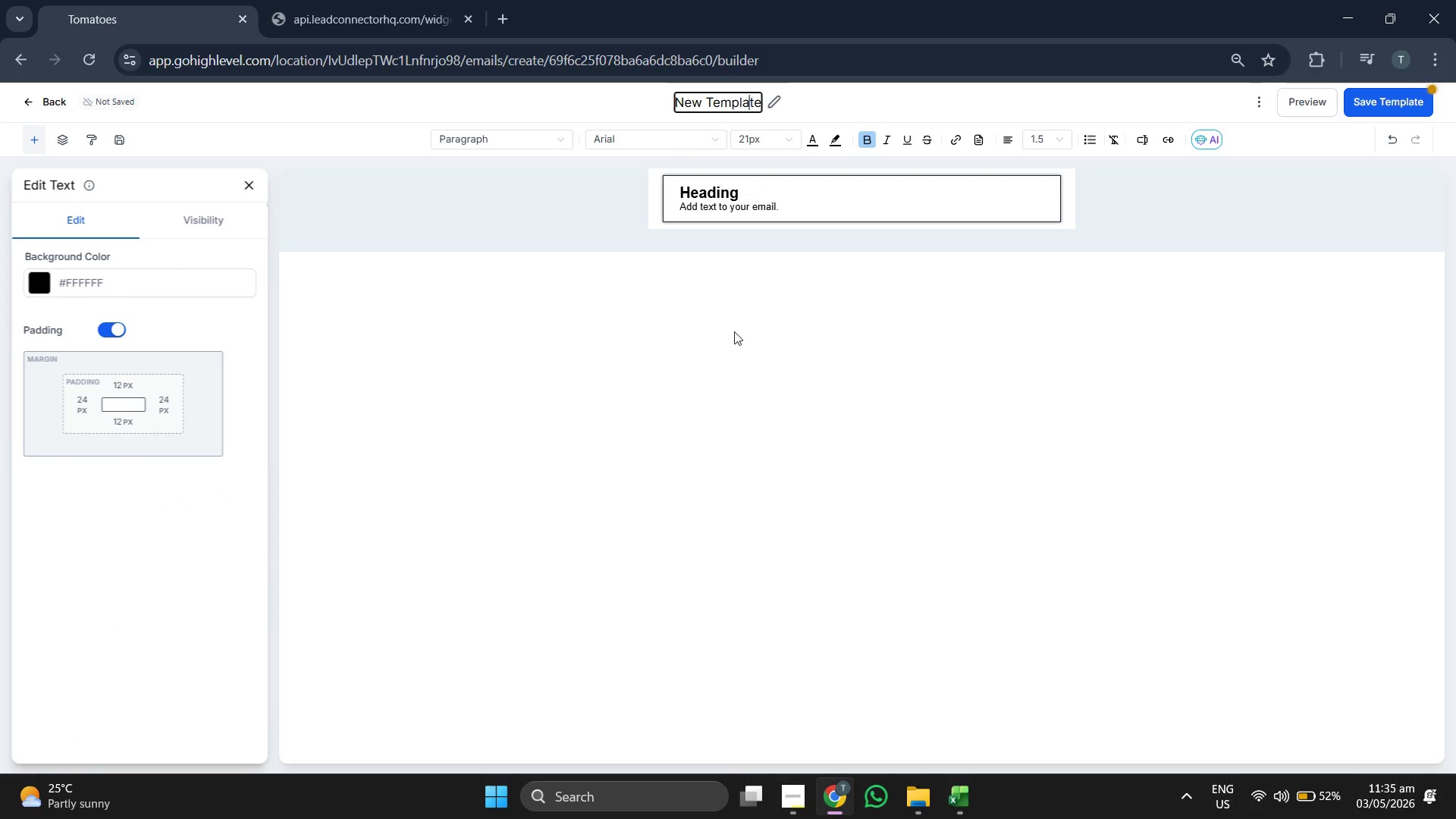 
key(ArrowRight)
 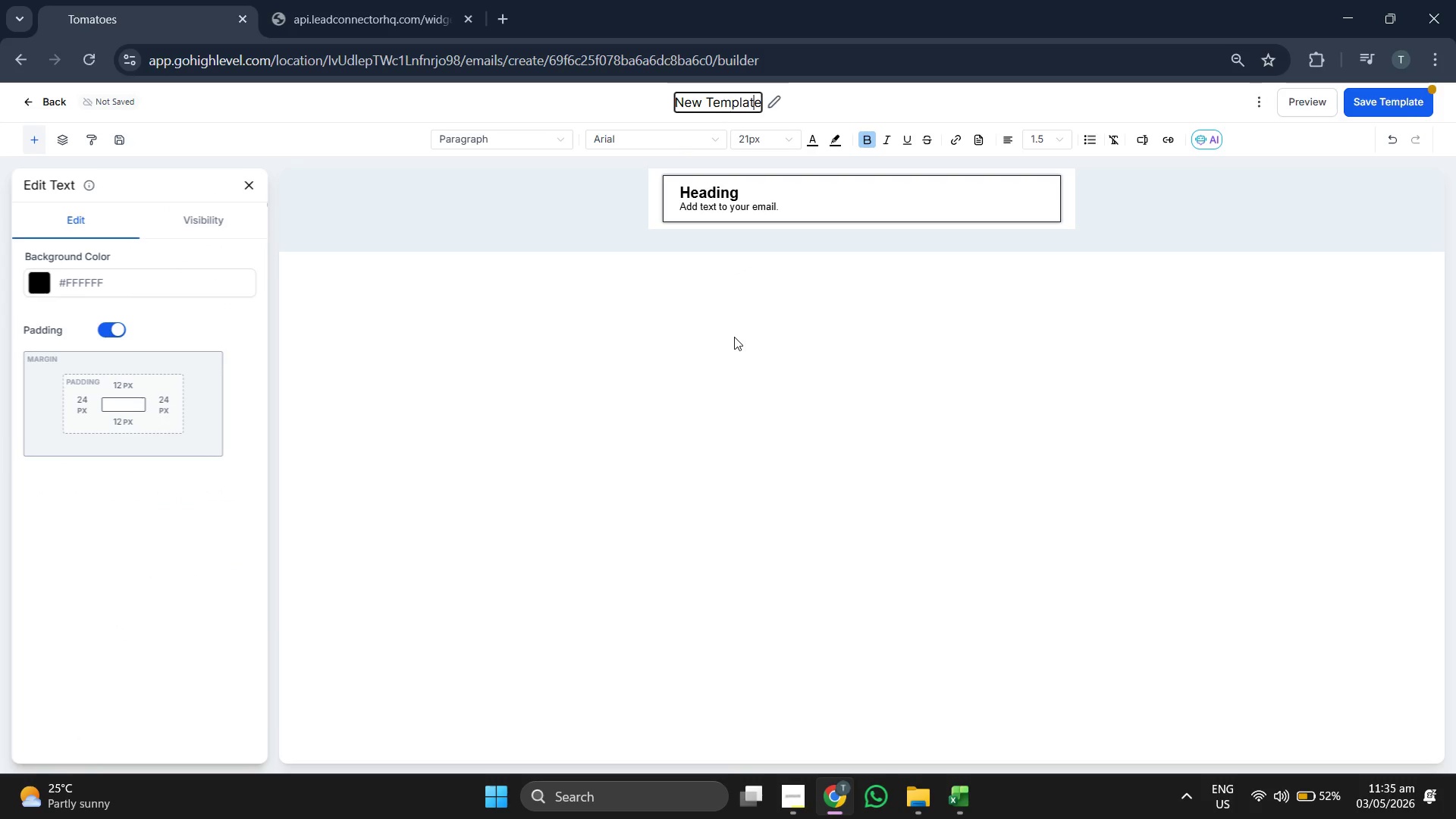 
key(ArrowRight)
 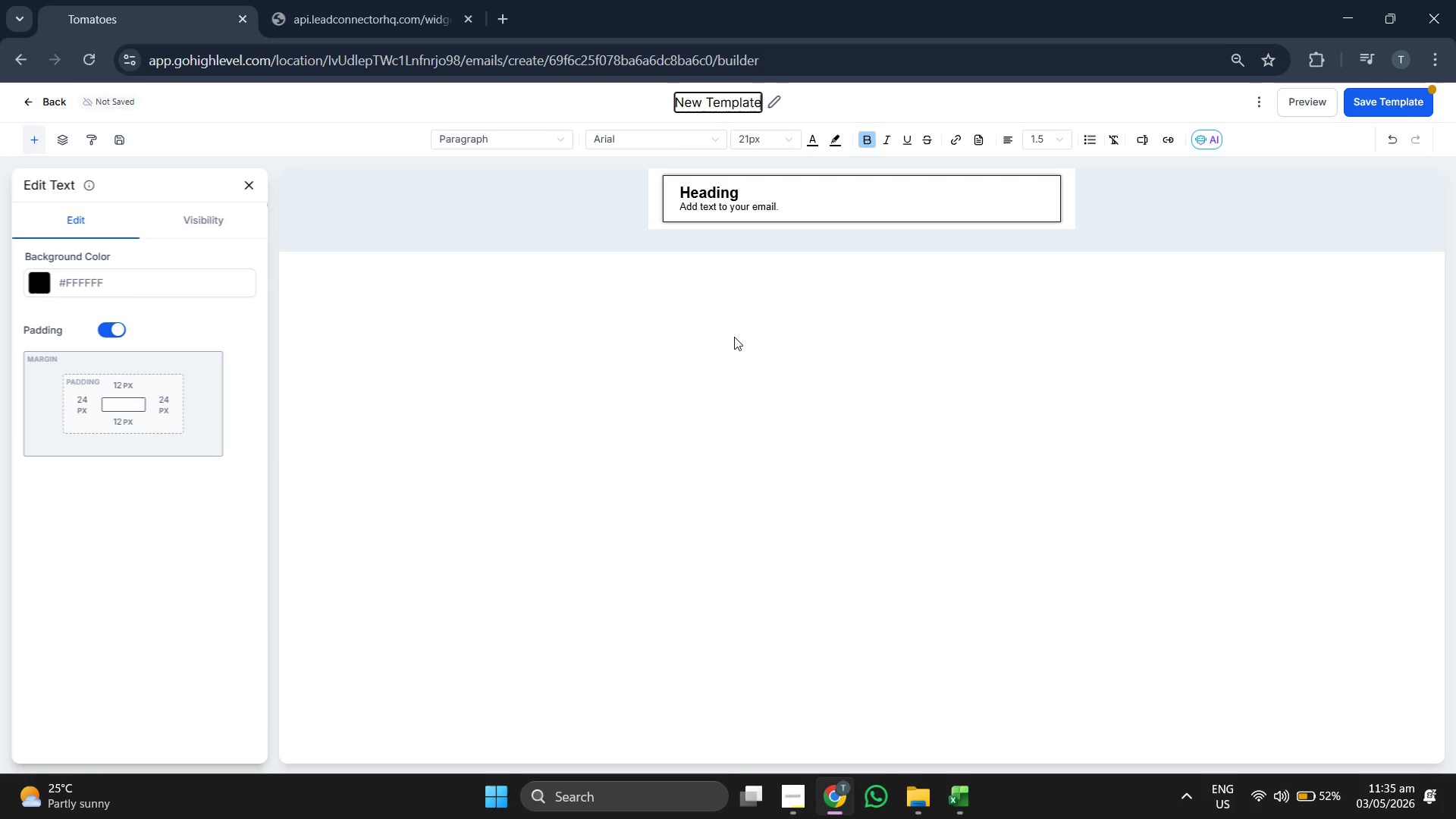 
key(Backspace)
key(Backspace)
key(Backspace)
key(Backspace)
key(Backspace)
key(Backspace)
key(Backspace)
key(Backspace)
key(Backspace)
key(Backspace)
key(Backspace)
key(Backspace)
type(wE)
key(Backspace)
key(Backspace)
type(w)
key(Backspace)
type(w)
key(Backspace)
type(Wedding Nuture)
key(Backspace)
key(Backspace)
key(Backspace)
key(Backspace)
type(rture: Touh)
key(Backspace)
key(Backspace)
type(uch 3 (Day 3))
key(Backspace)
type(4)
key(Backspace)
key(Backspace)
type(4)
 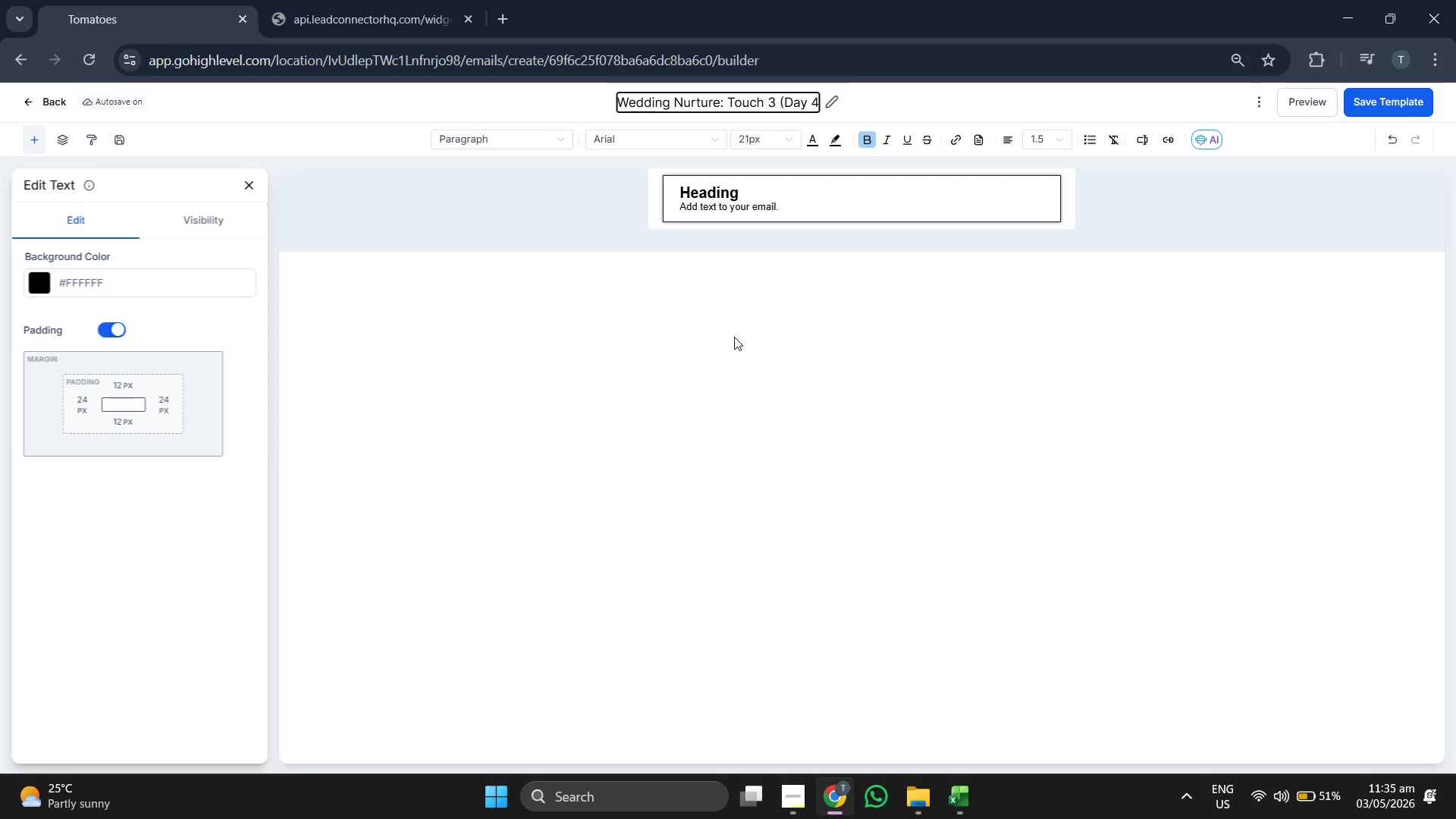 
left_click([734, 337])
 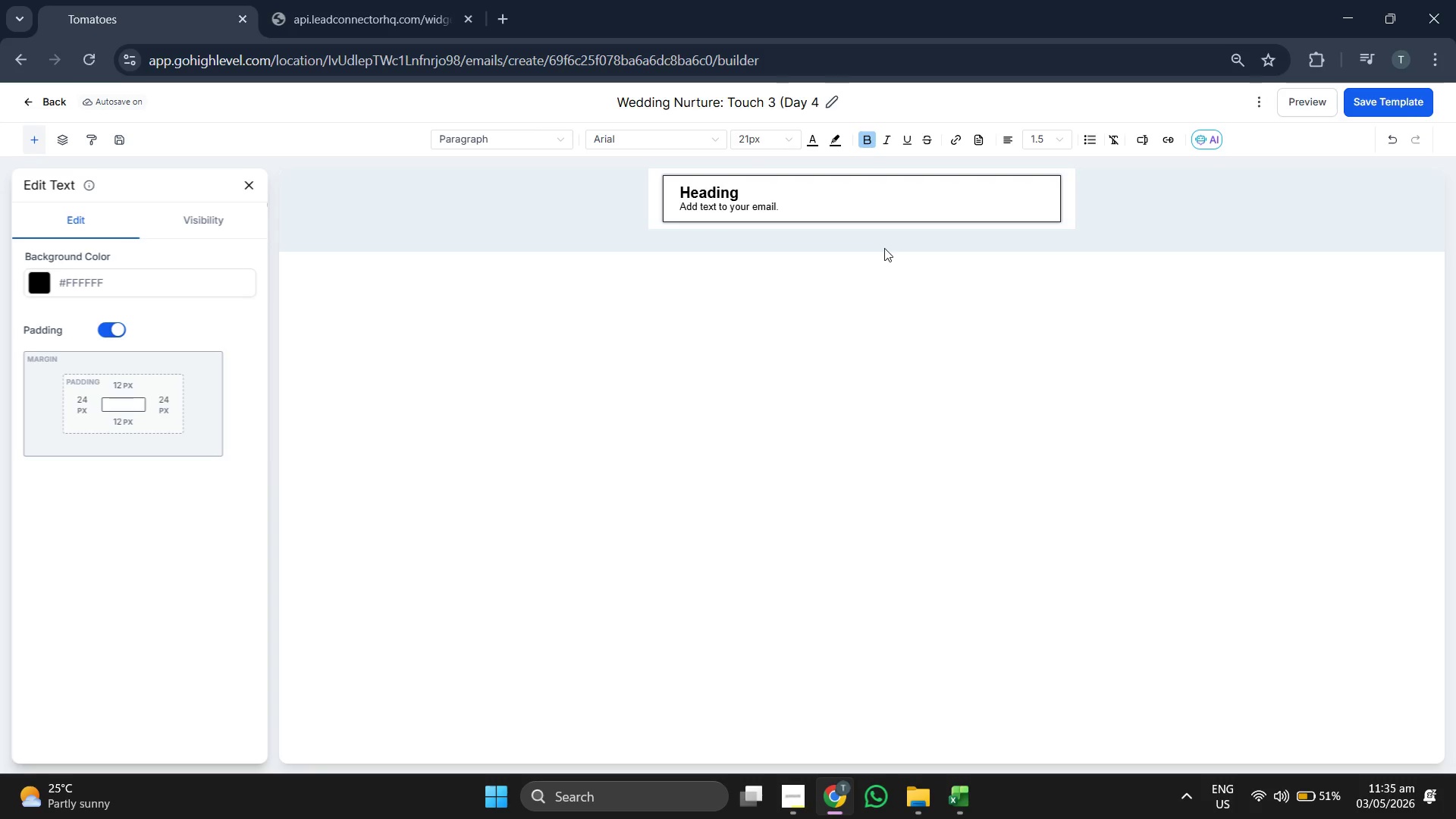 
left_click([873, 194])
 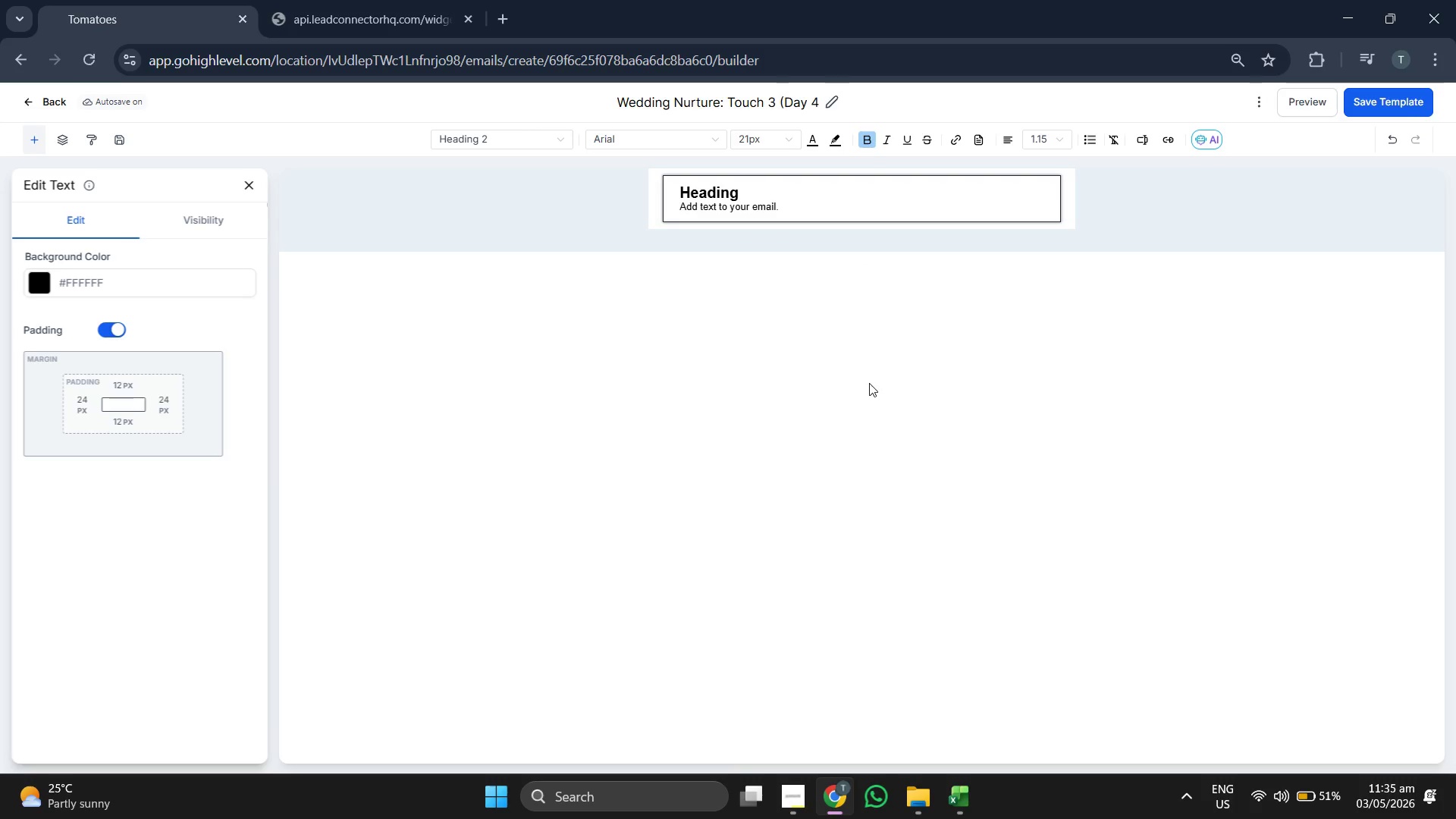 
key(Backspace)
 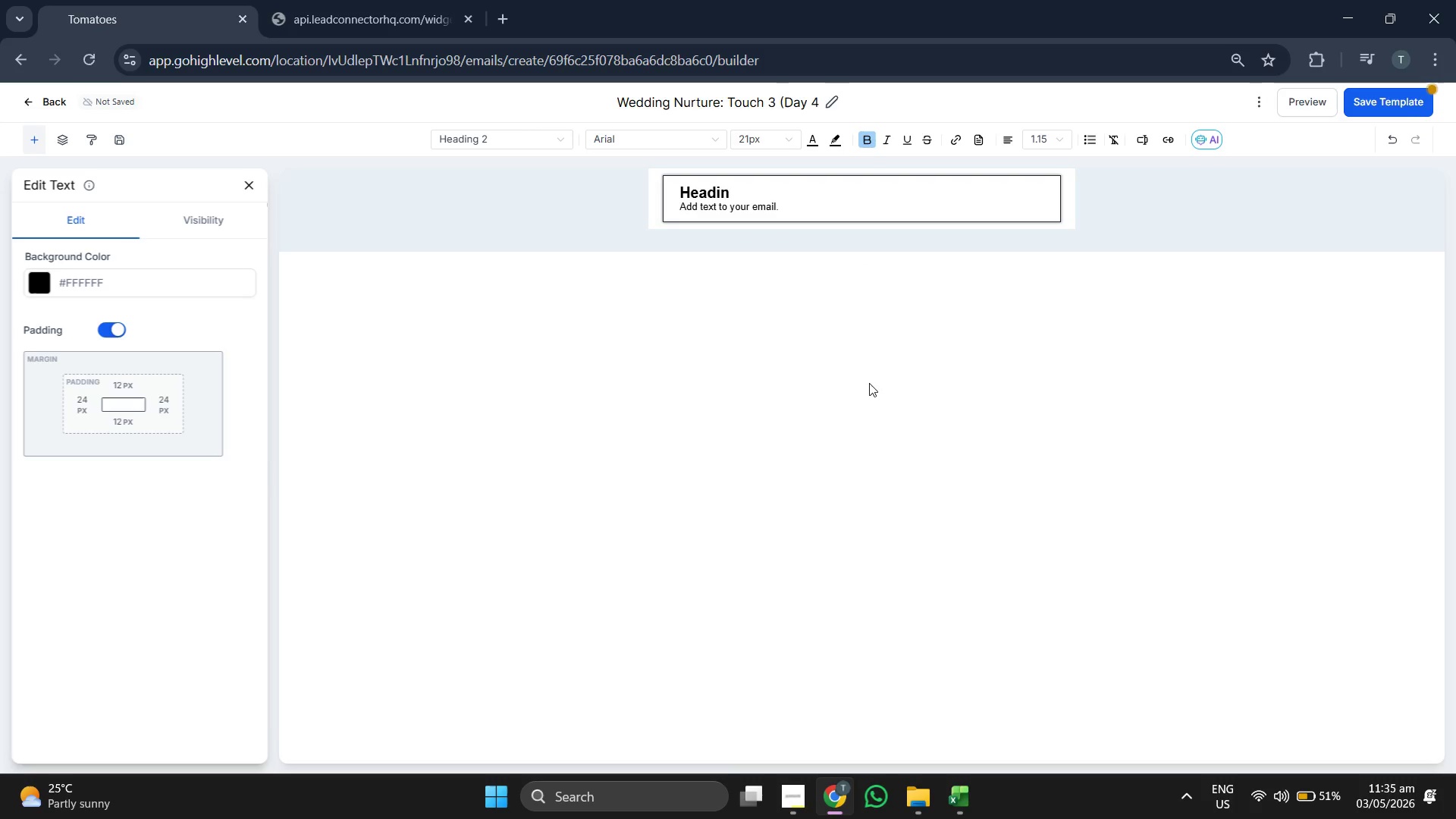 
key(Backspace)
 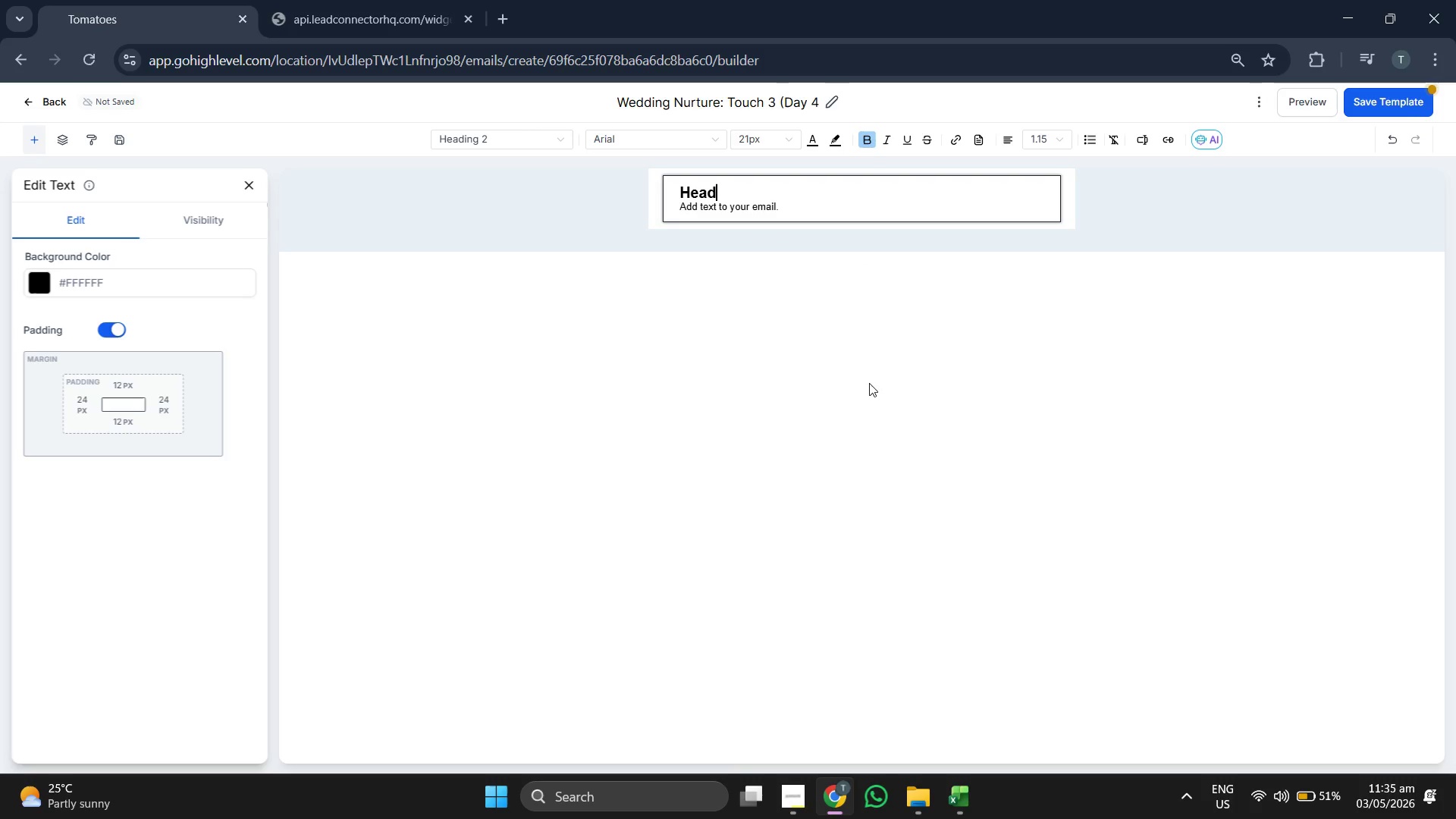 
key(Backspace)
 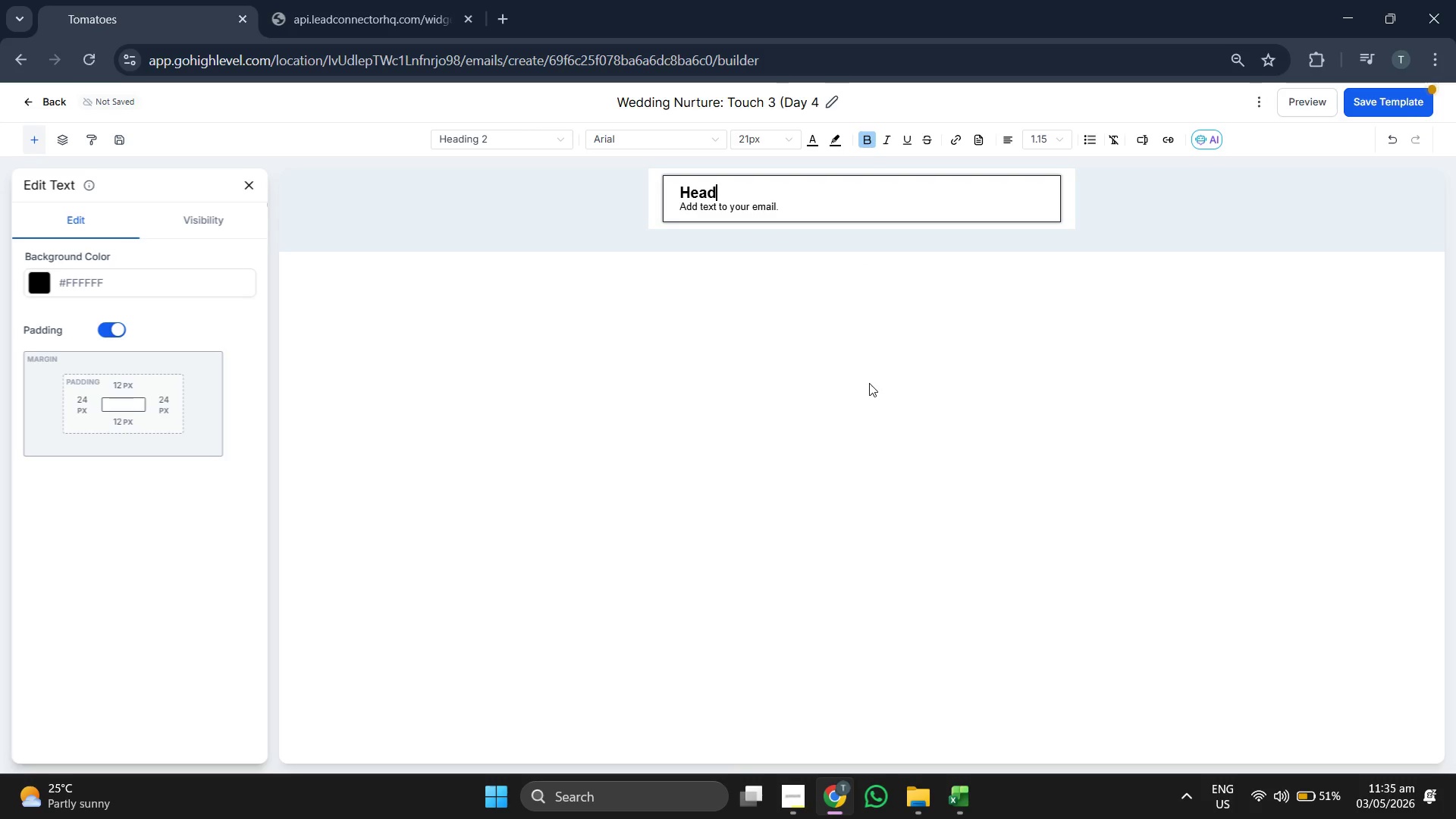 
key(Backspace)
 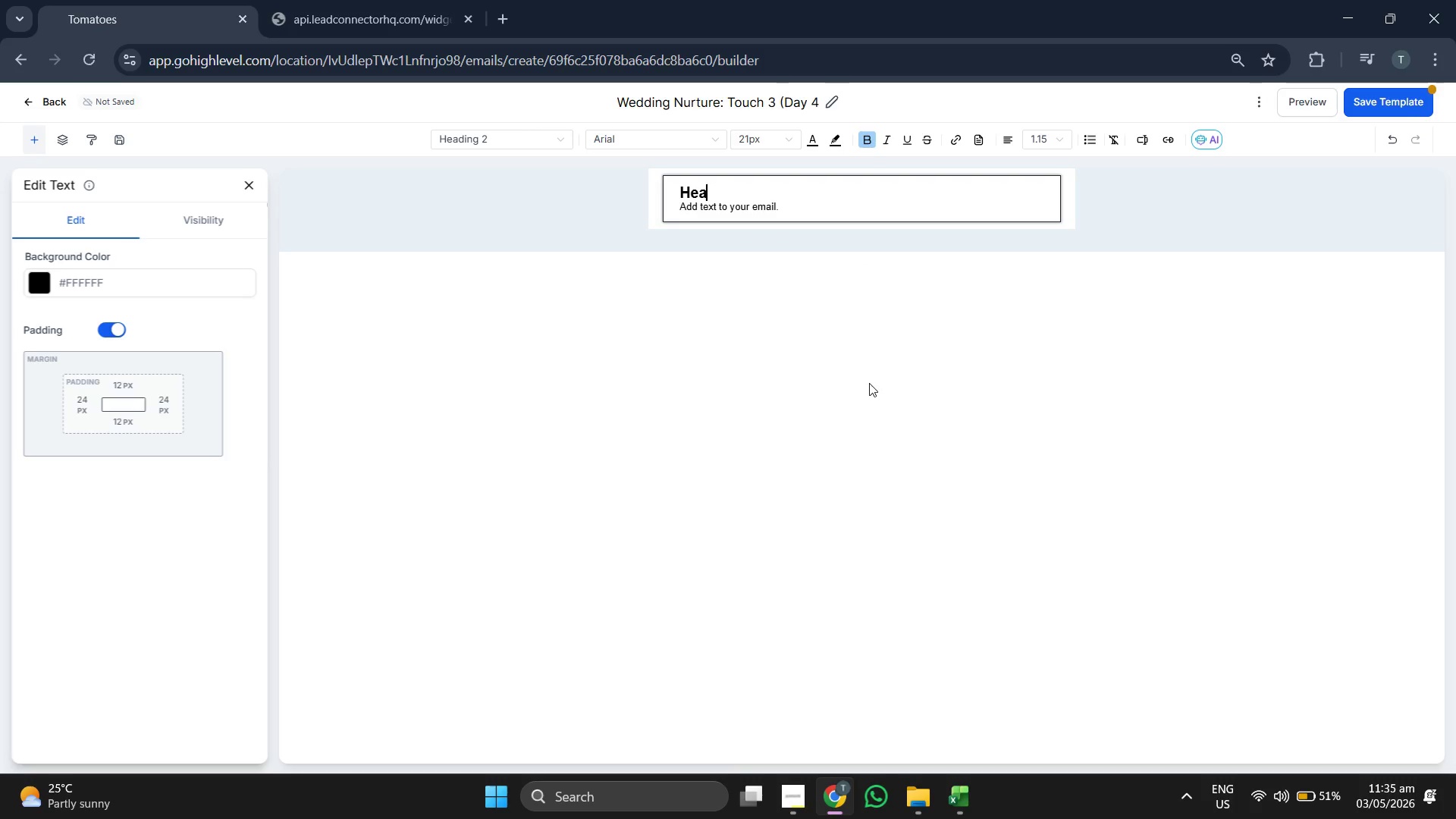 
key(Backspace)
 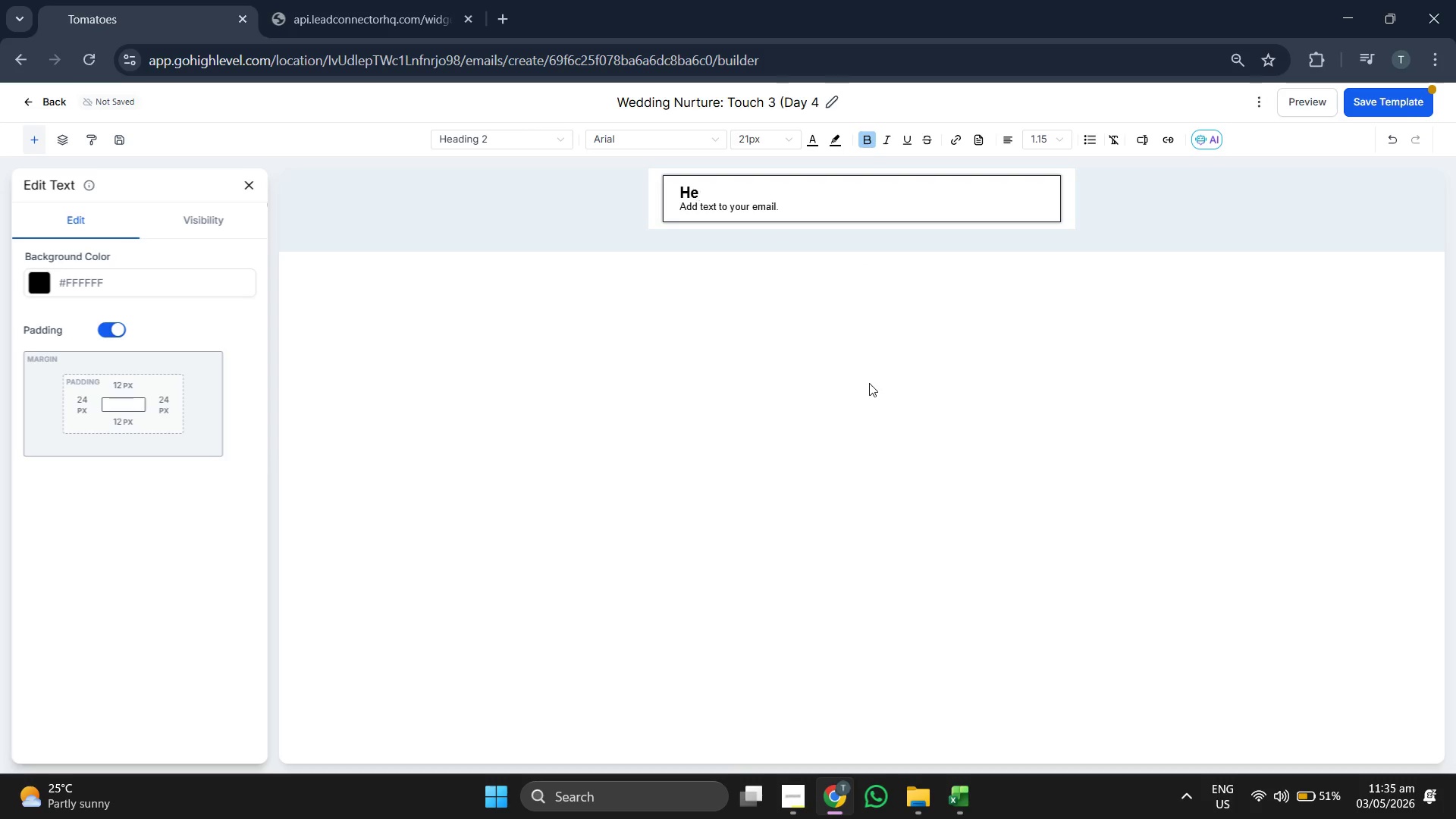 
key(Backspace)
 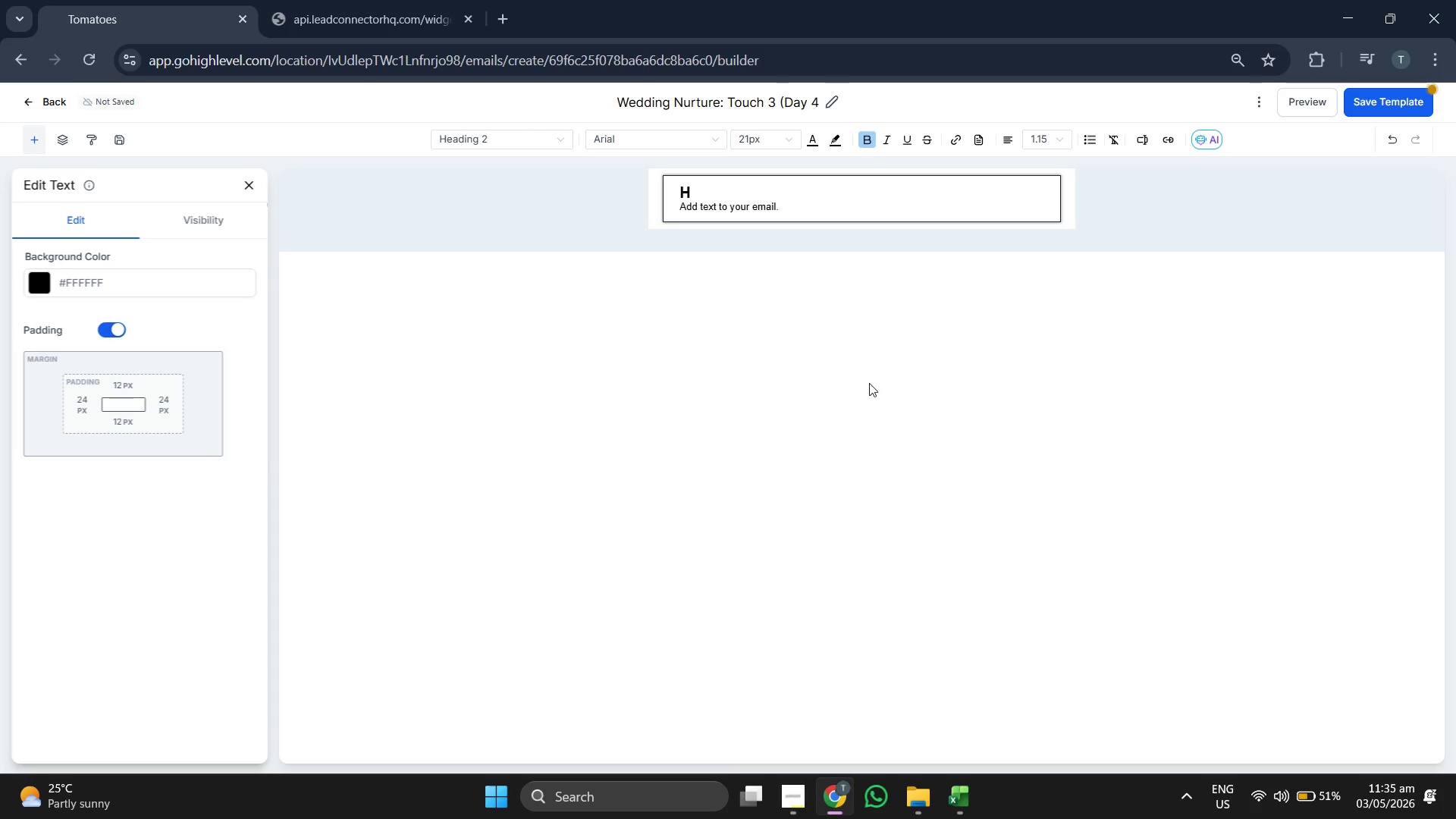 
key(Backspace)
 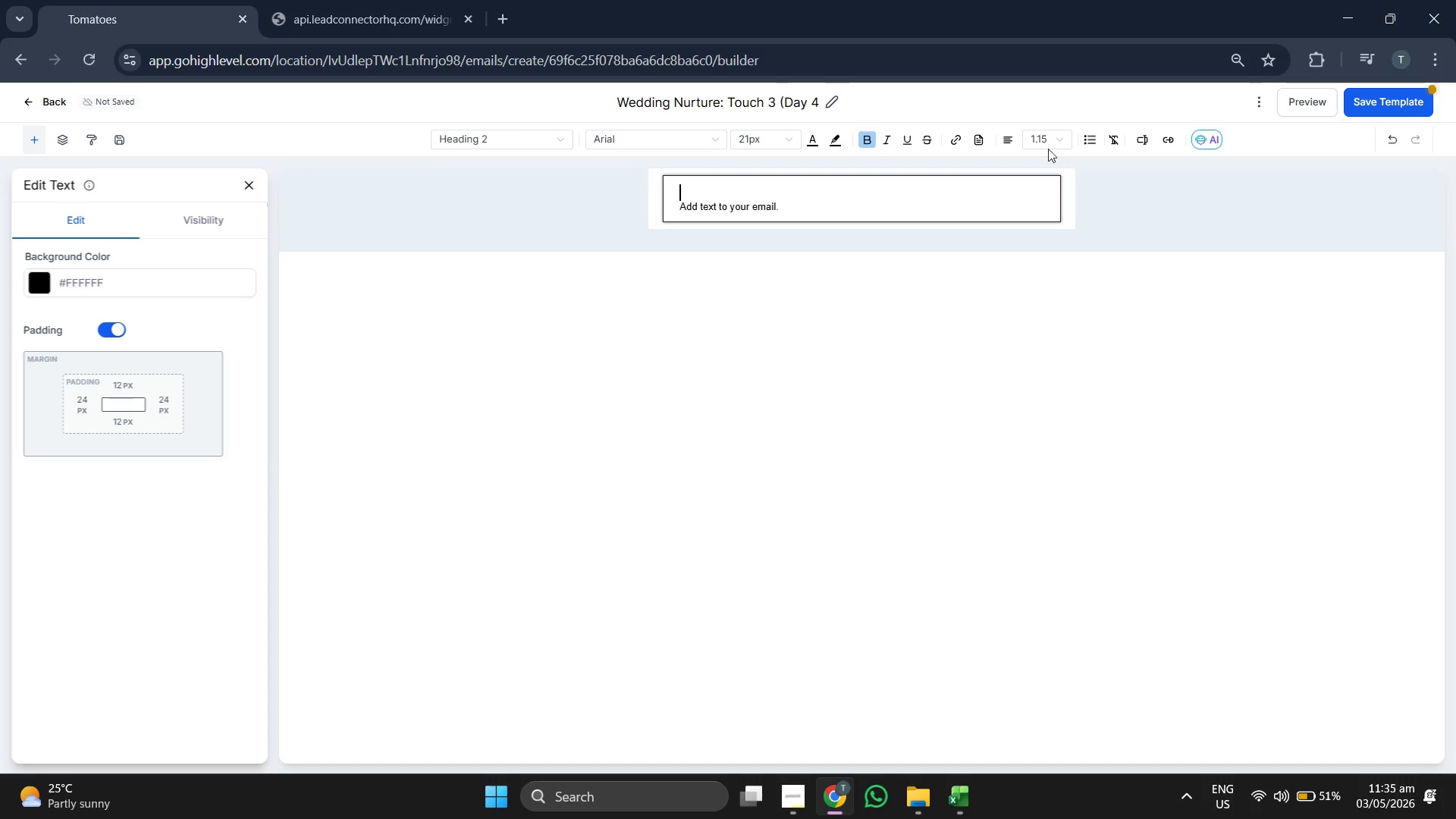 
left_click([647, 145])
 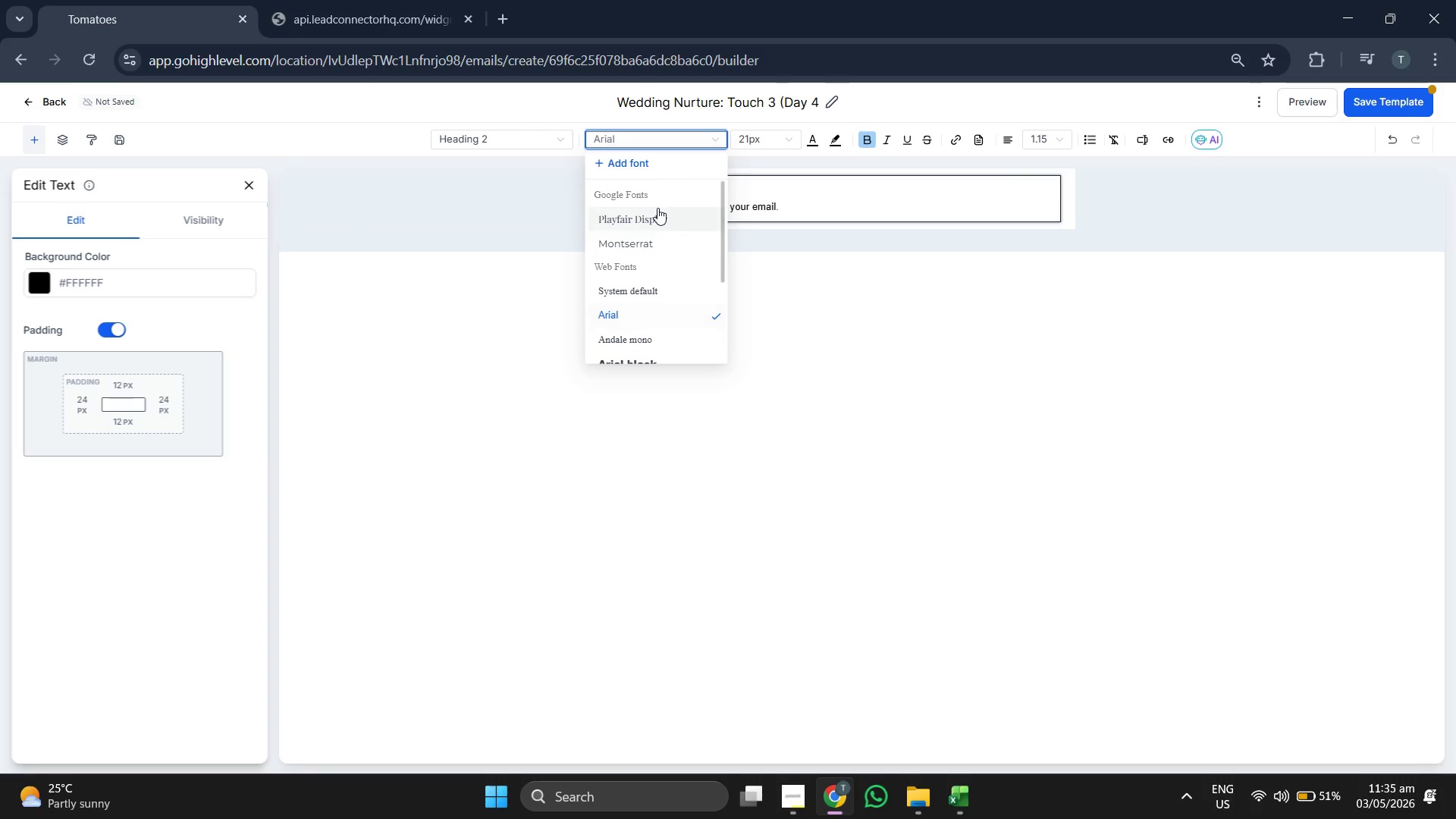 
left_click([657, 209])
 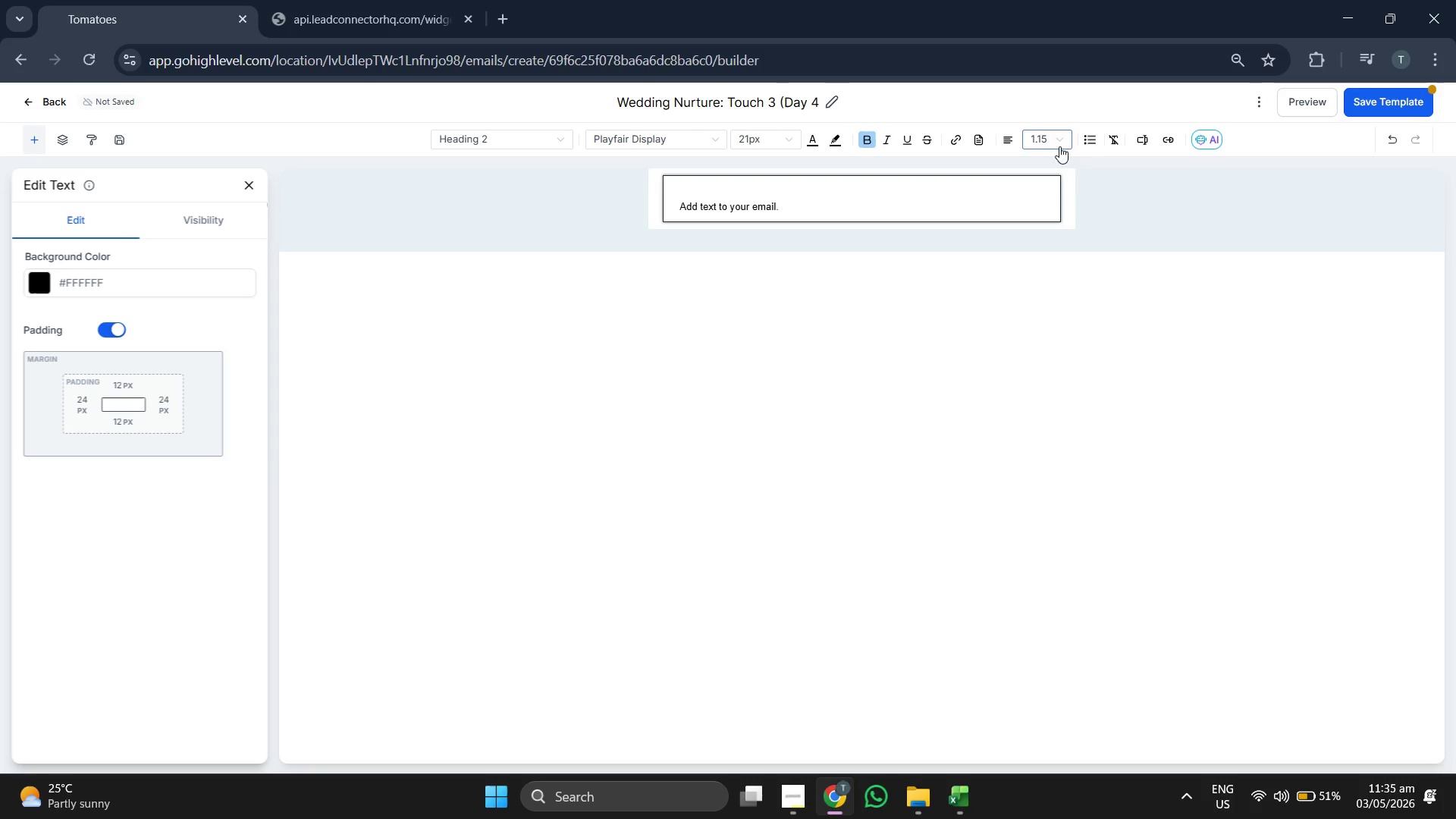 
left_click([1063, 146])
 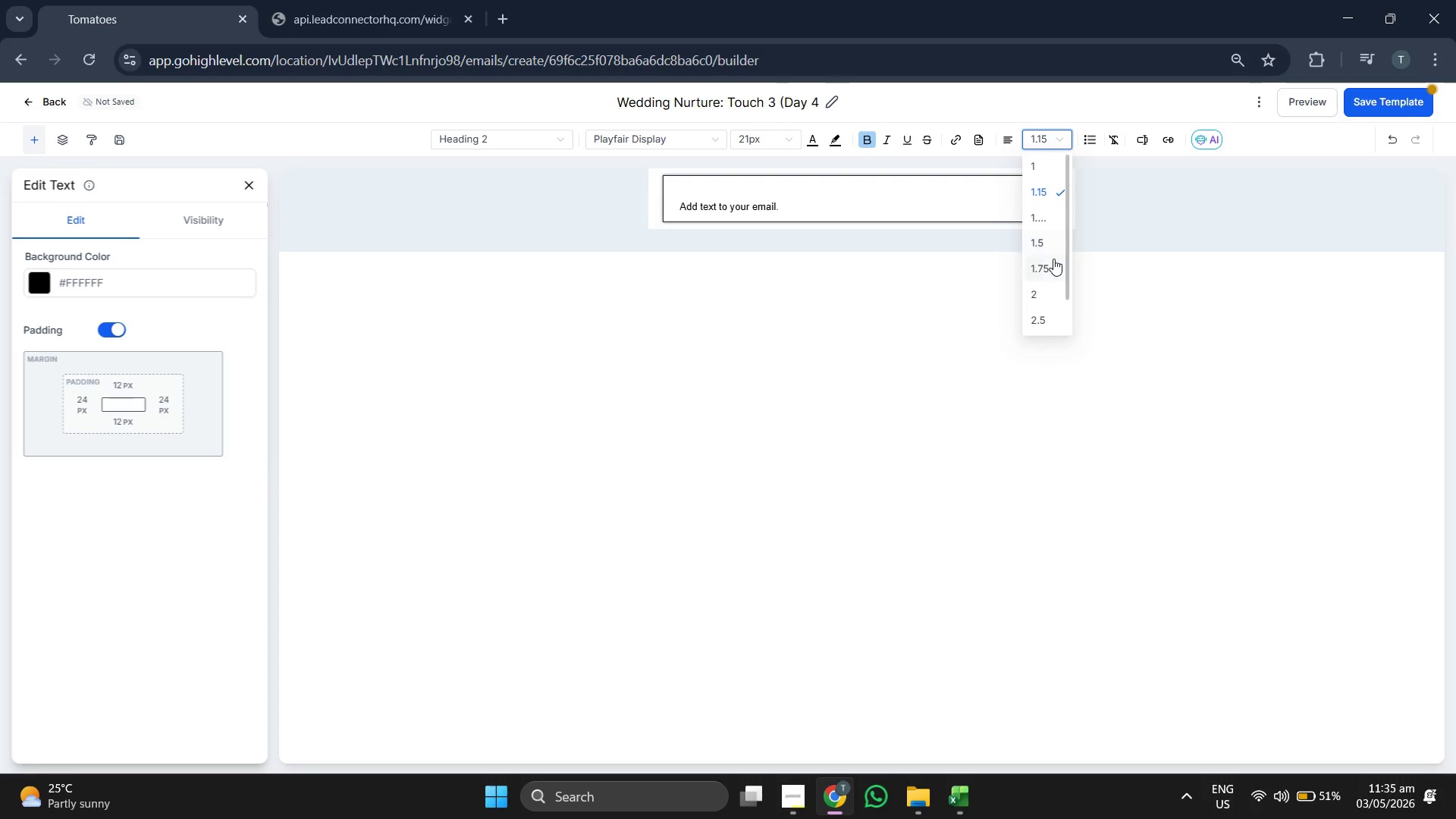 
left_click([1050, 252])
 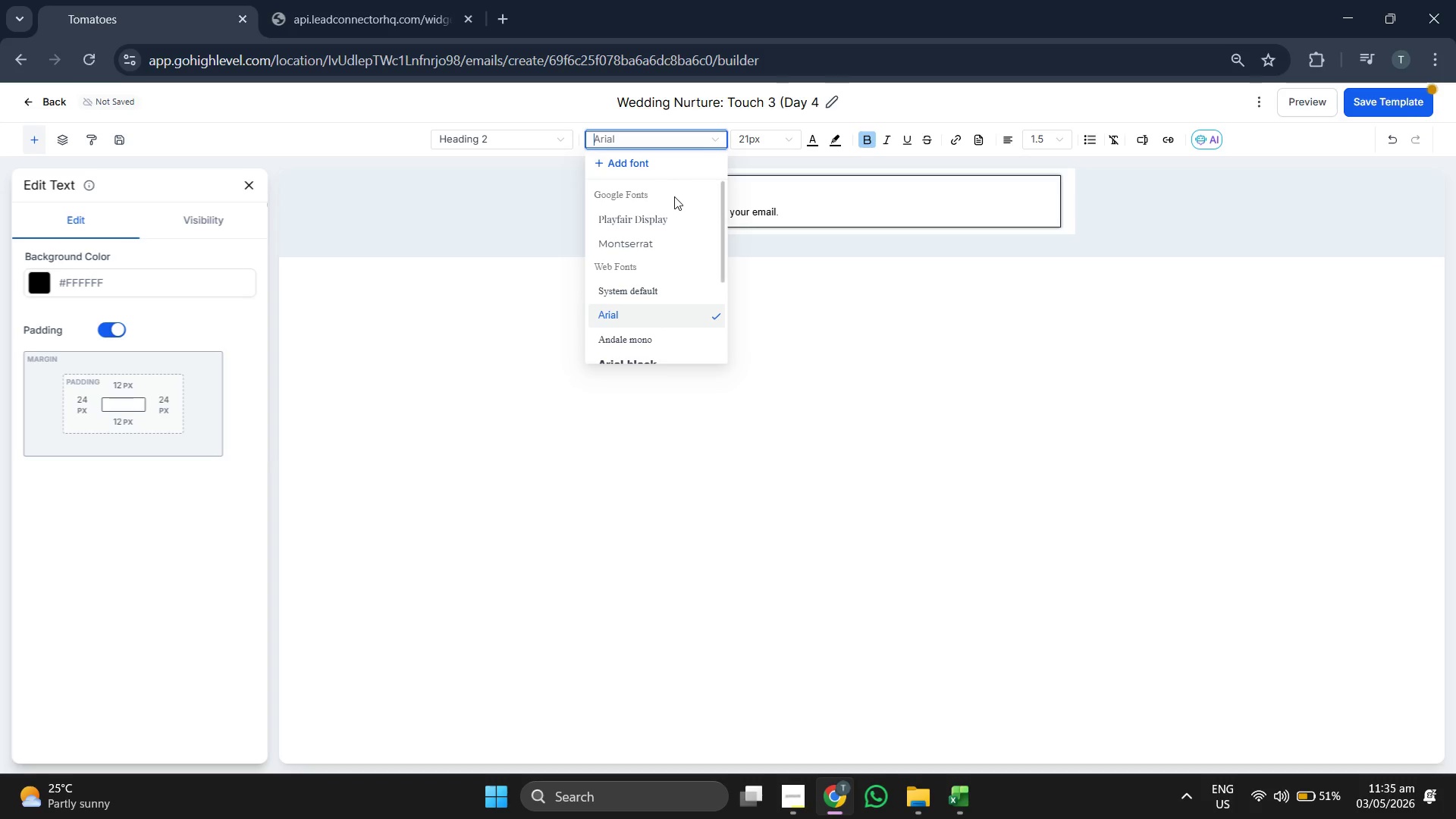 
left_click([662, 223])
 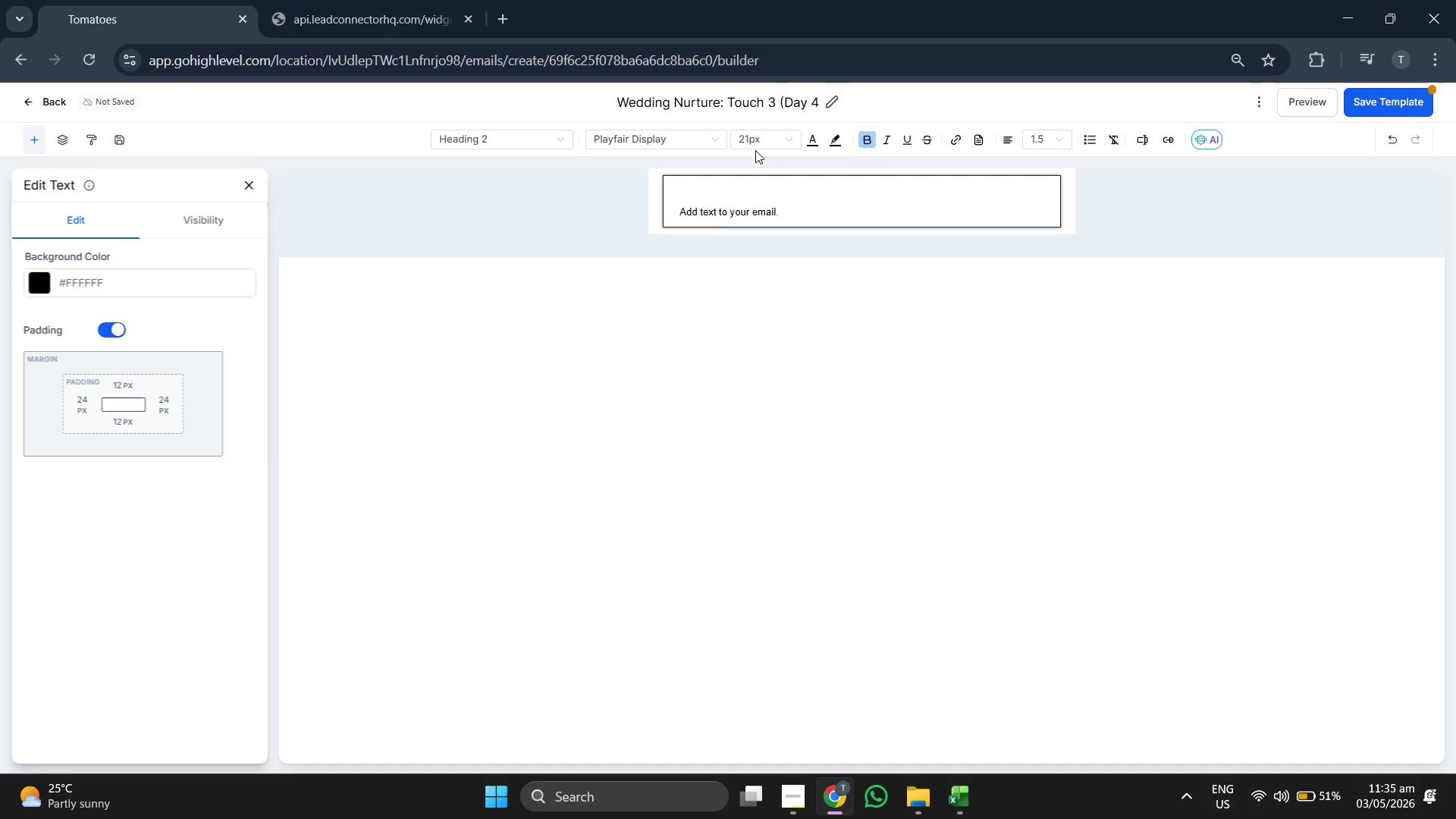 
left_click([767, 137])
 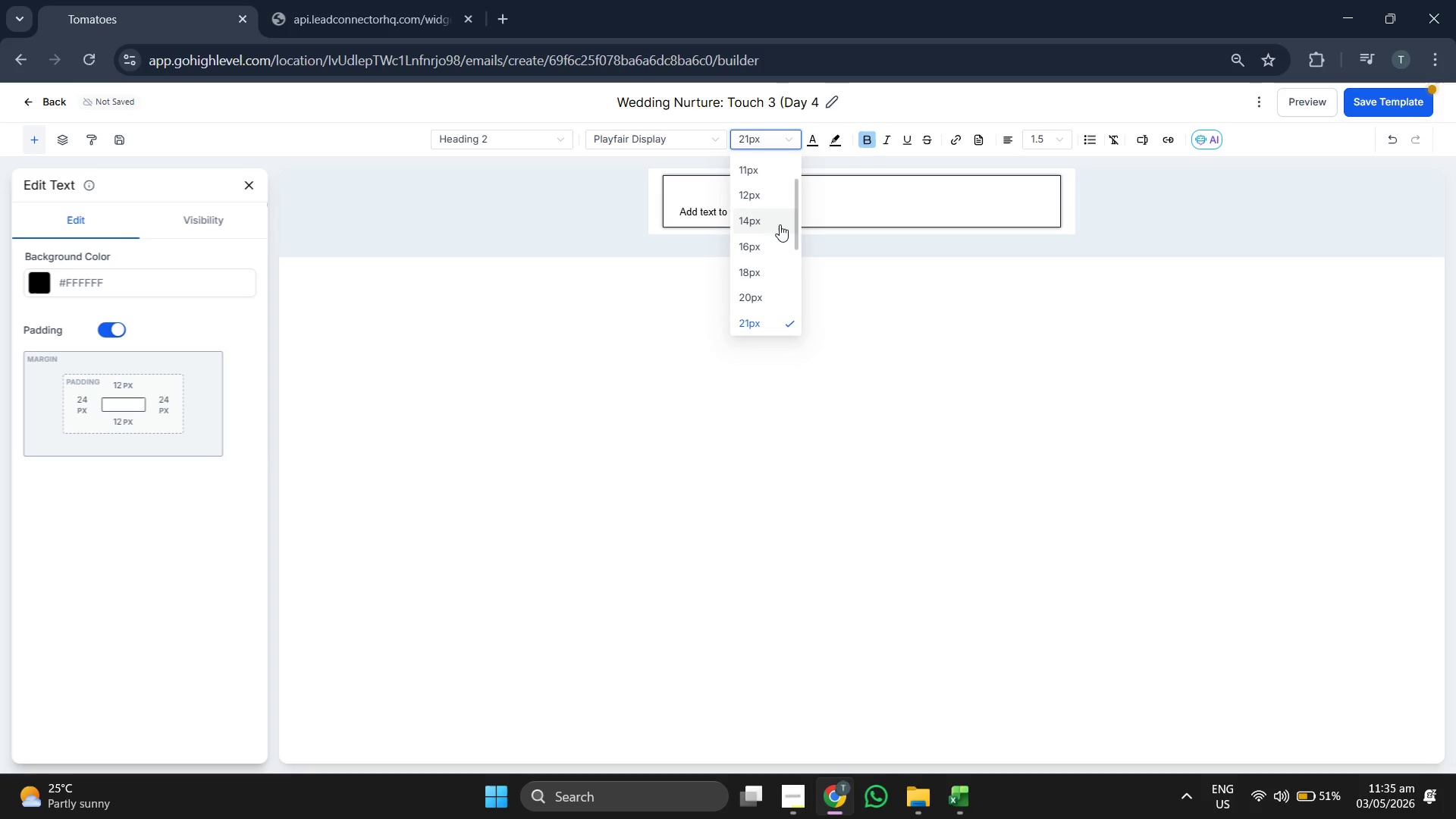 
scroll: coordinate [780, 224], scroll_direction: down, amount: 1.0
 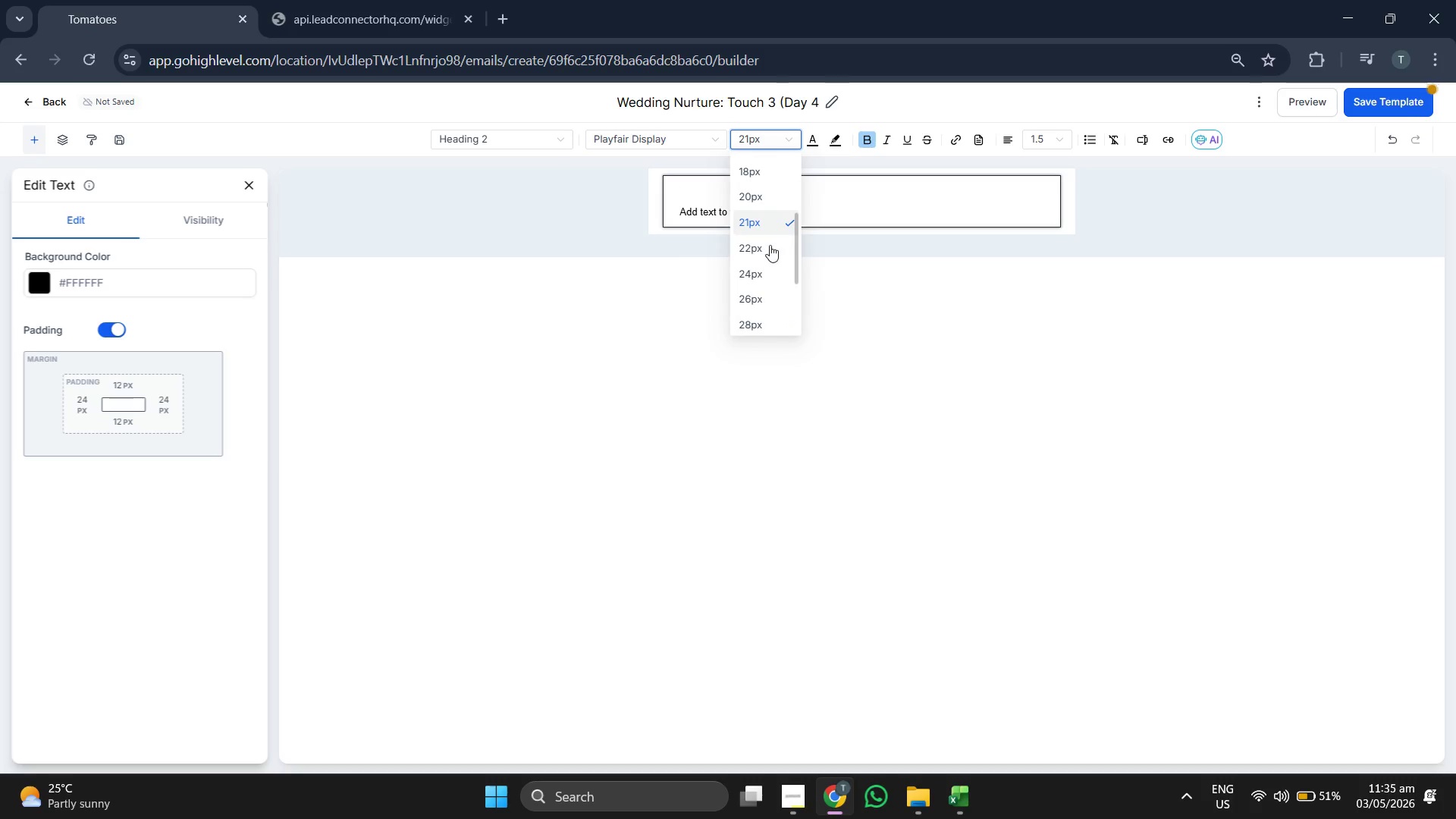 
left_click([769, 246])
 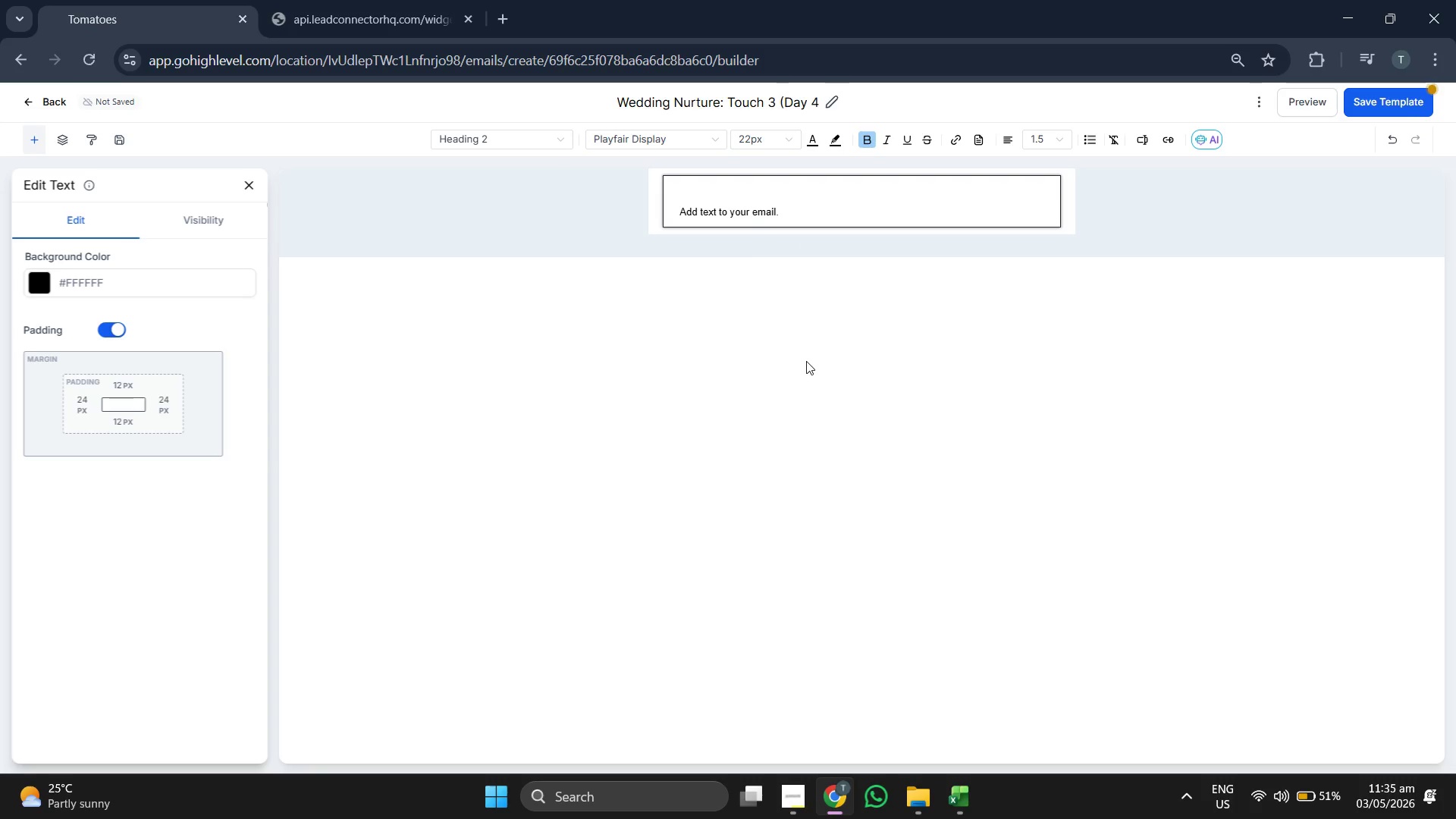 
type(Hi {{contact.first_name}},)
 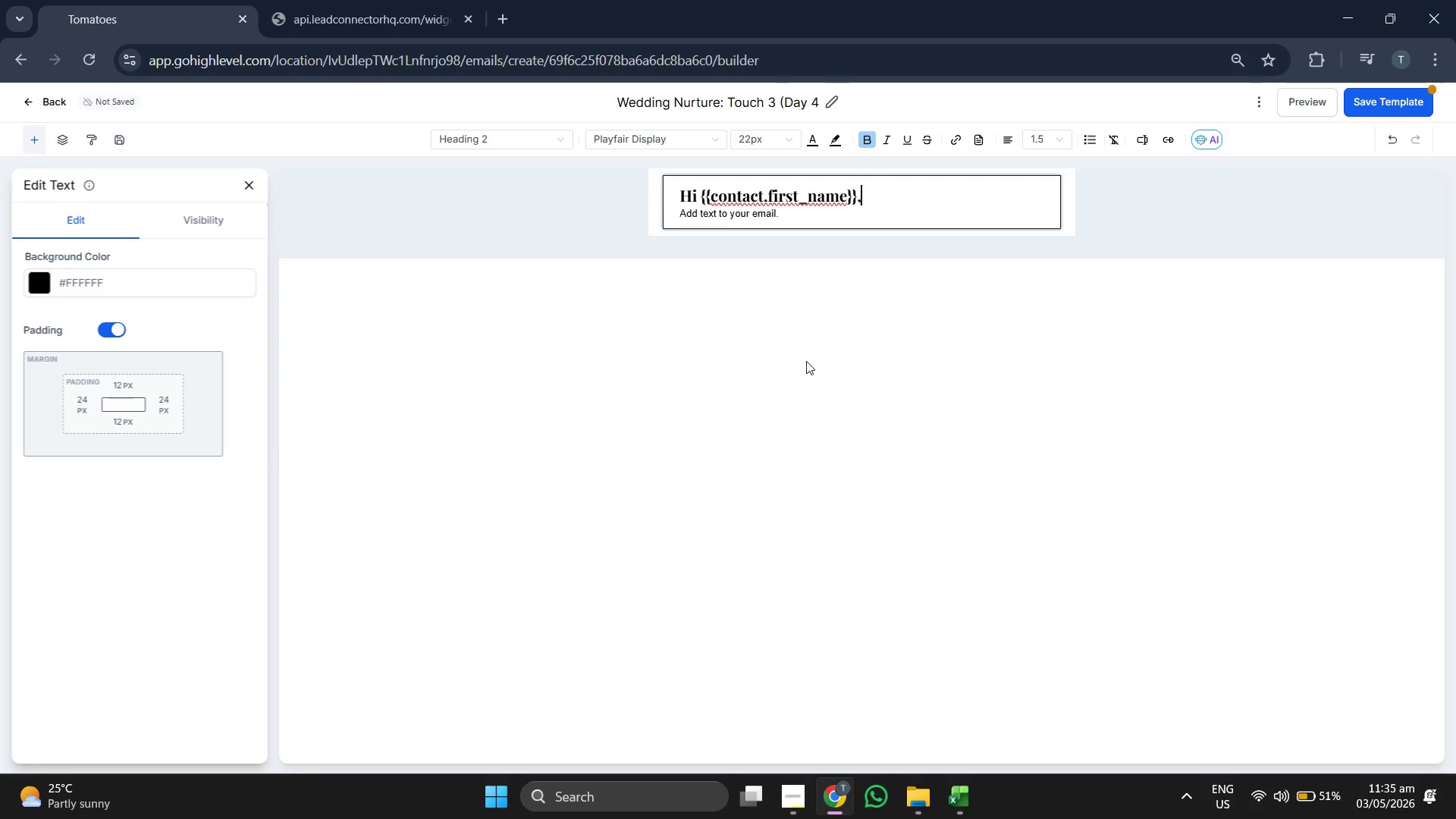 
key(ArrowDown)
 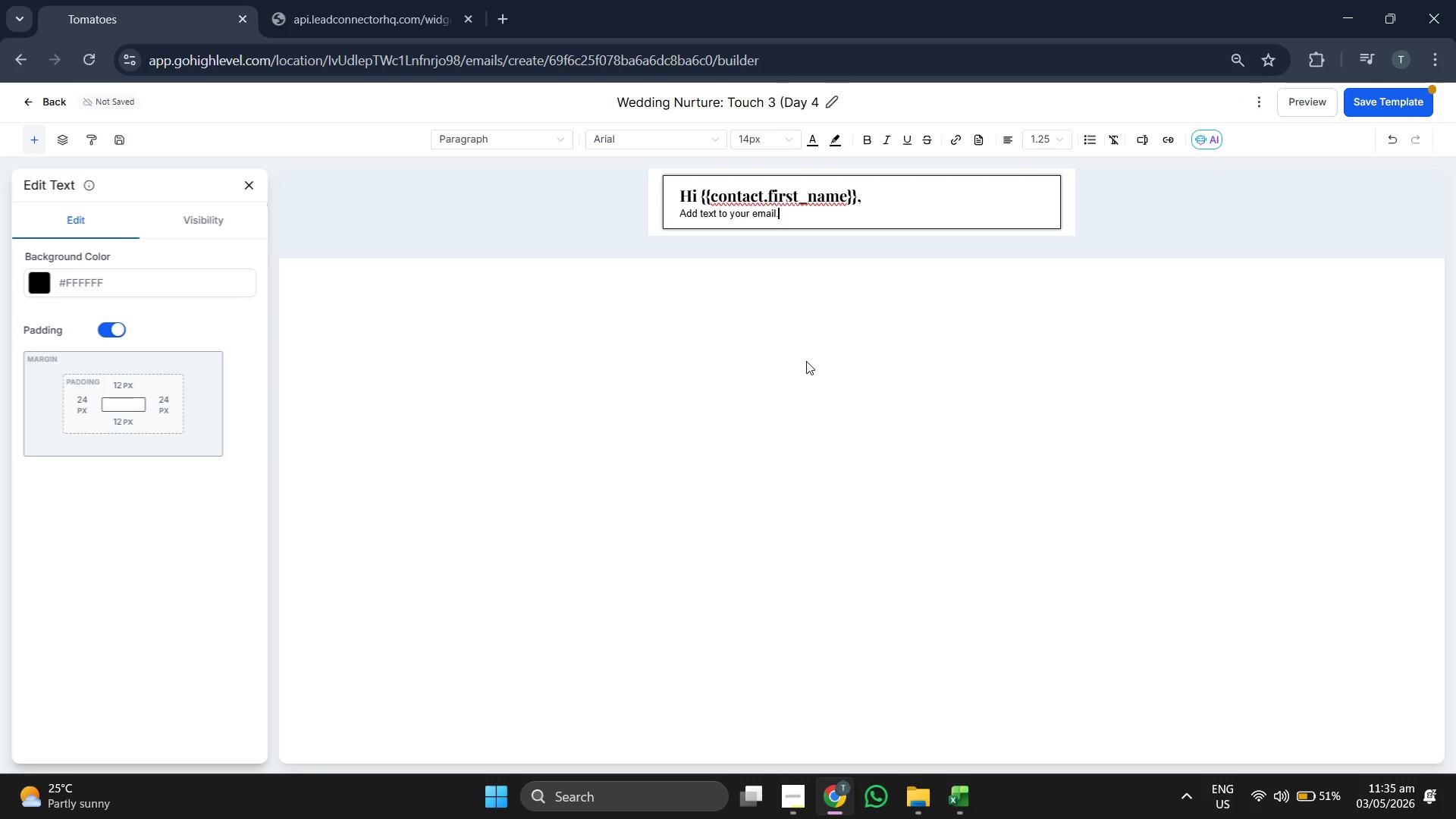 
key(Backspace)
 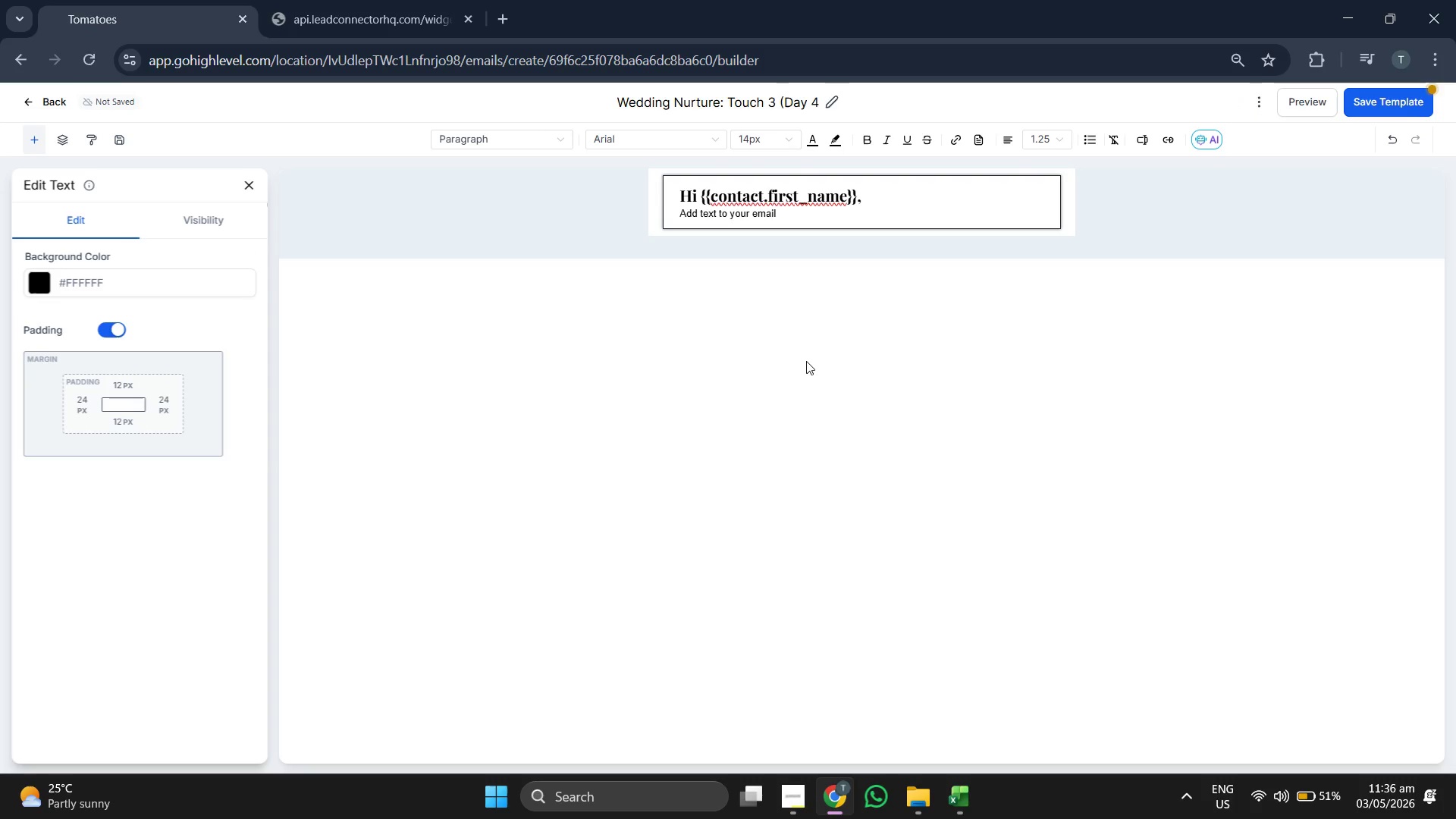 
key(Backspace)
 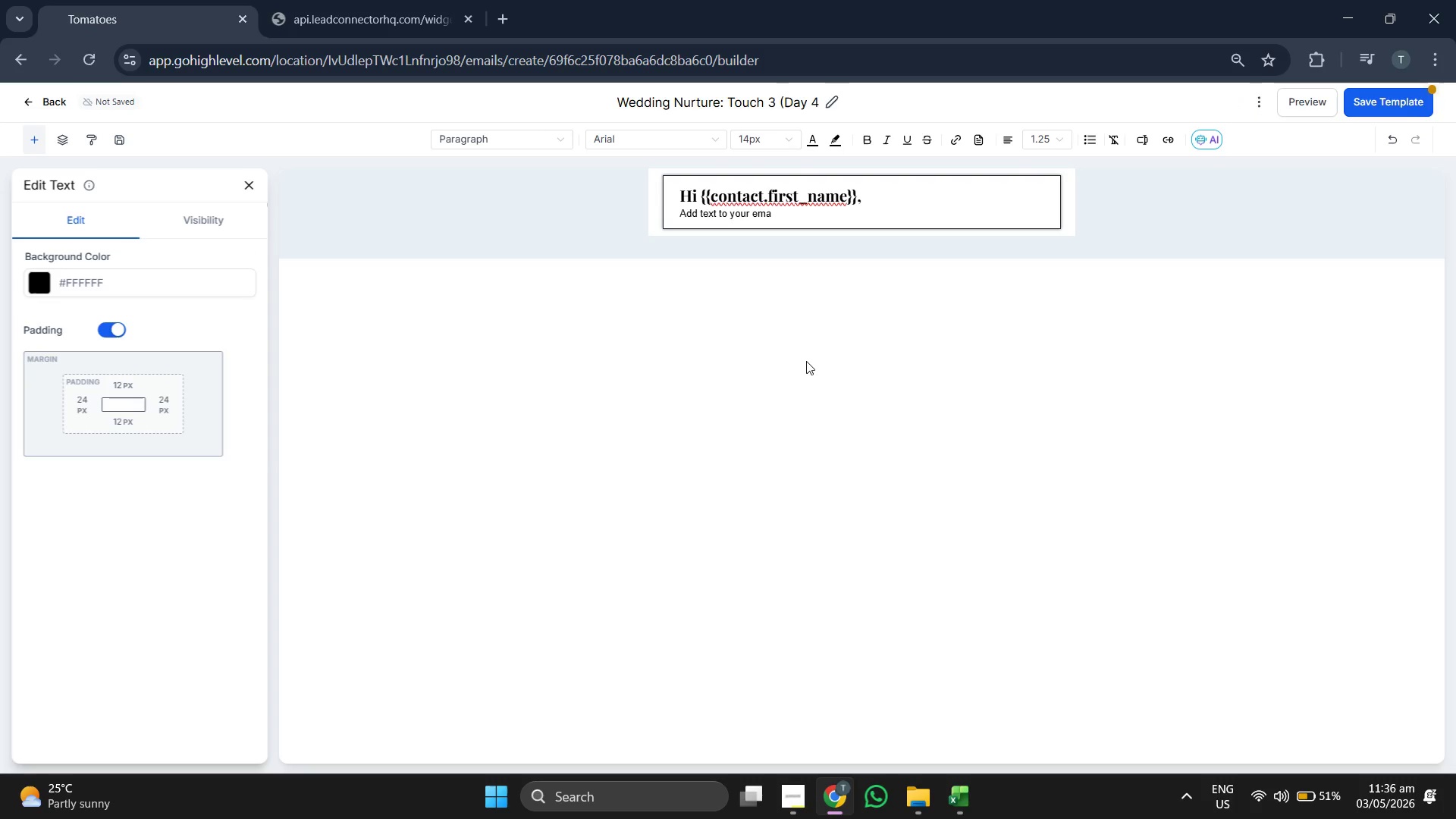 
key(Backspace)
 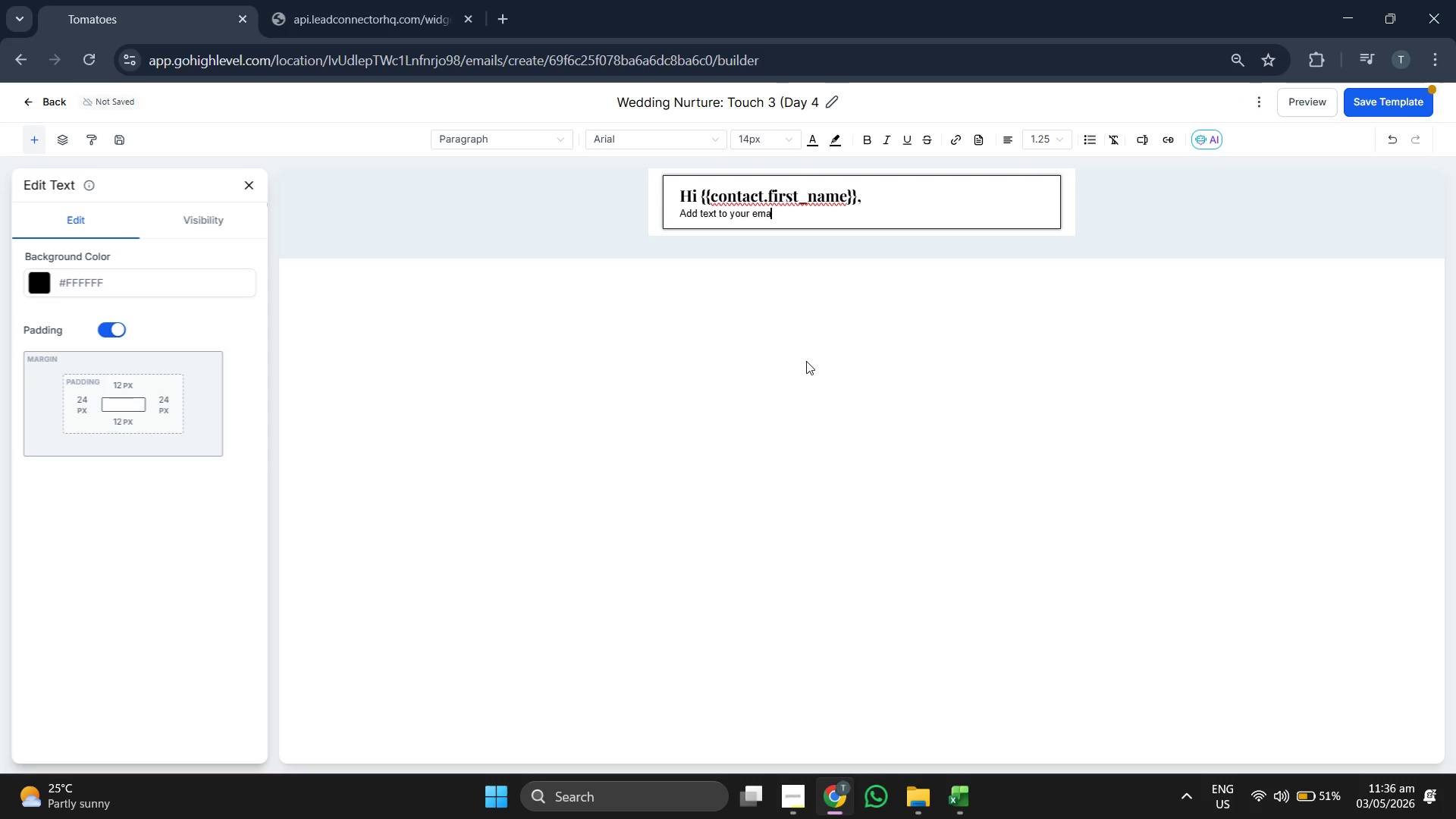 
key(Backspace)
 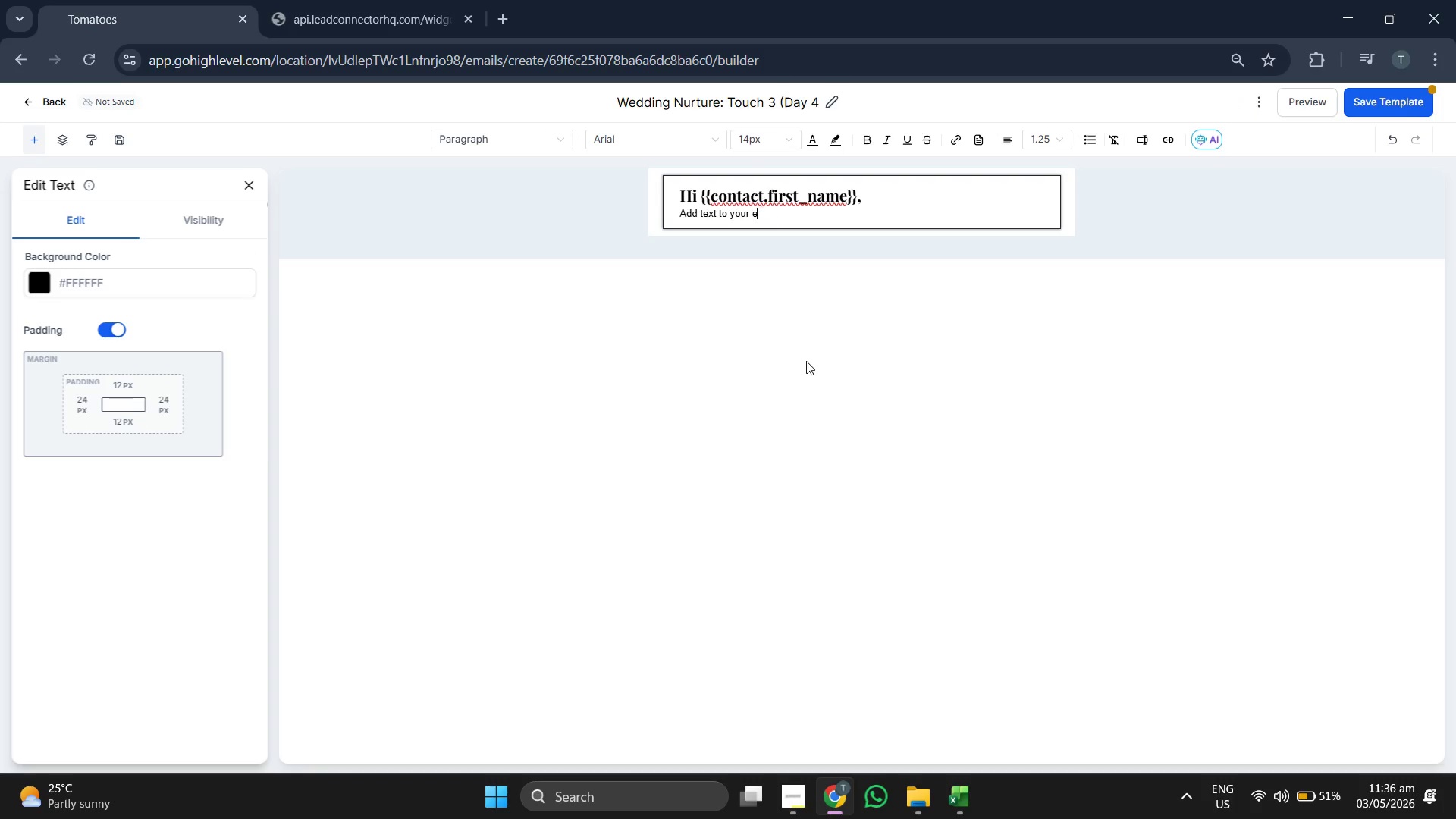 
key(Backspace)
 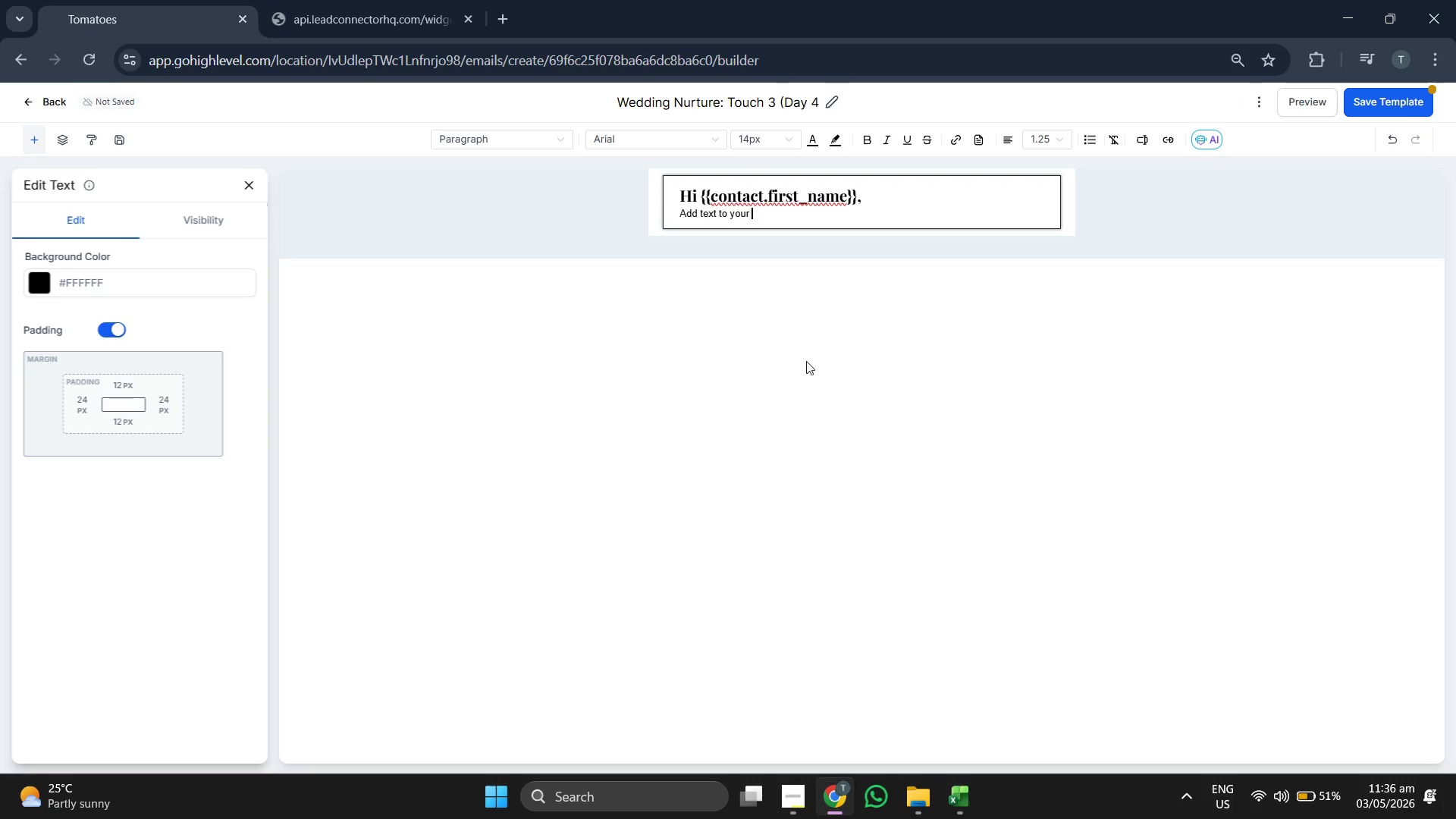 
key(Backspace)
 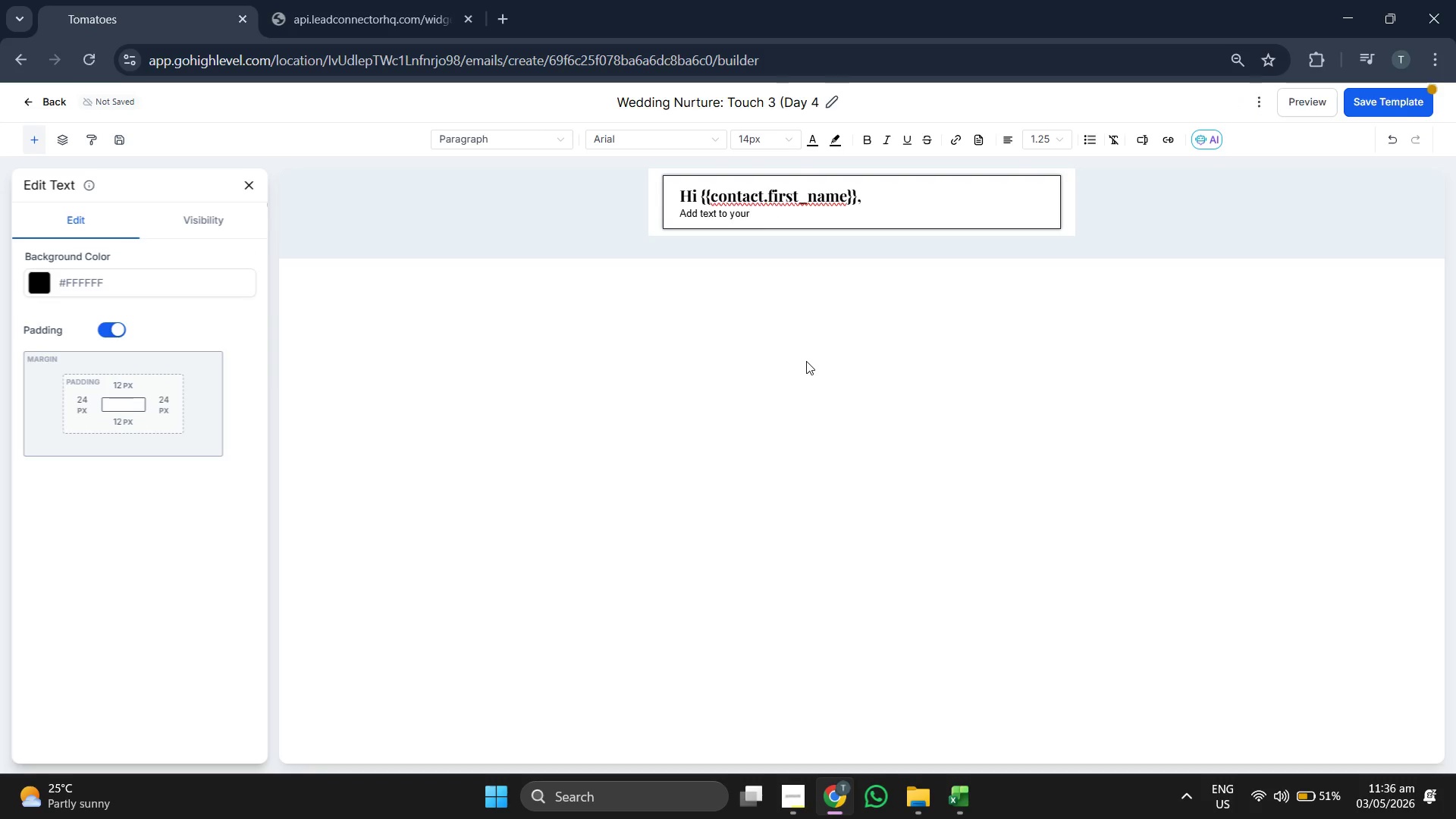 
key(Backspace)
 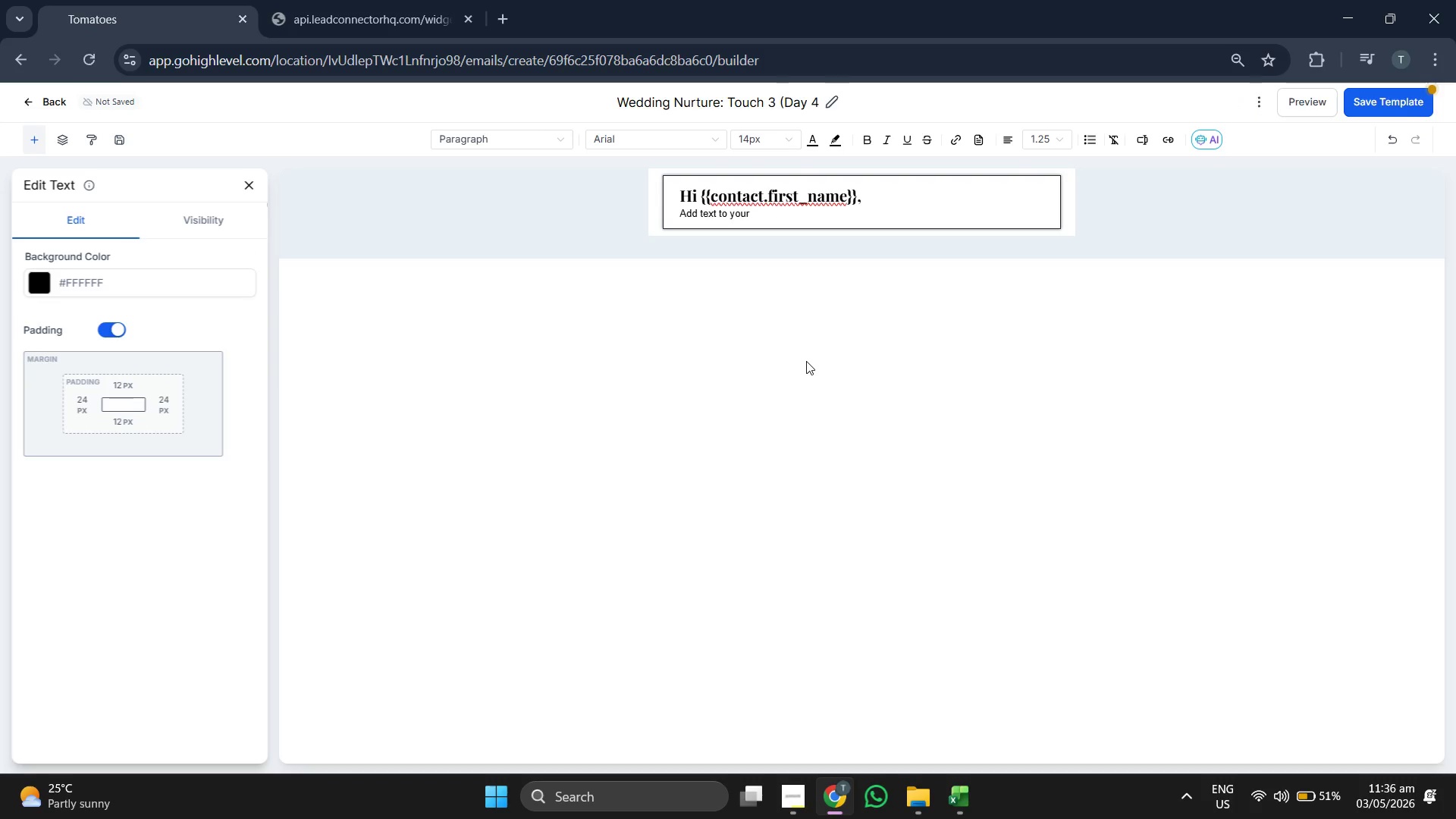 
key(Backspace)
 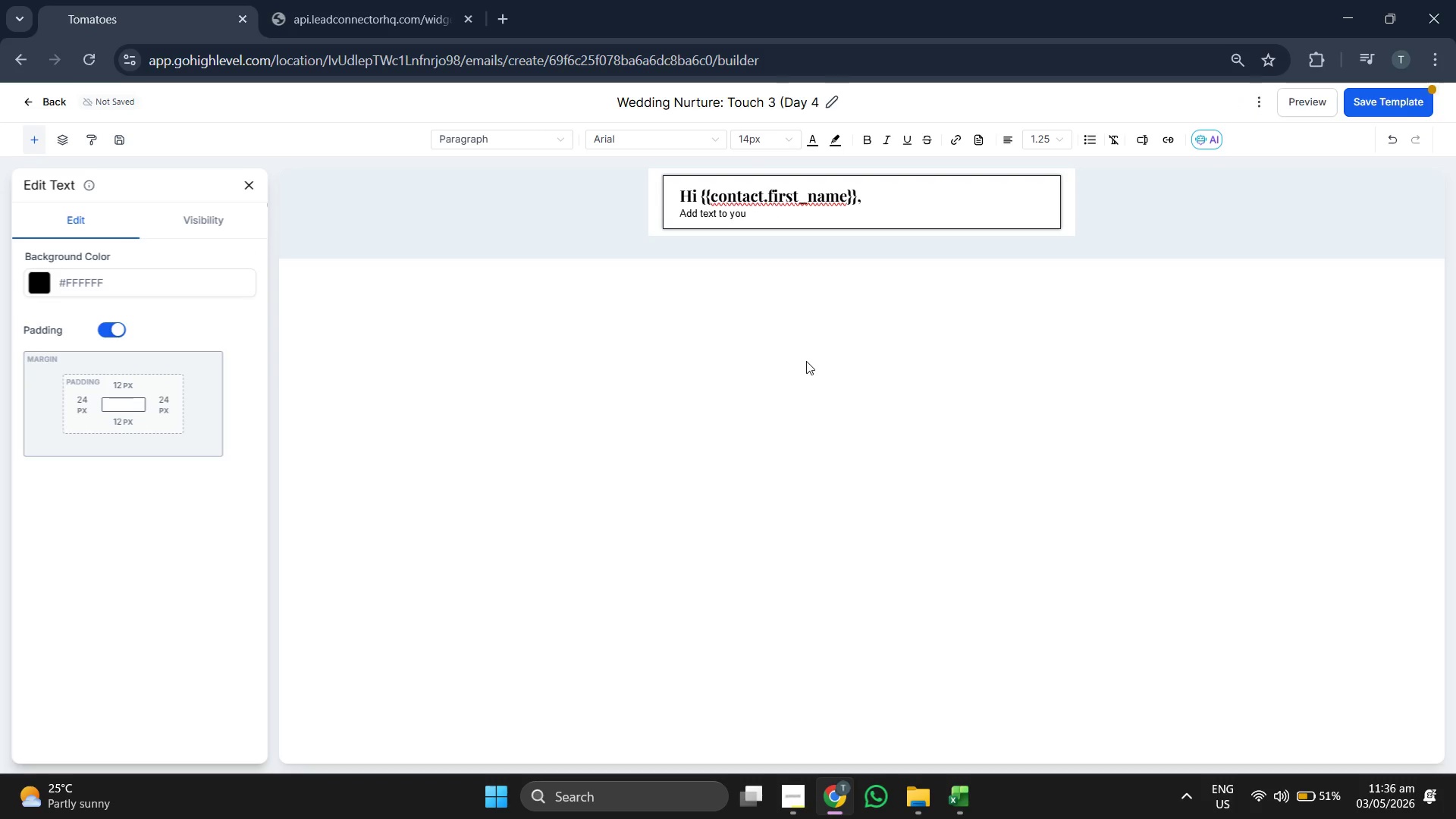 
key(Backspace)
 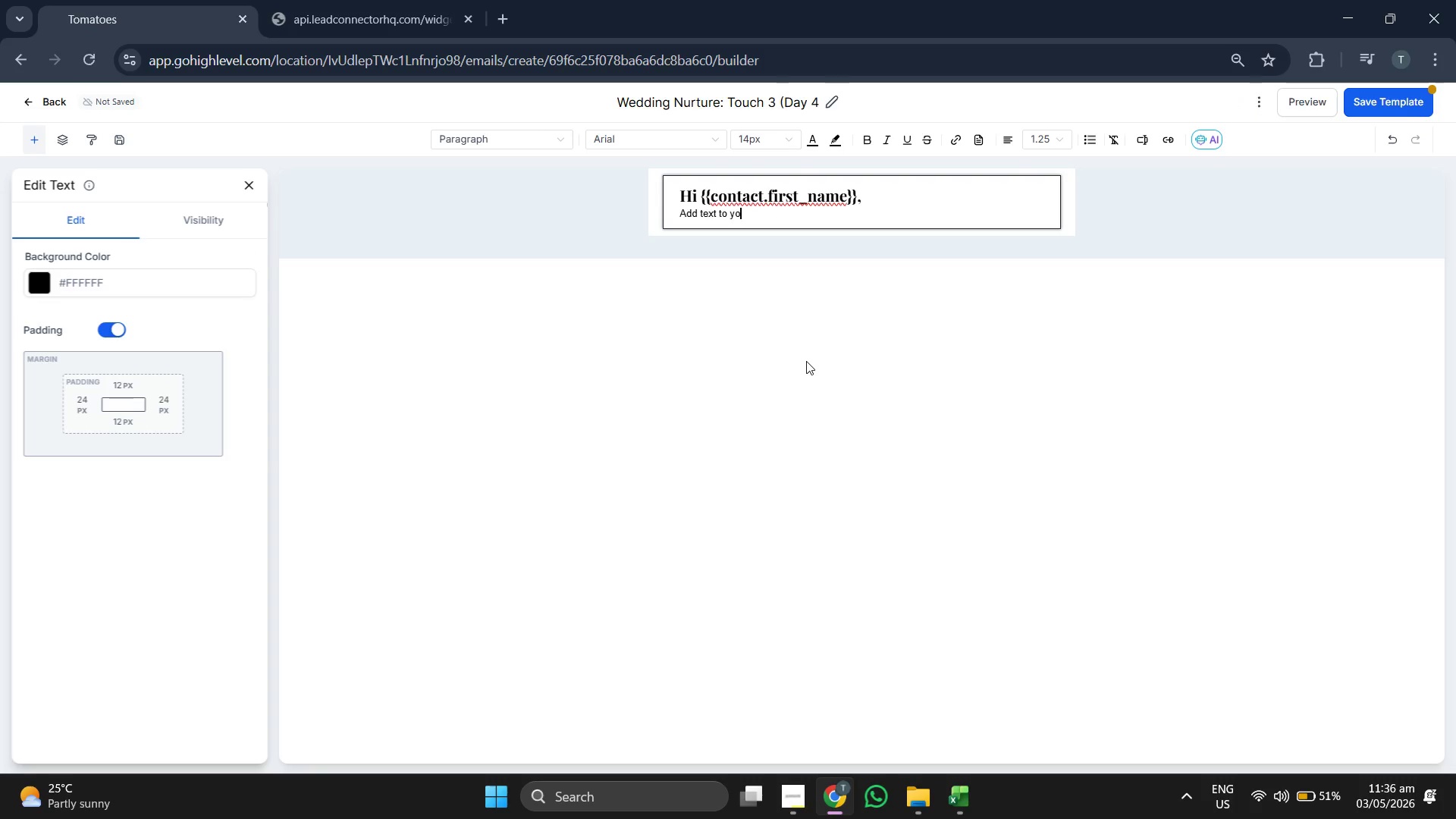 
key(Backspace)
 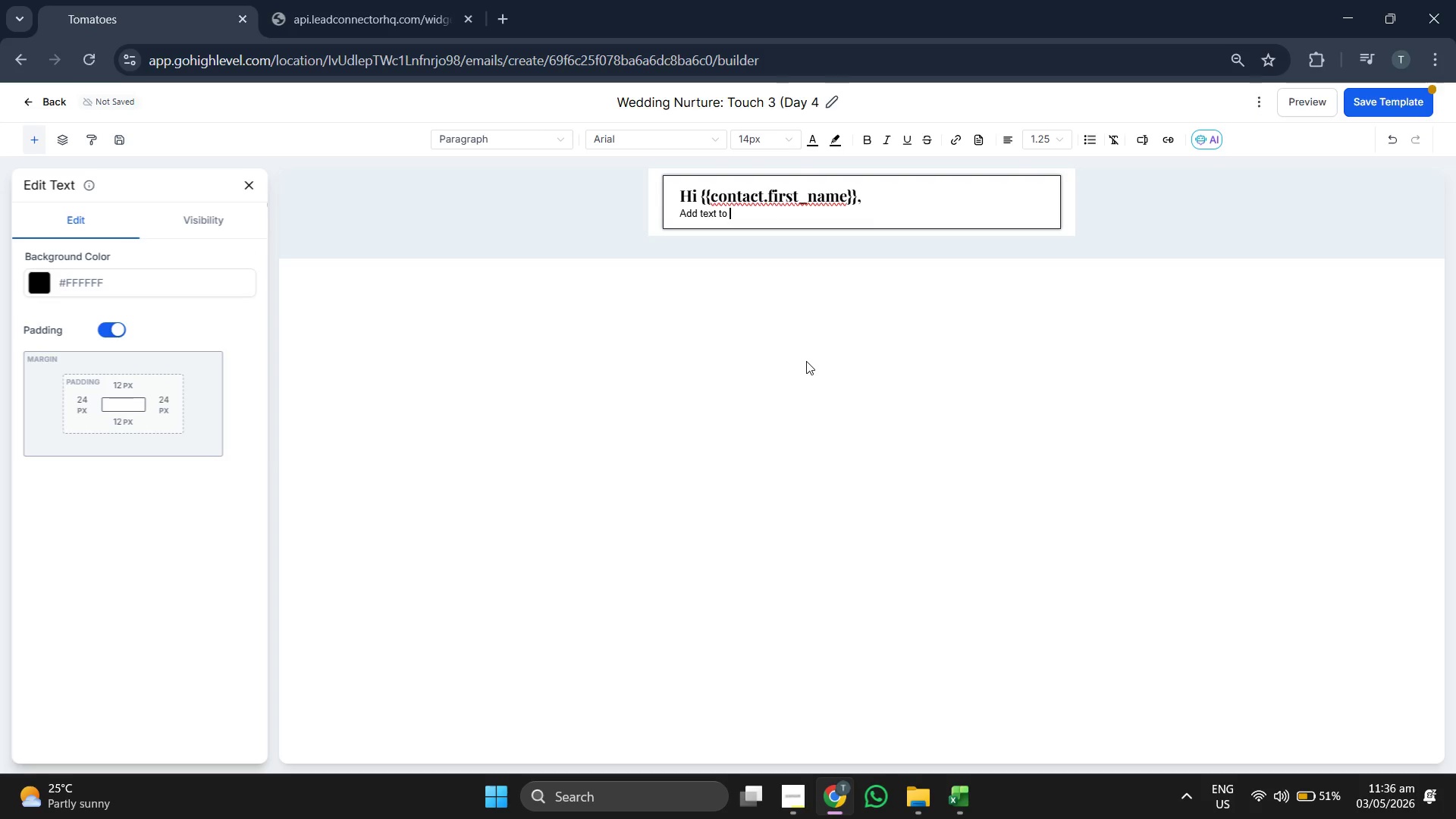 
key(Backspace)
 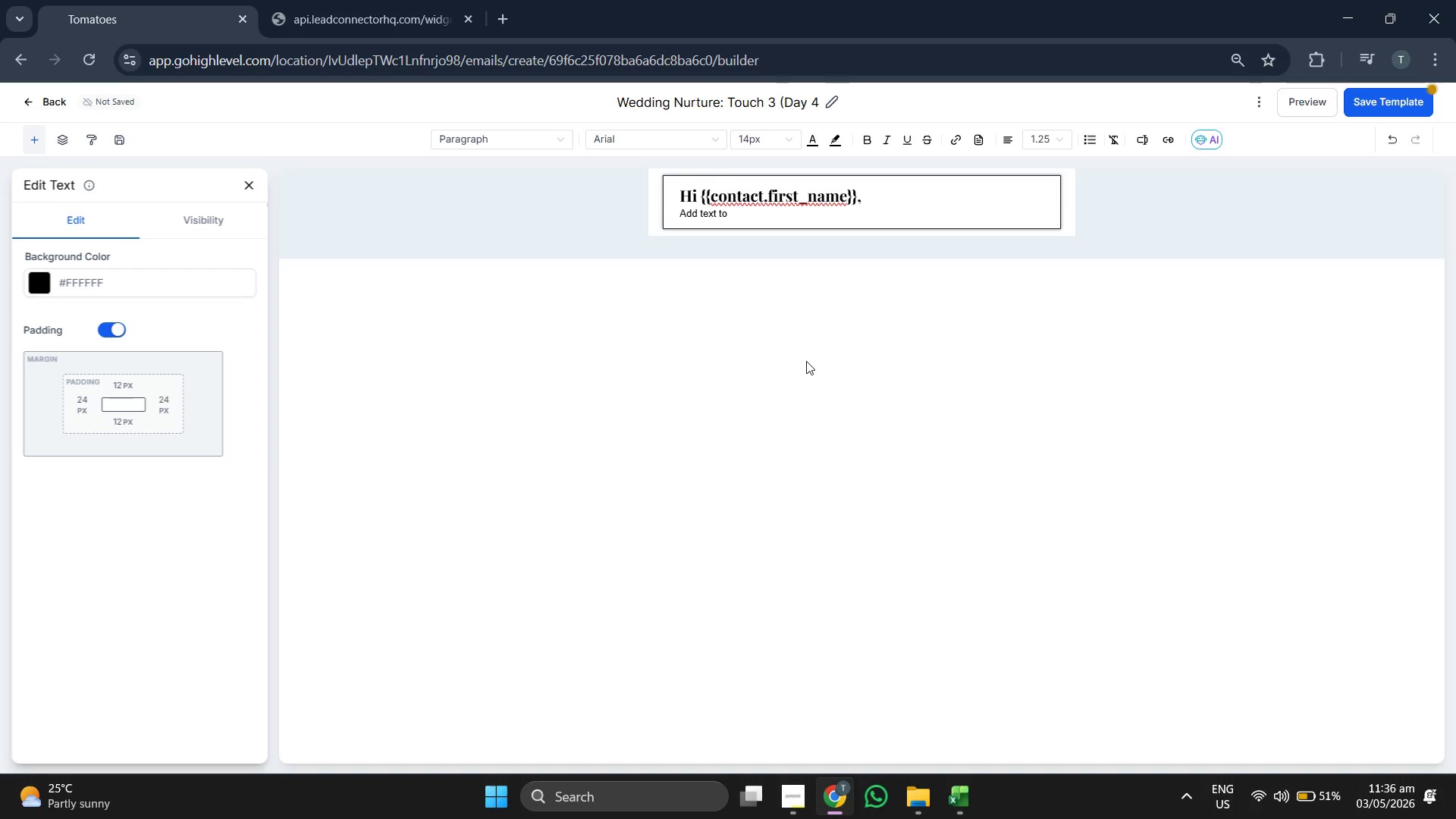 
key(Backspace)
 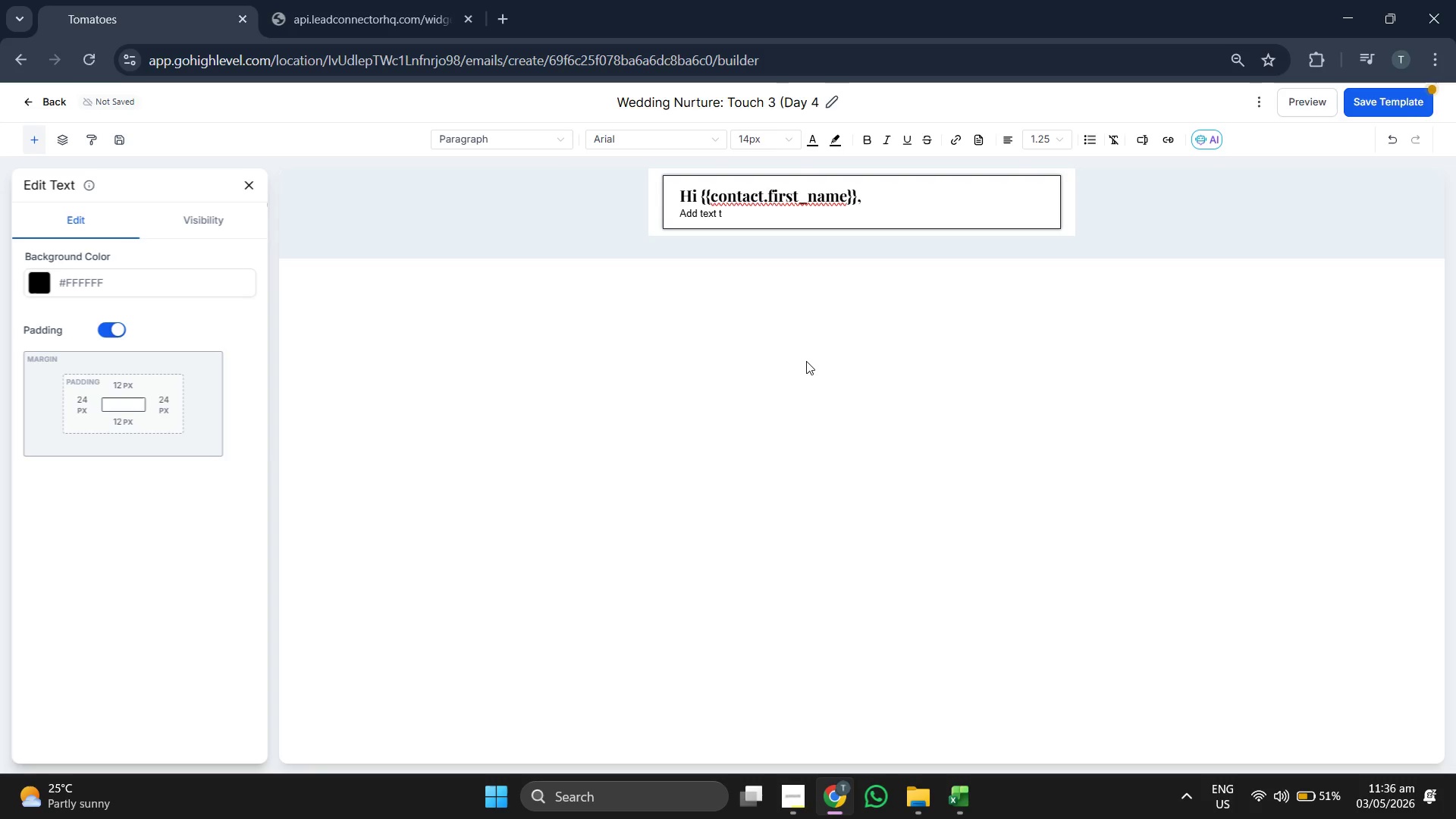 
key(Backspace)
 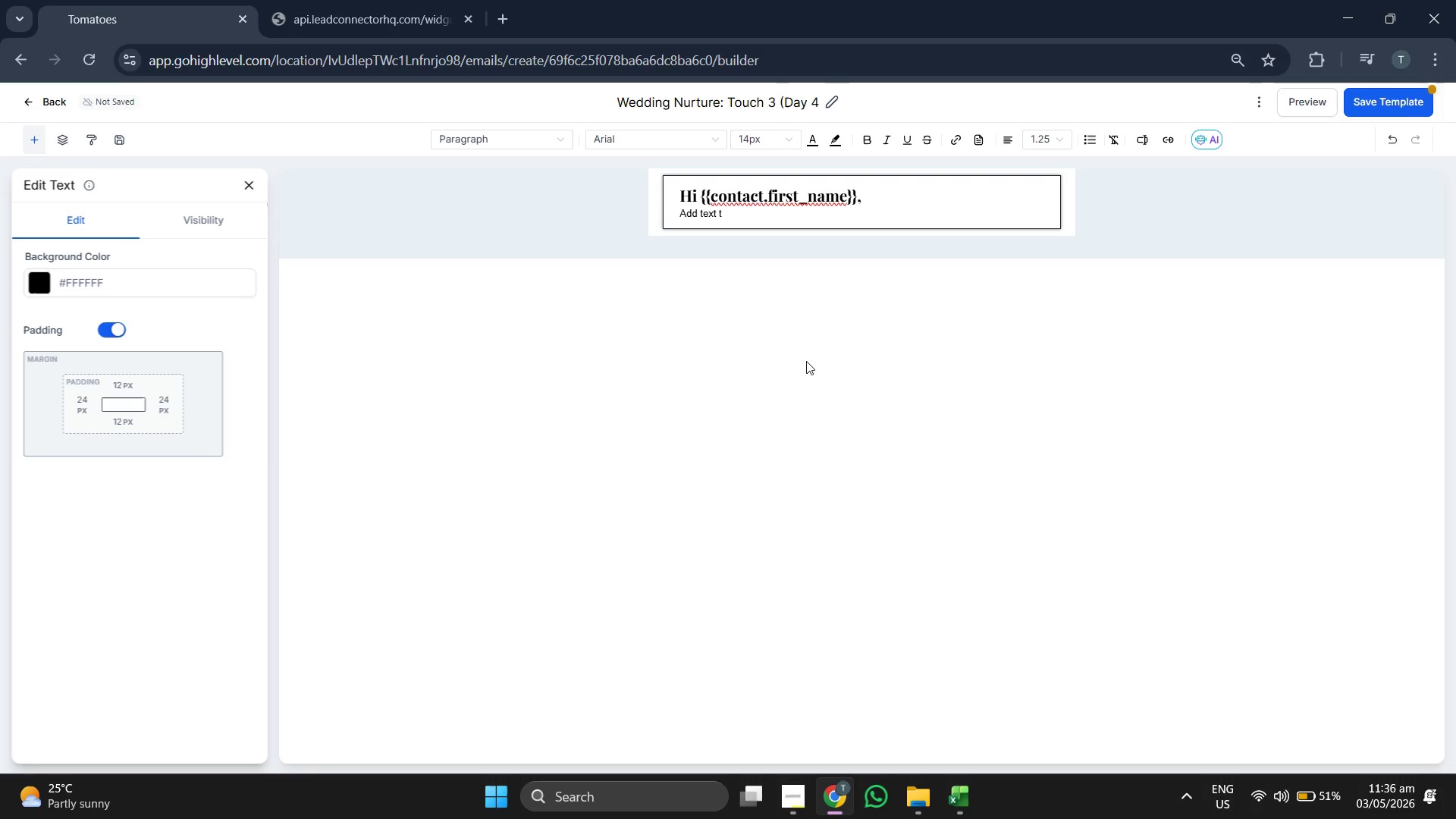 
key(Backspace)
 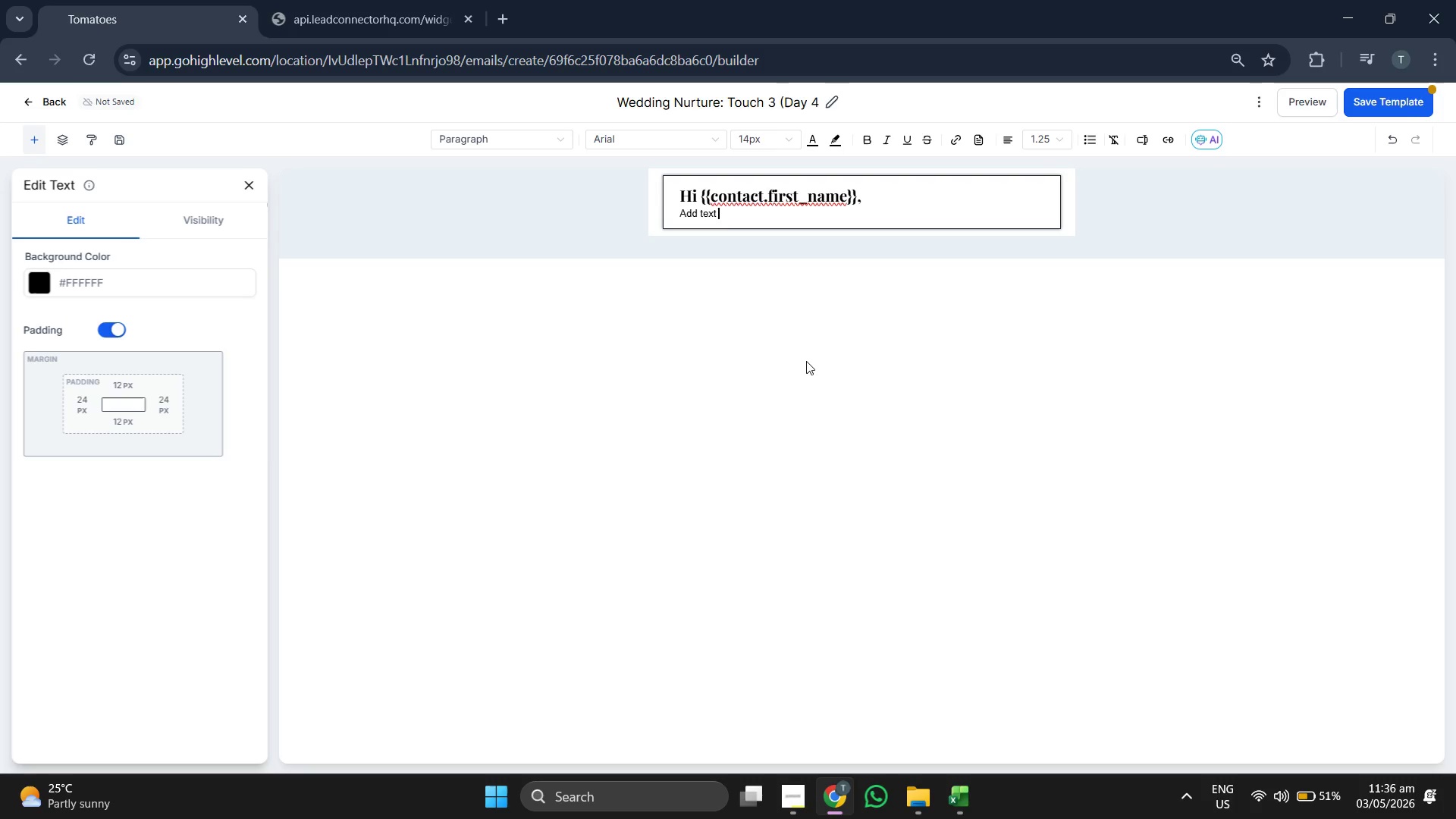 
key(Backspace)
 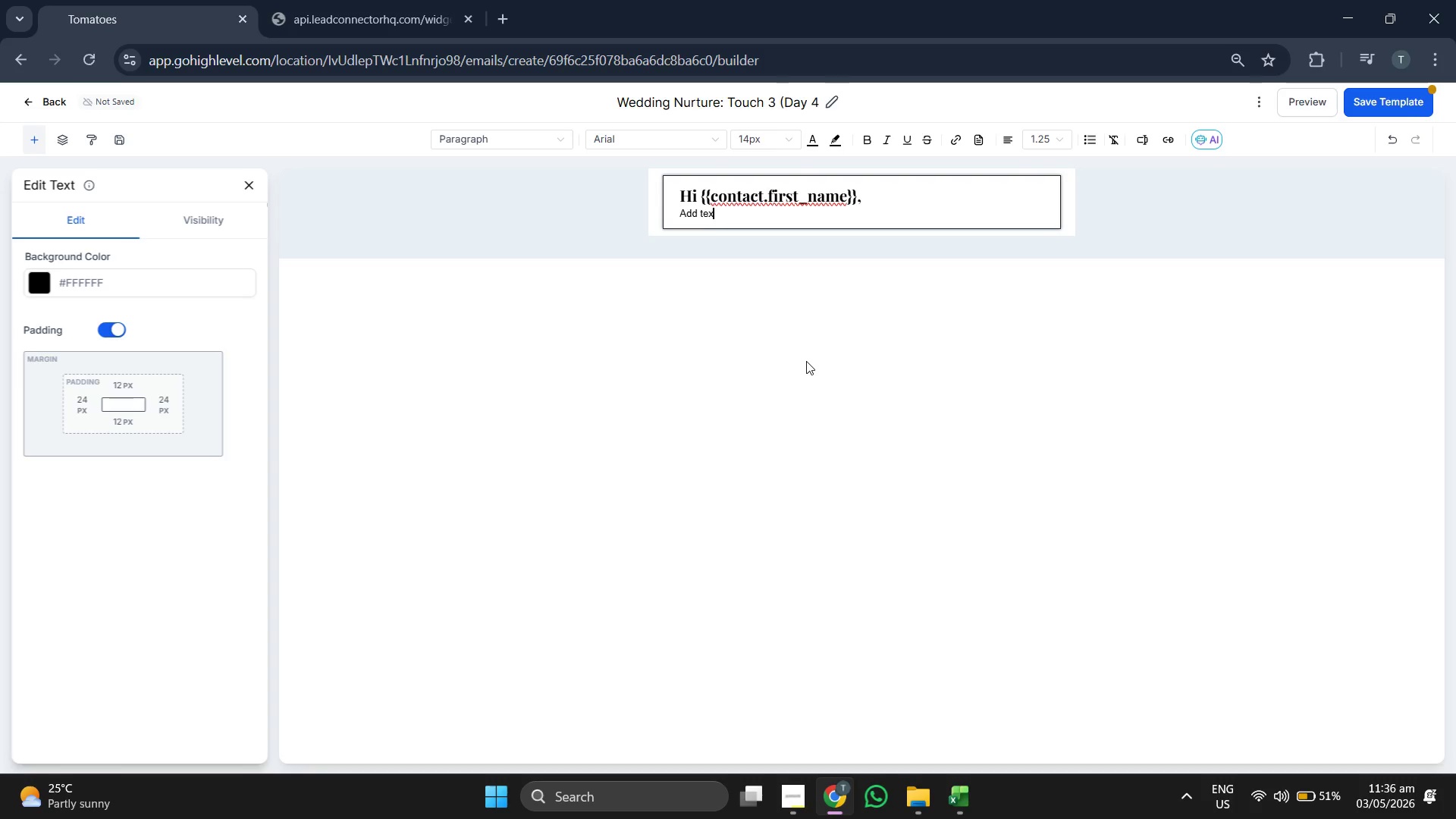 
key(Backspace)
 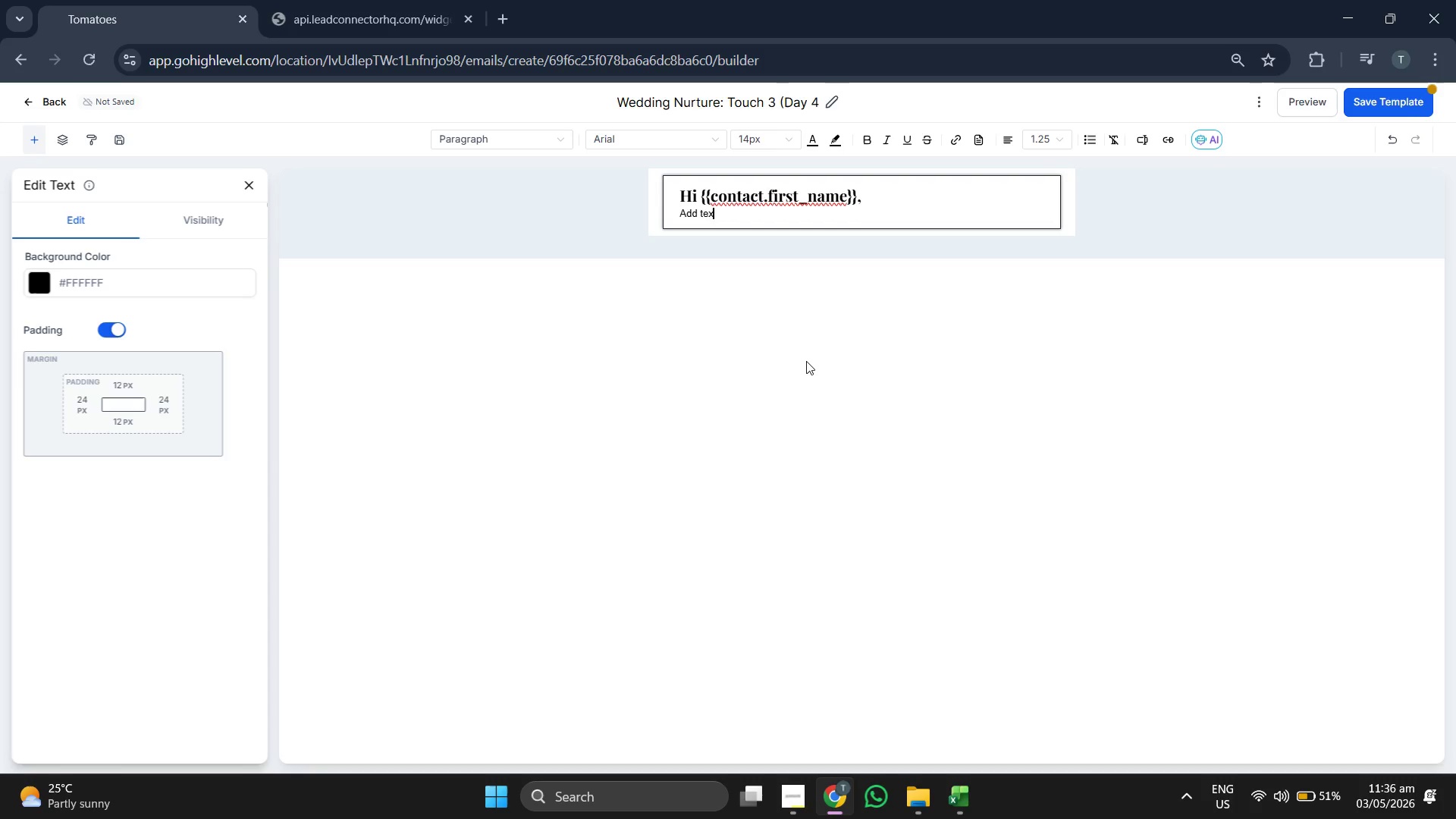 
key(Backspace)
 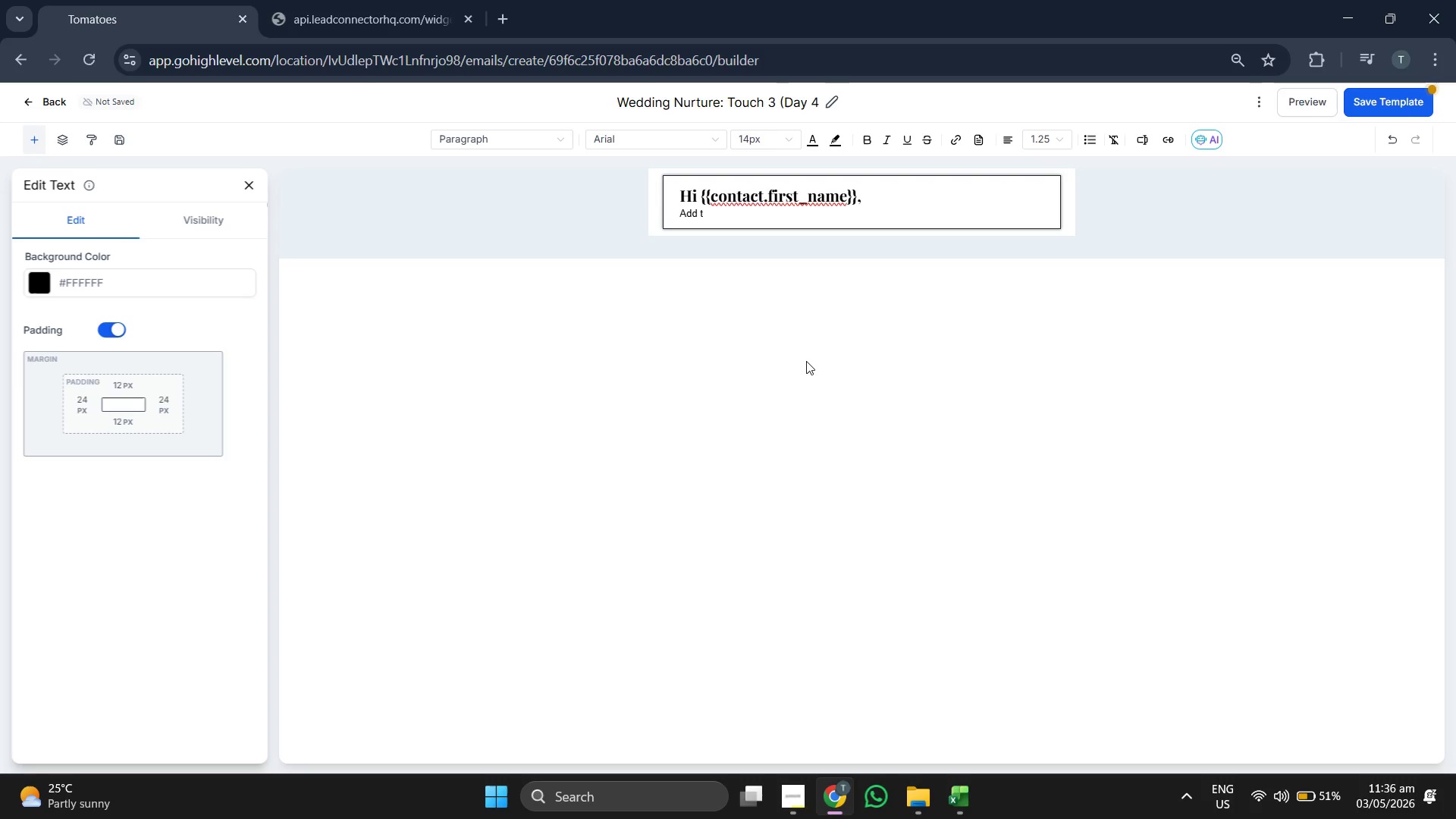 
key(Backspace)
 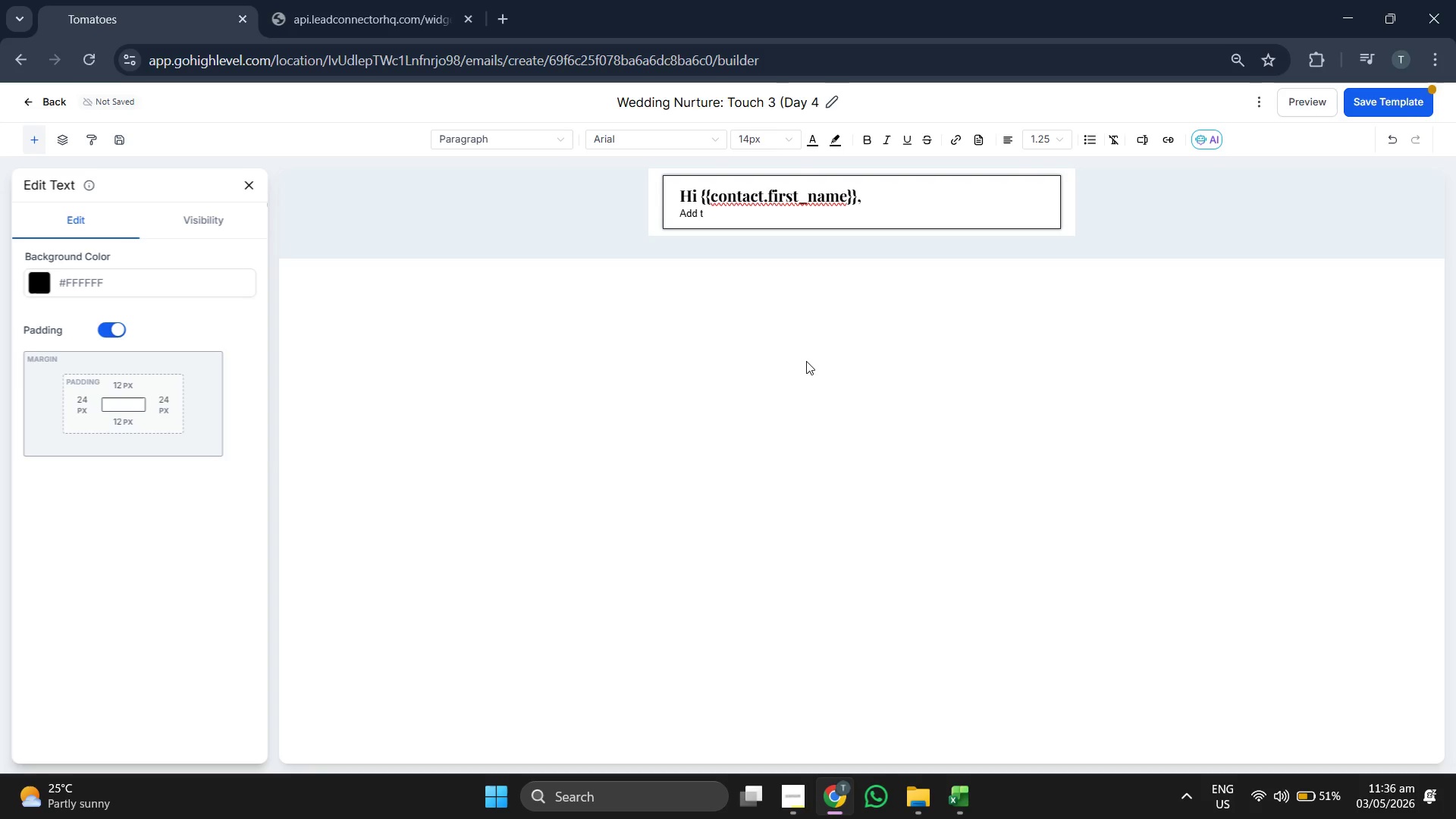 
key(Backspace)
 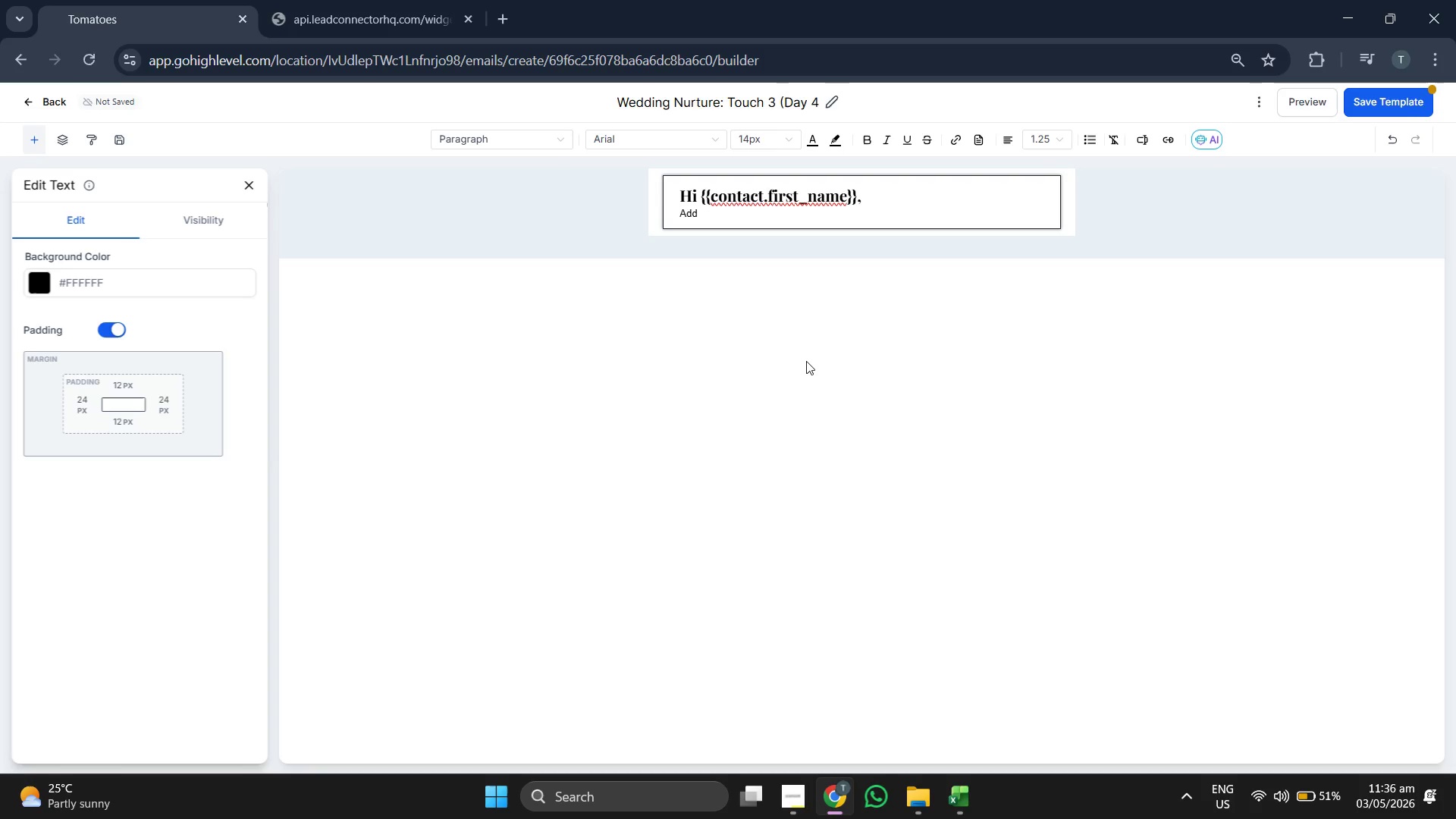 
key(Backspace)
 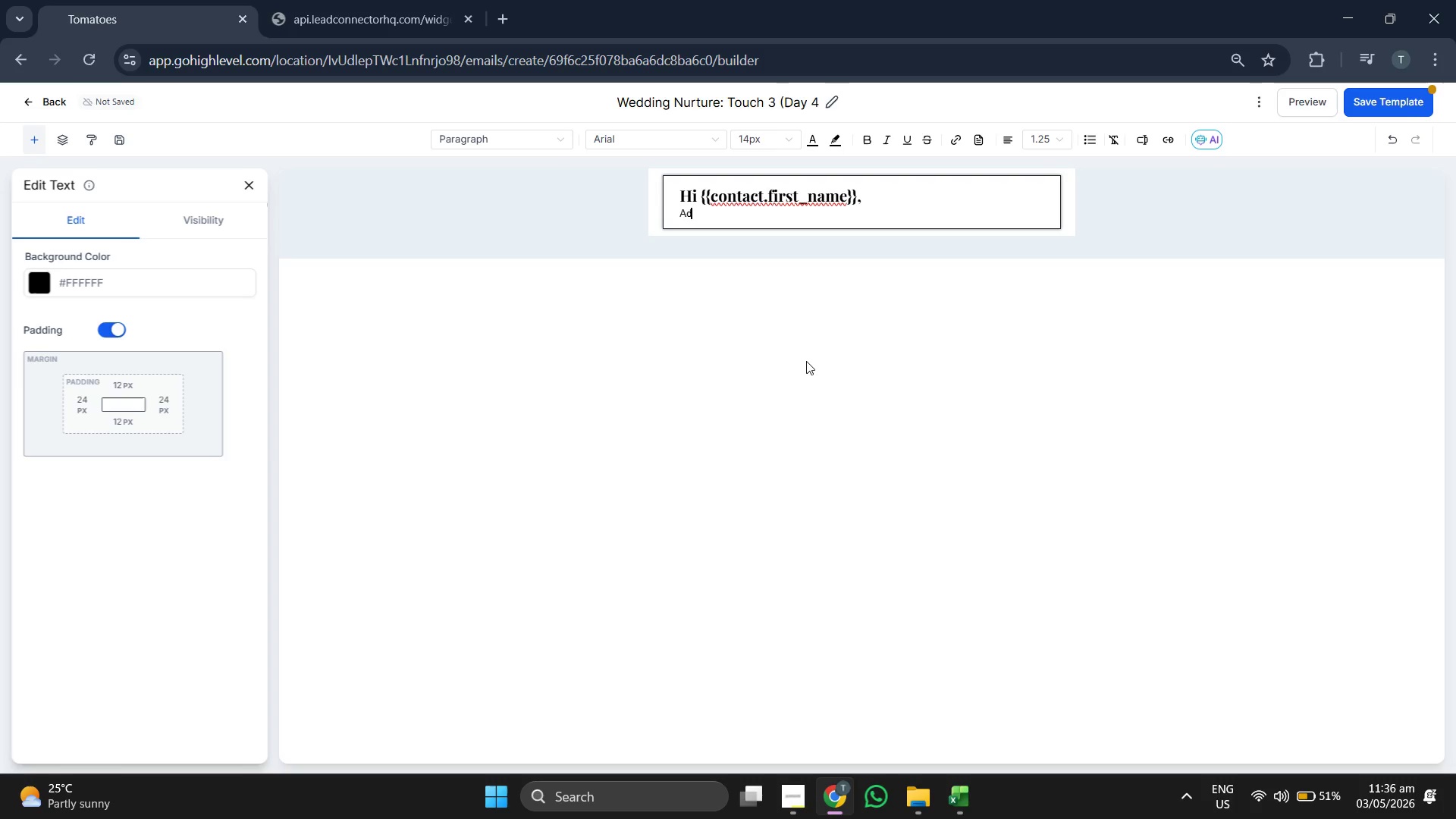 
key(Backspace)
 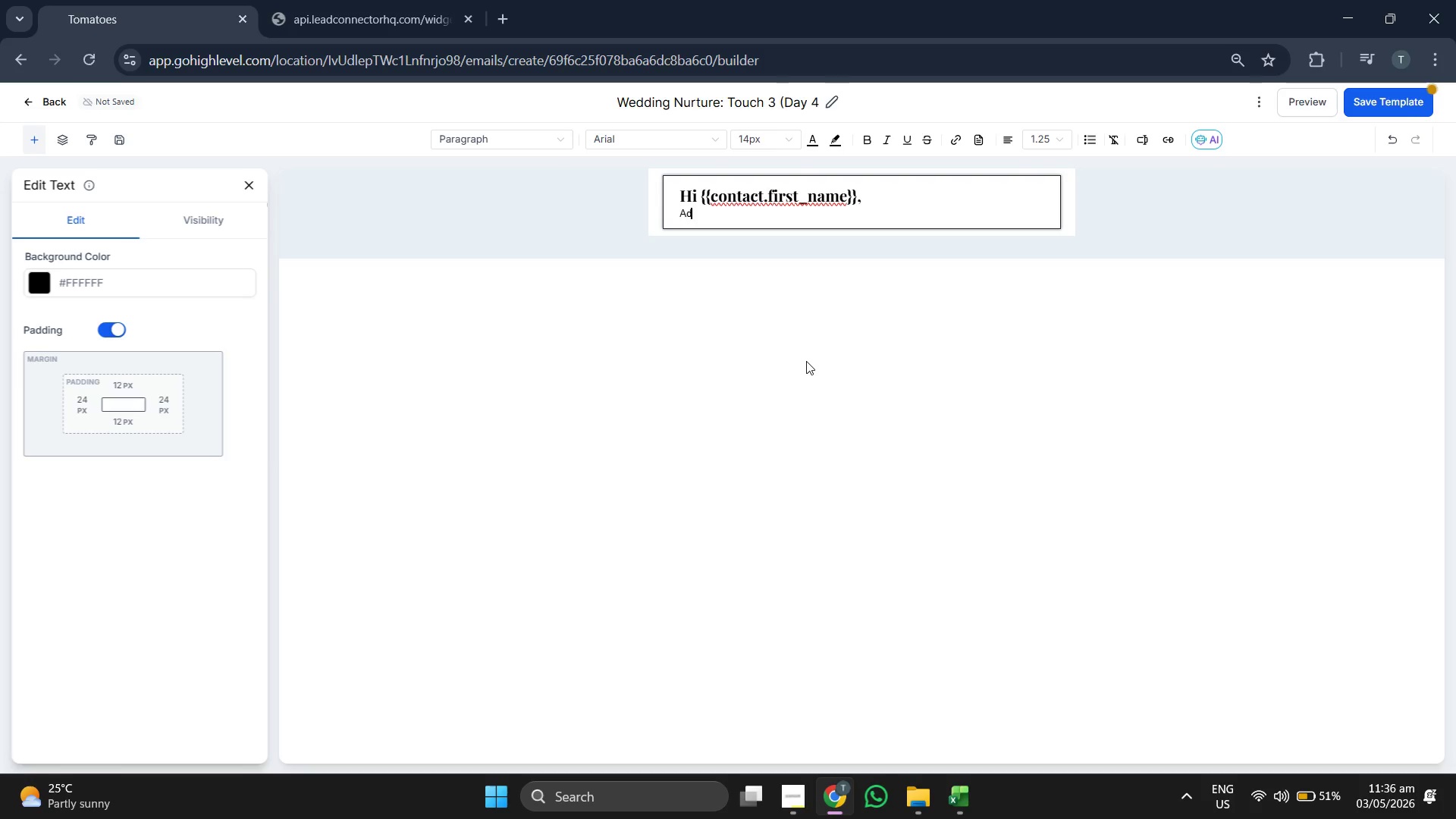 
key(Backspace)
 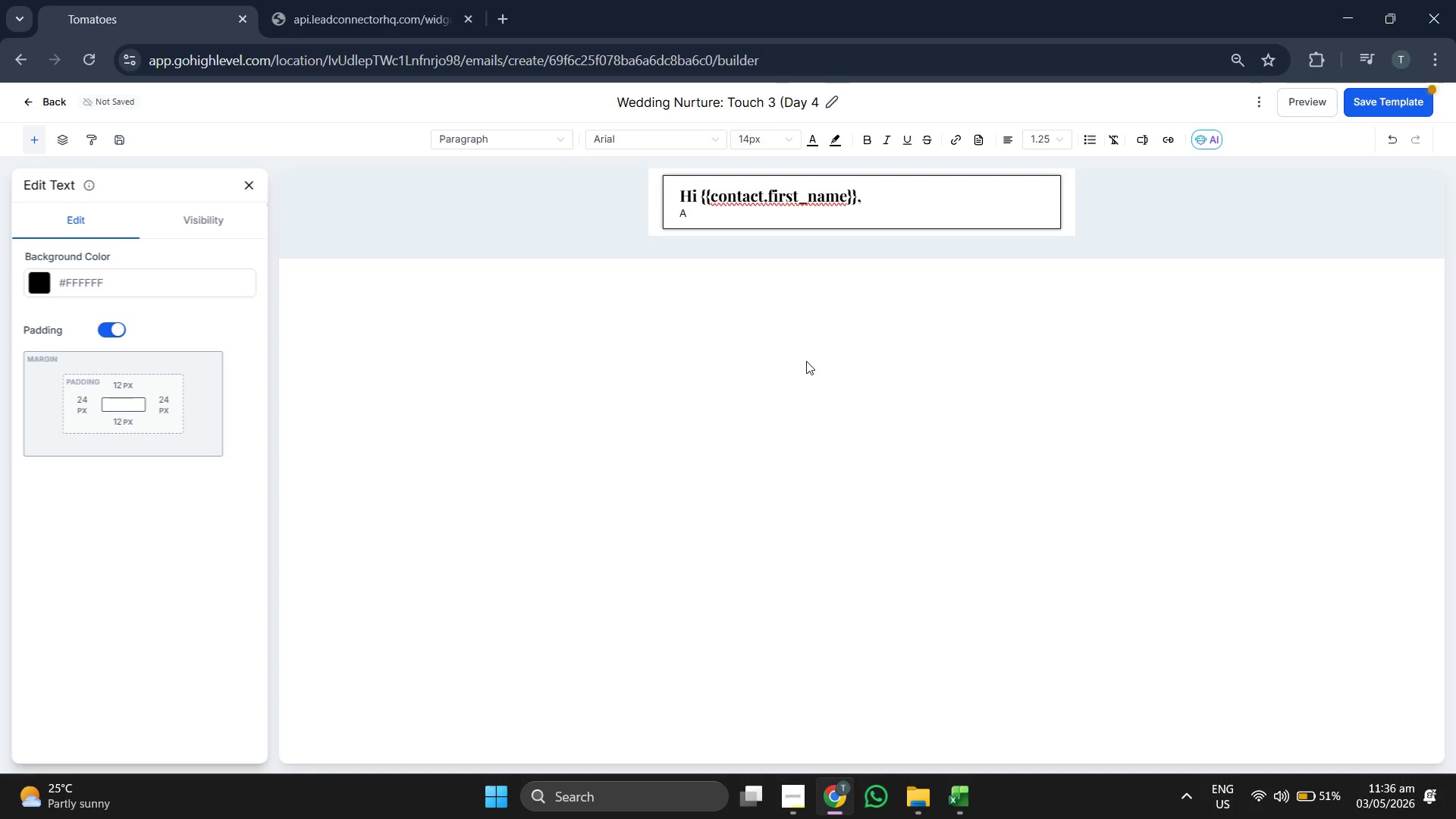 
key(Backspace)
 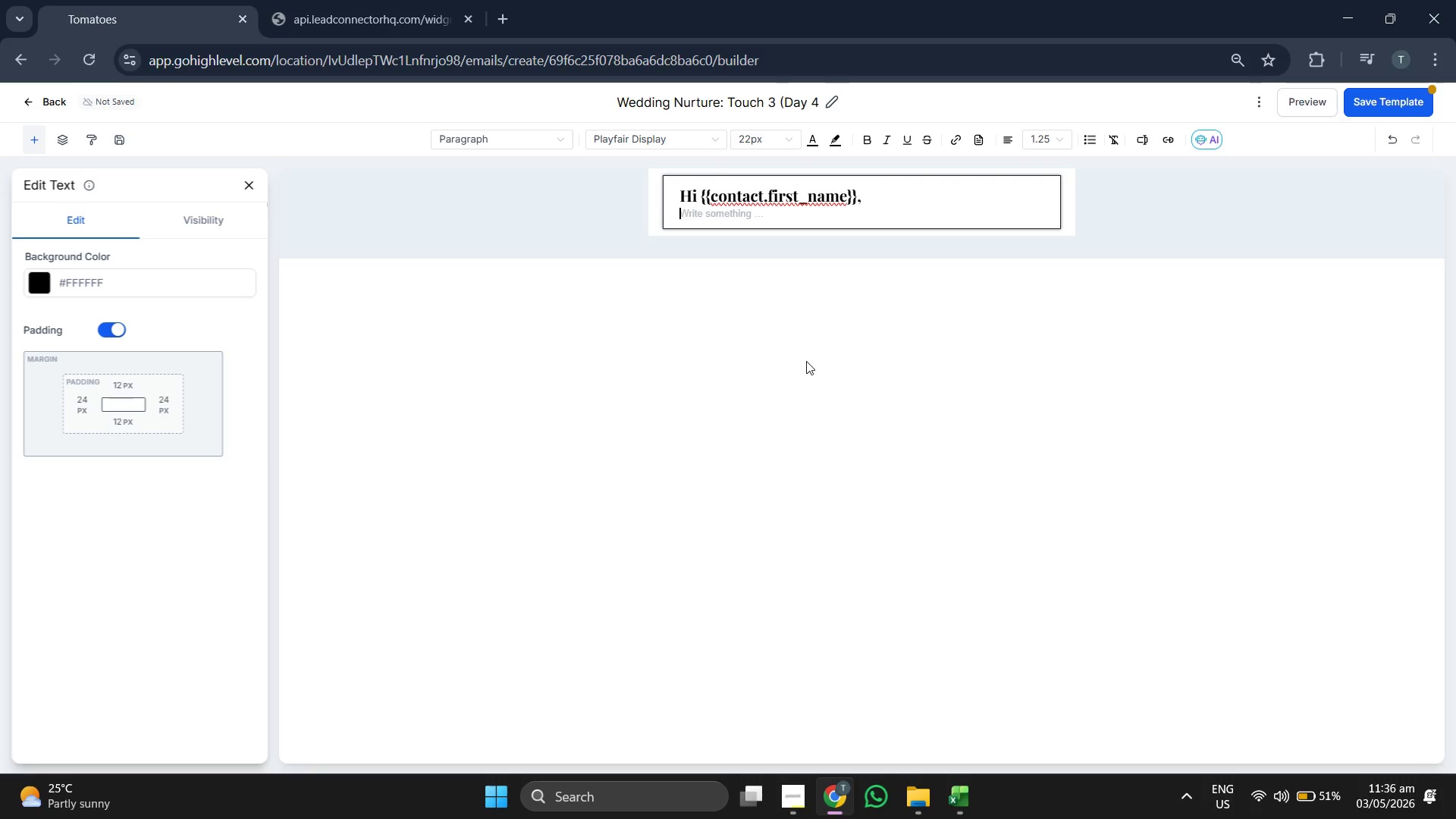 
key(Backspace)
 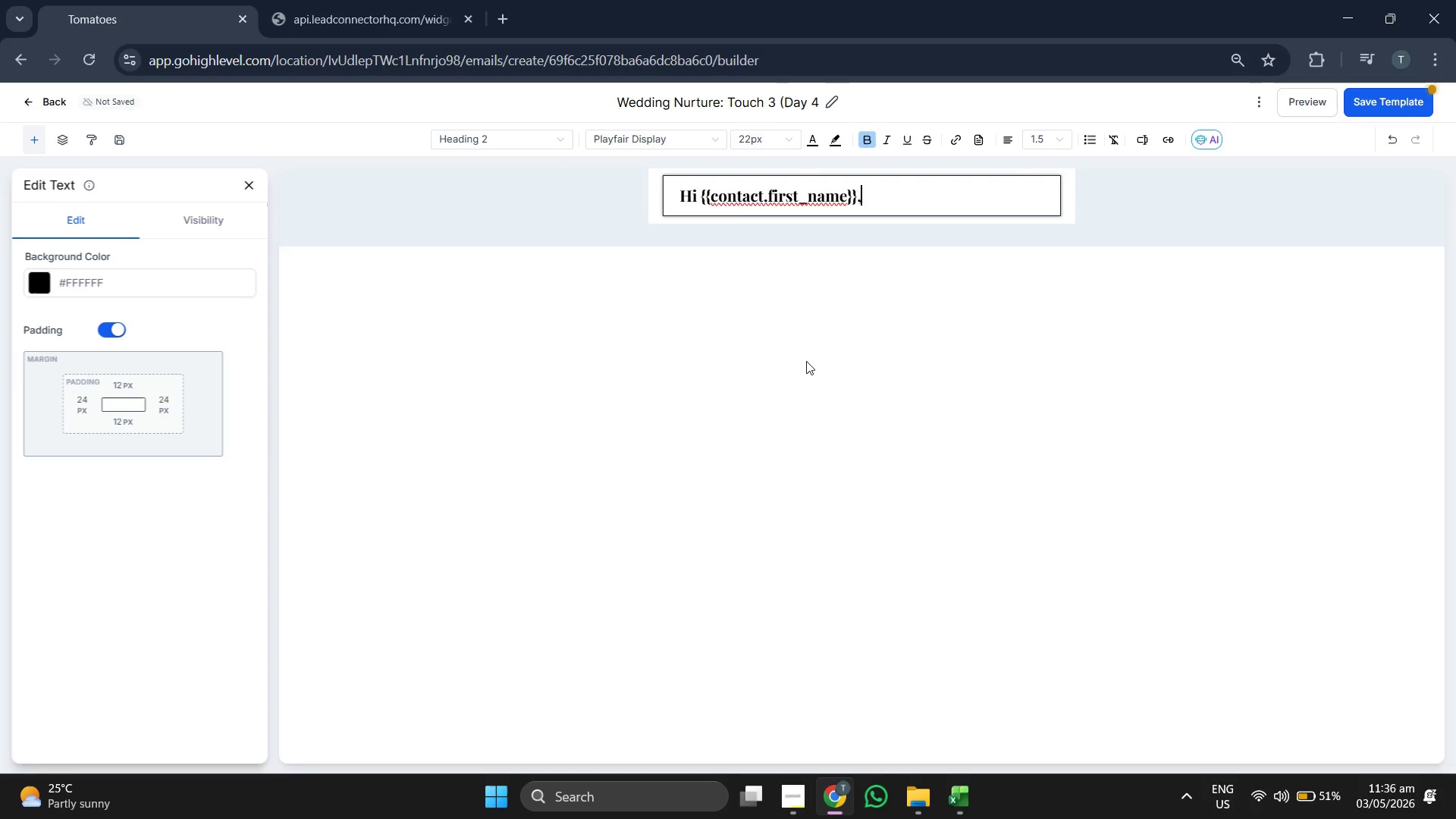 
key(Enter)
 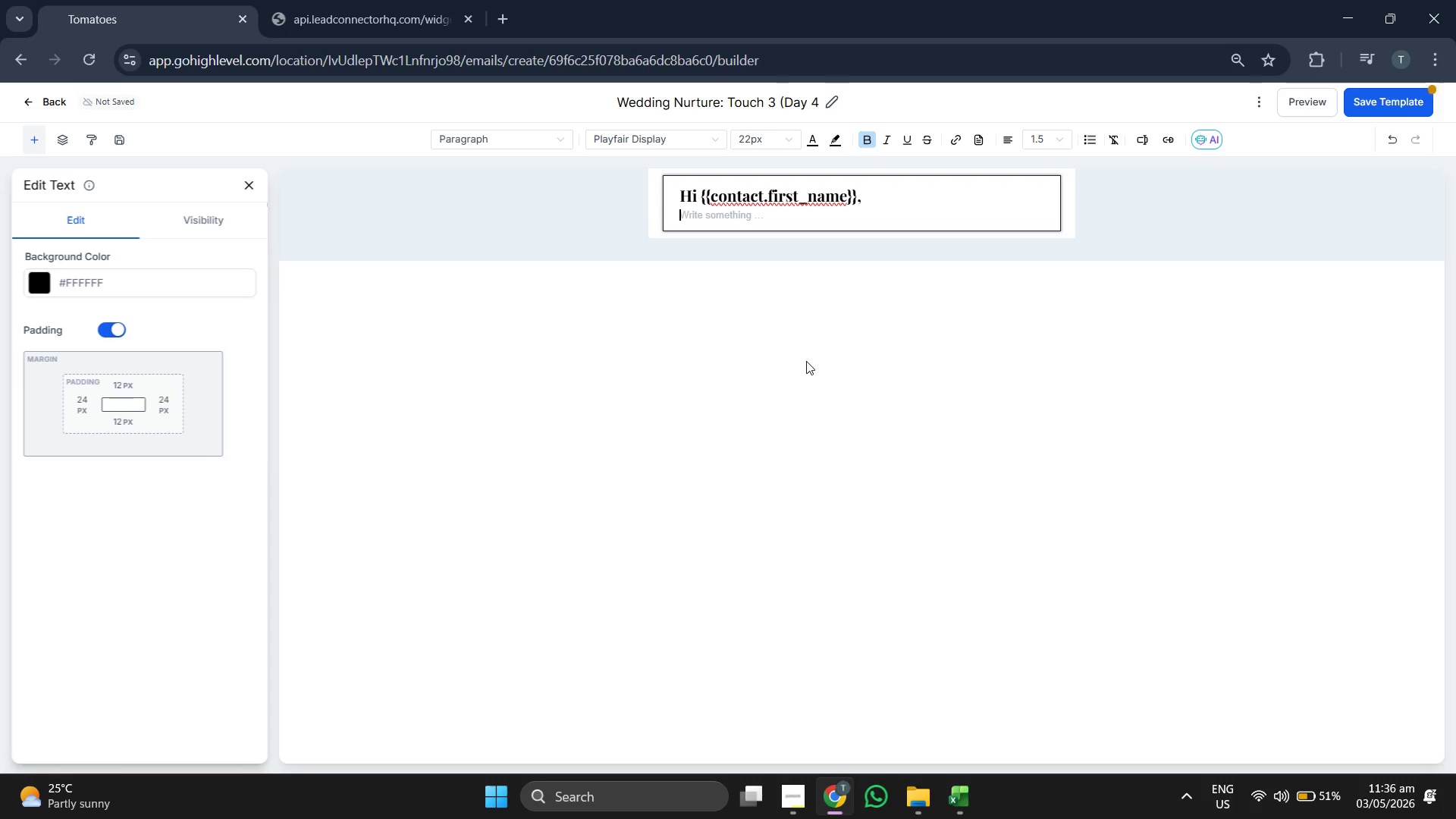 
key(Enter)
 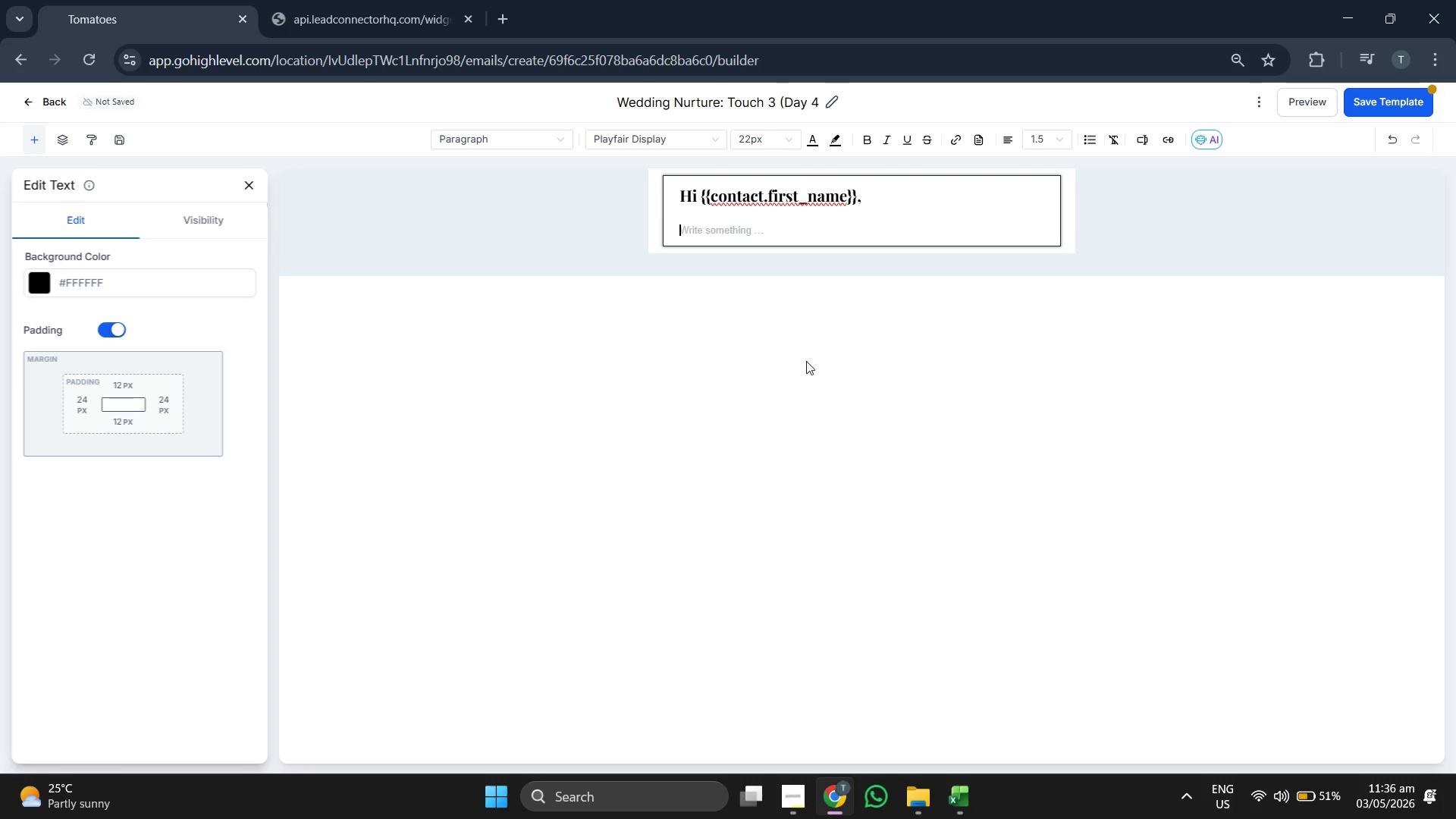 
left_click([664, 145])
 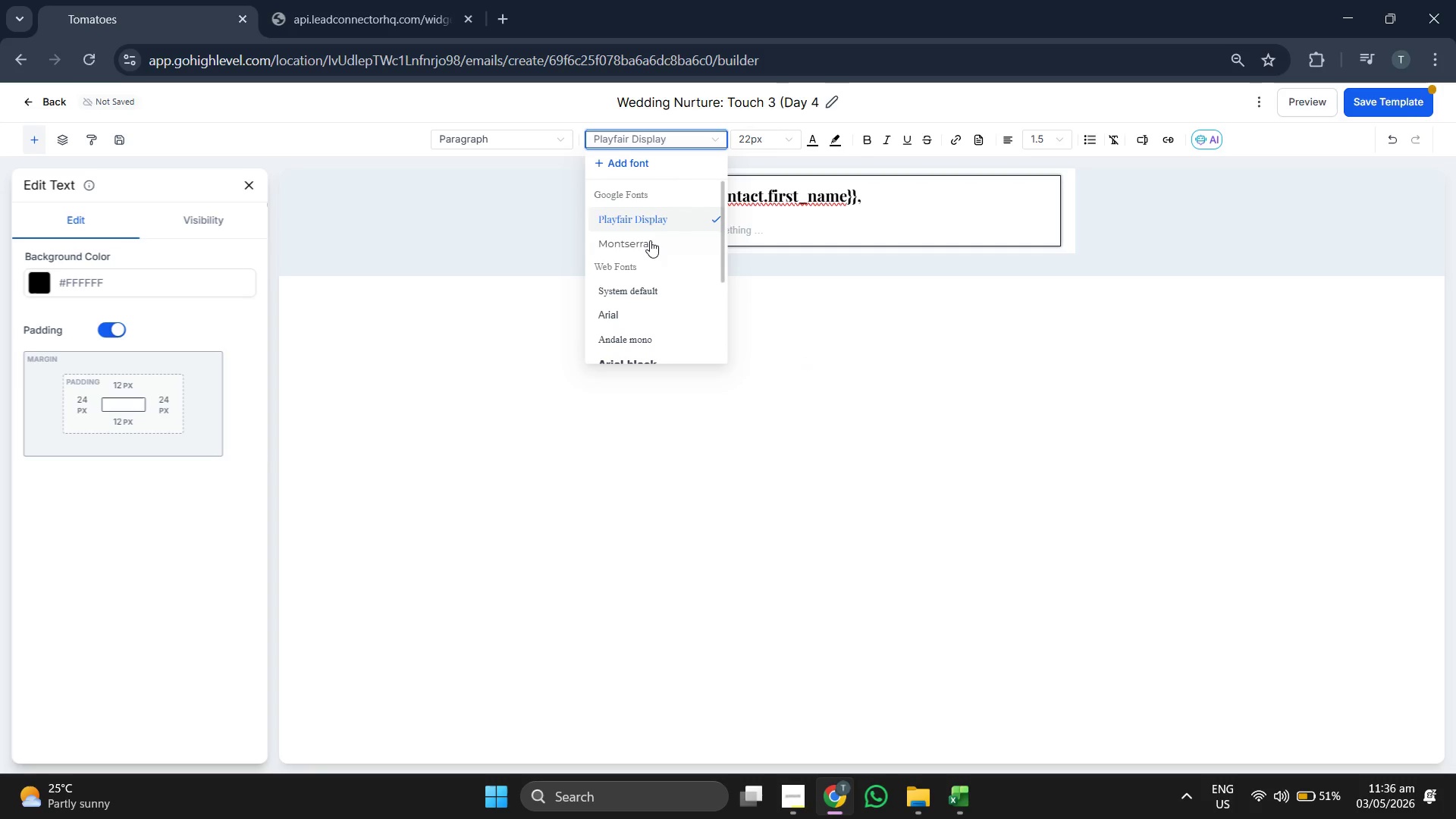 
left_click([650, 245])
 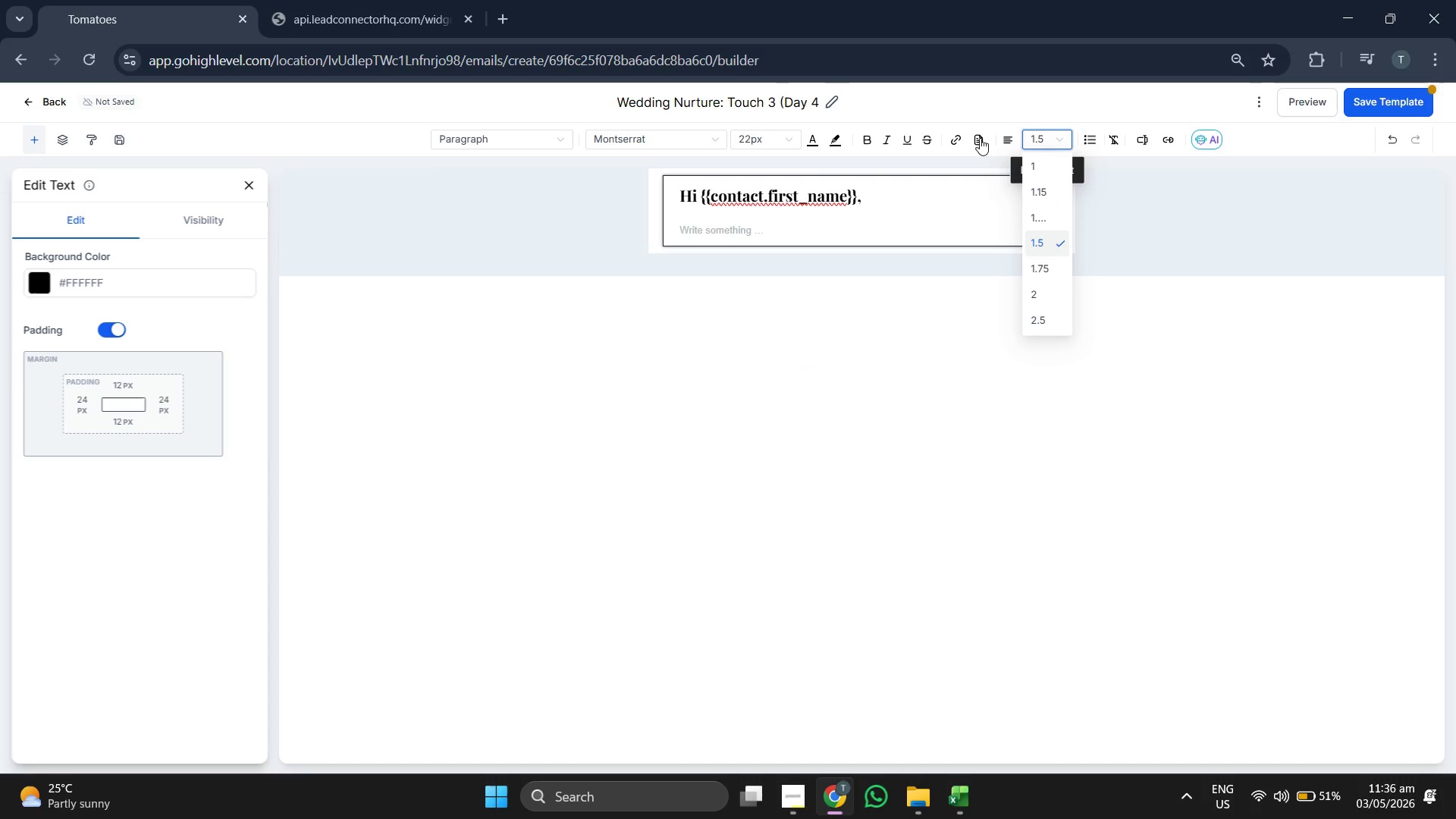 
left_click([774, 142])
 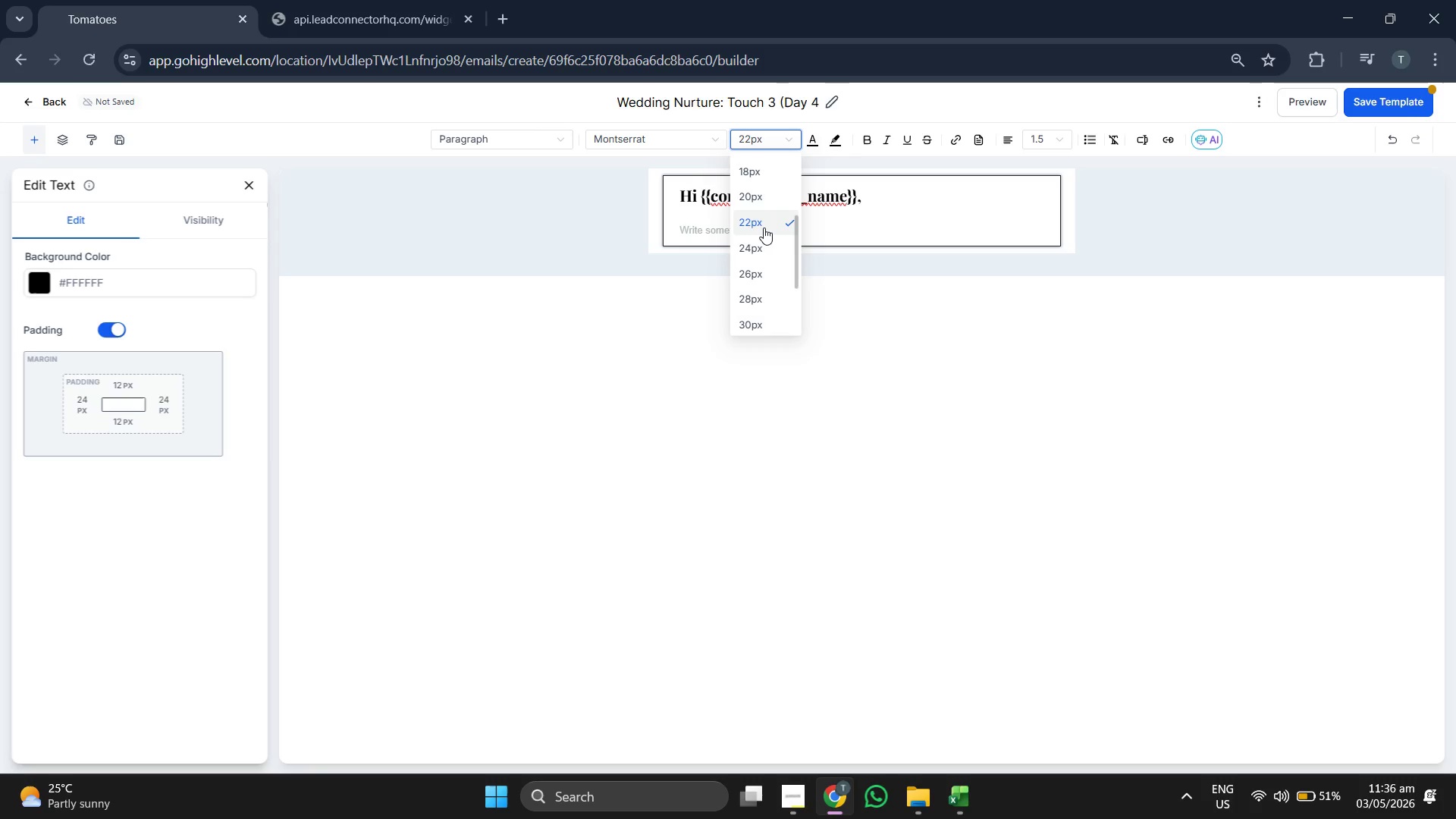 
scroll: coordinate [764, 228], scroll_direction: up, amount: 1.0
 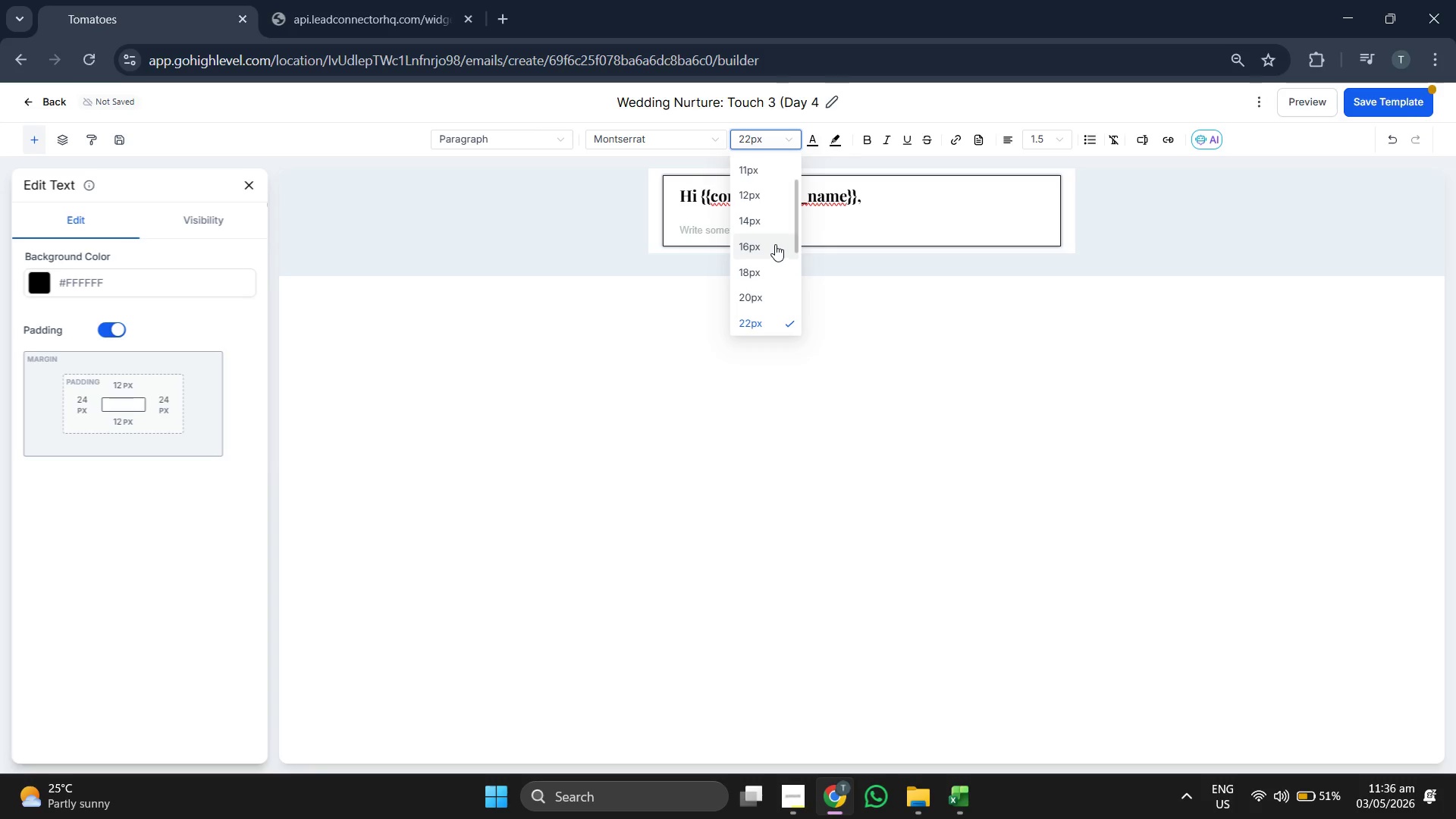 
left_click([774, 244])
 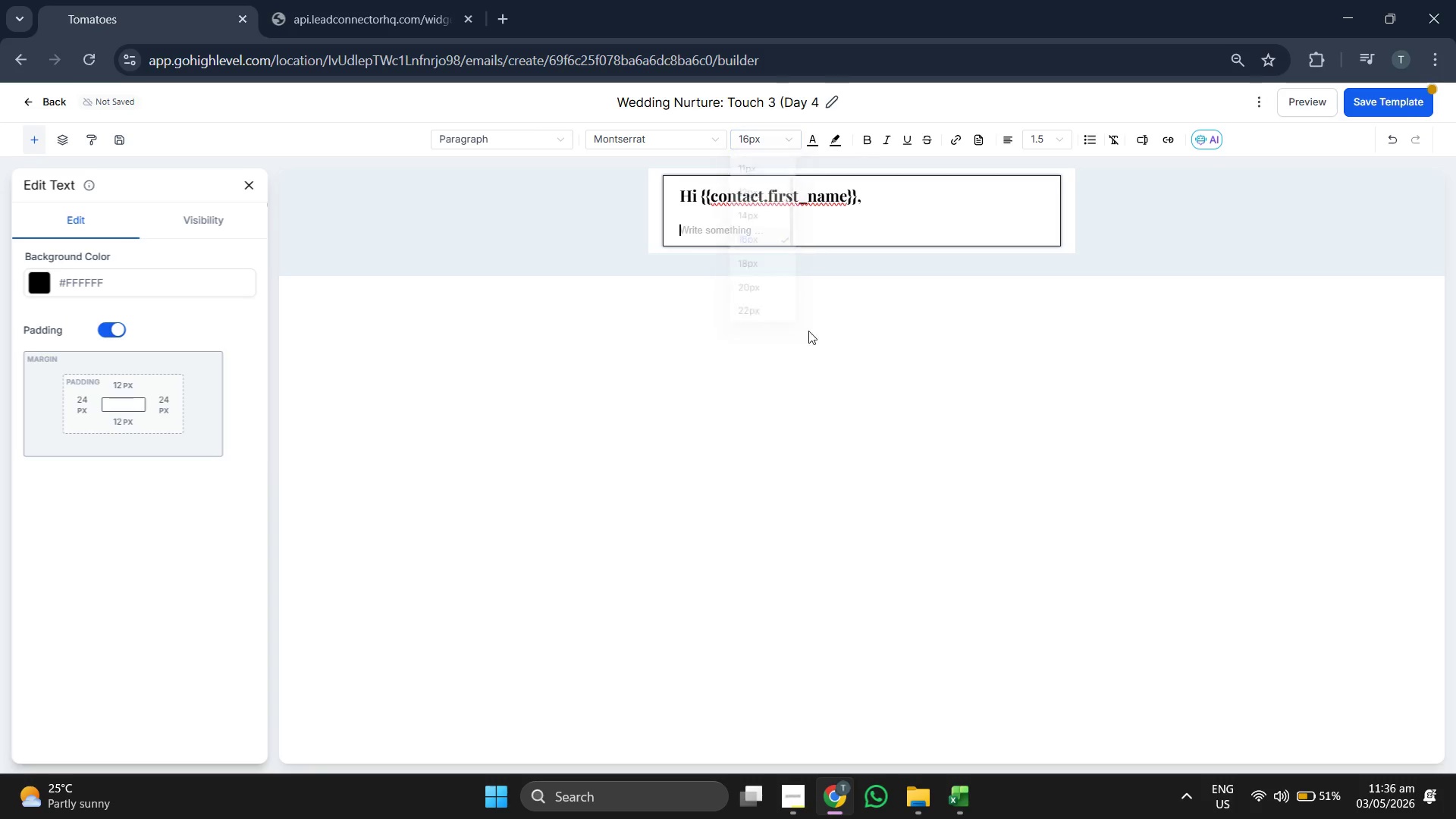 
type(We know how many moving )
 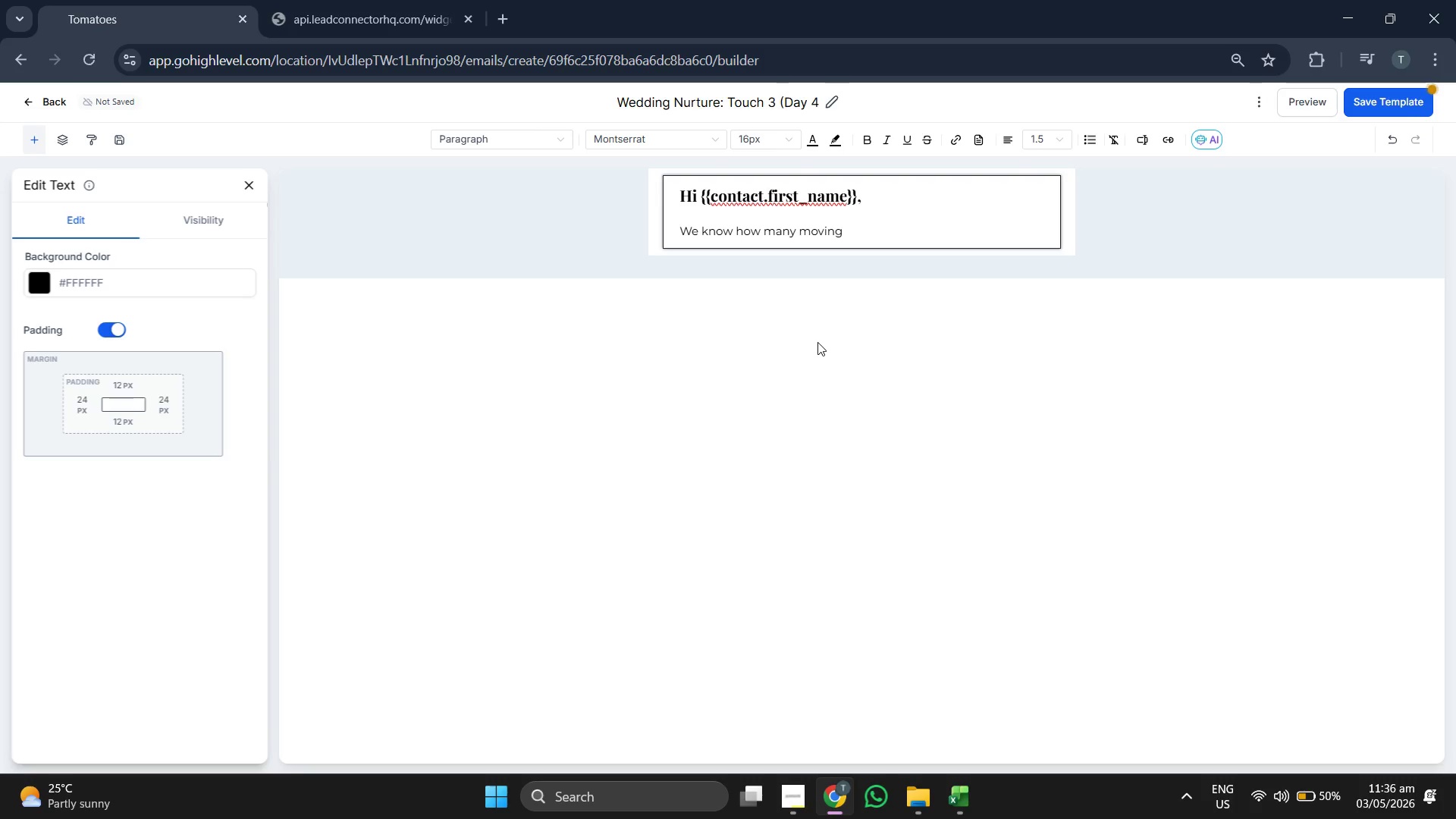 
type(parts there are whn)
key(Backspace)
type(en )
 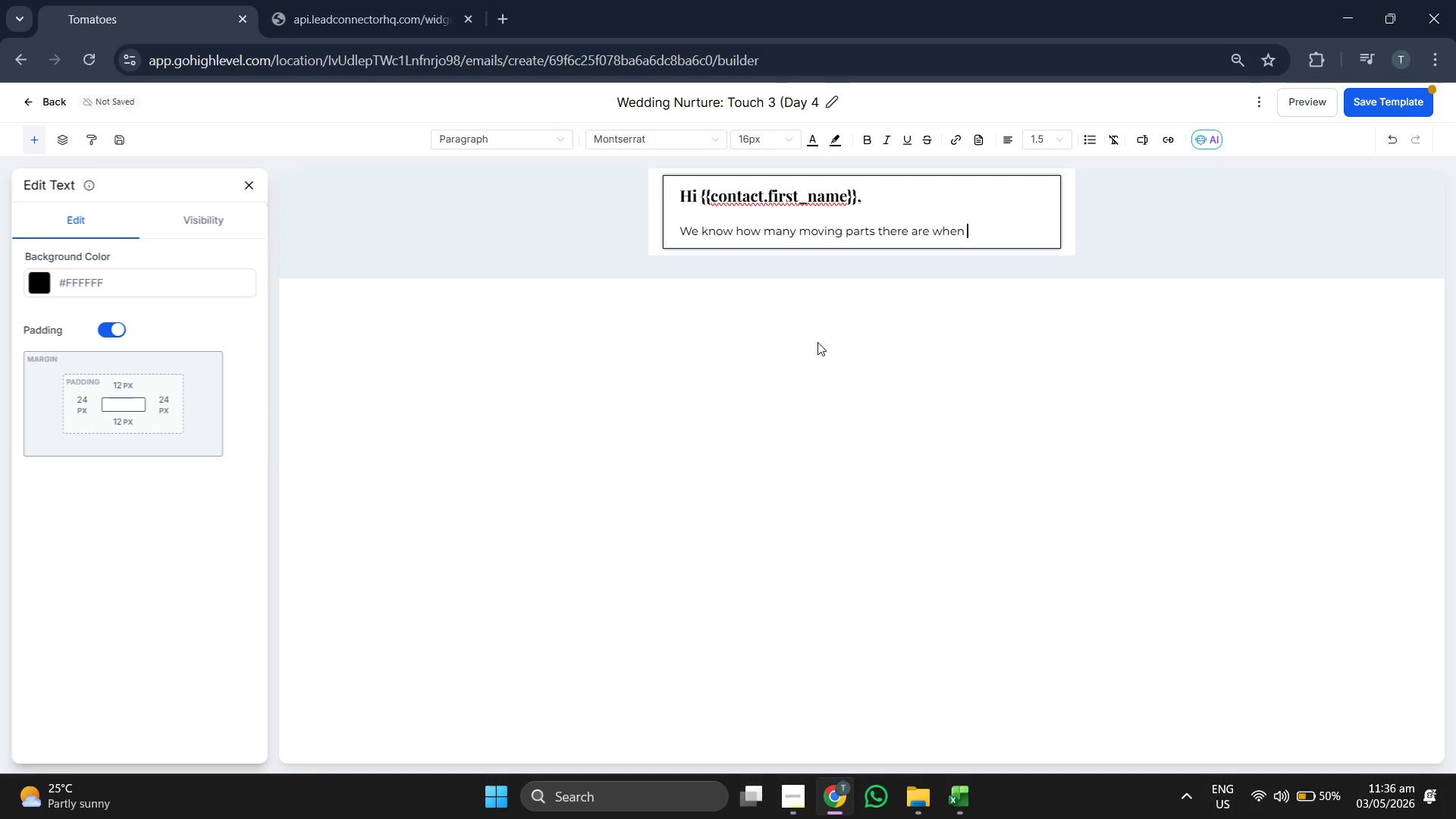 
key(Backspace)
 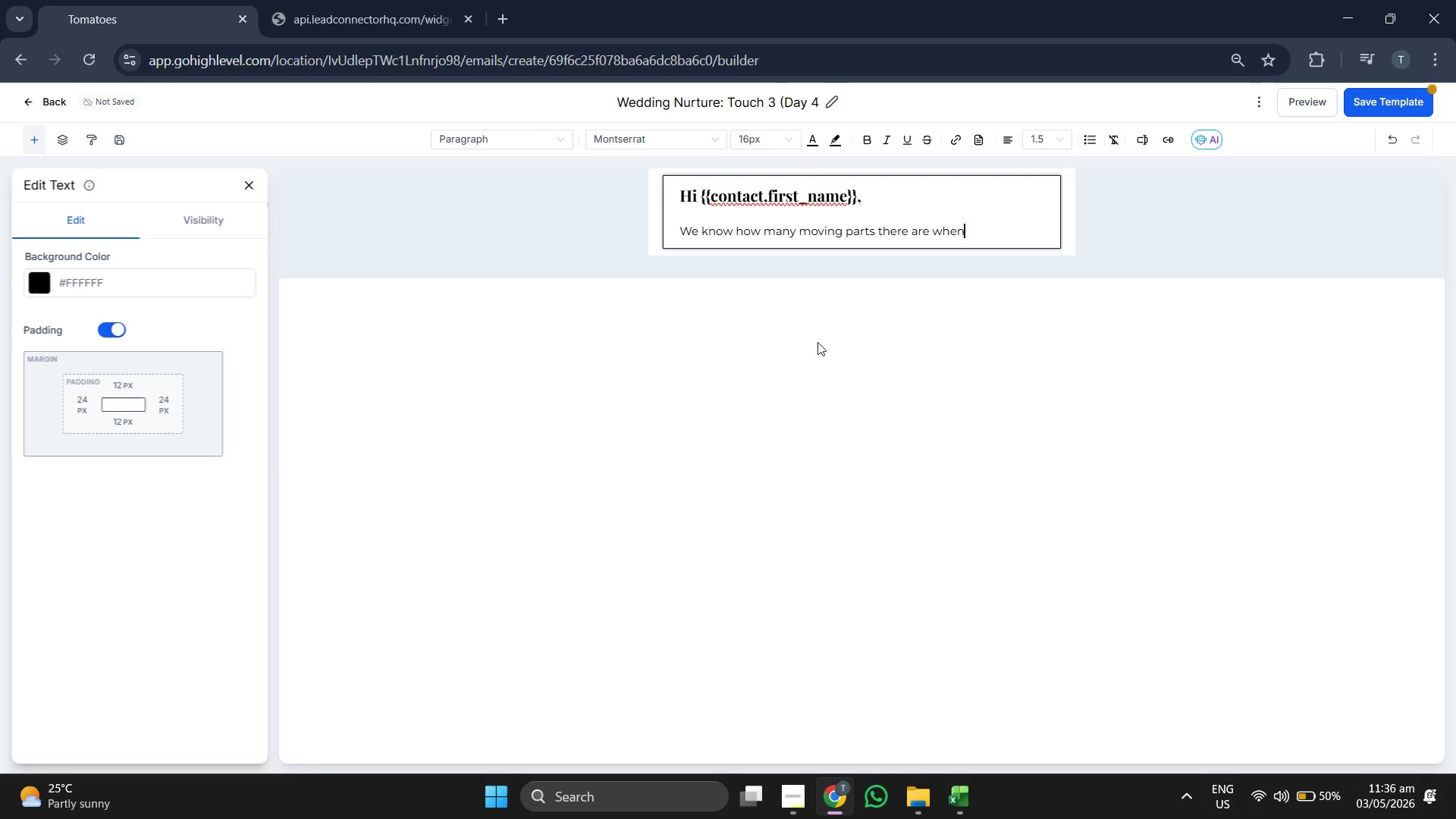 
key(Space)
 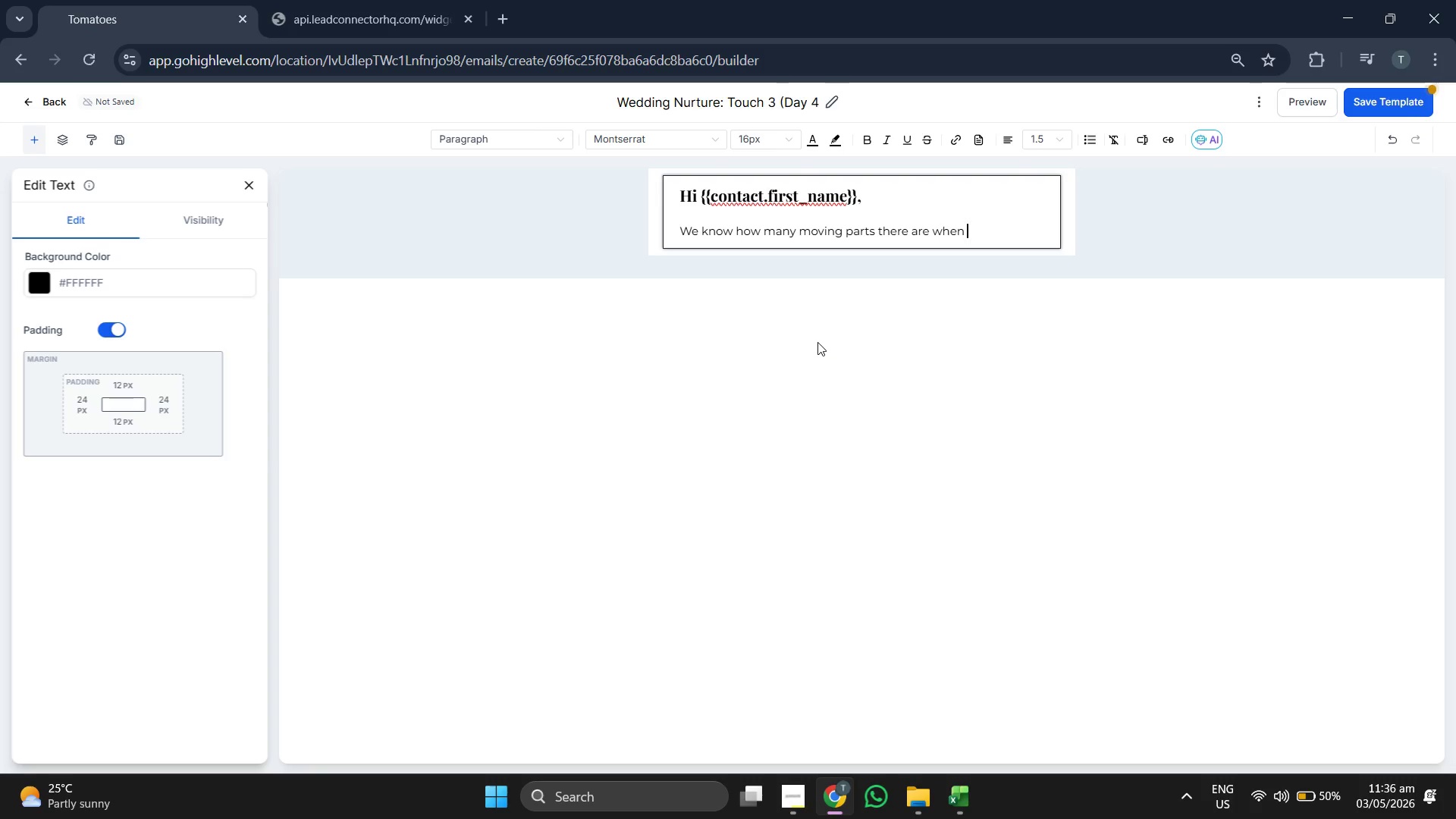 
key(Backspace)
 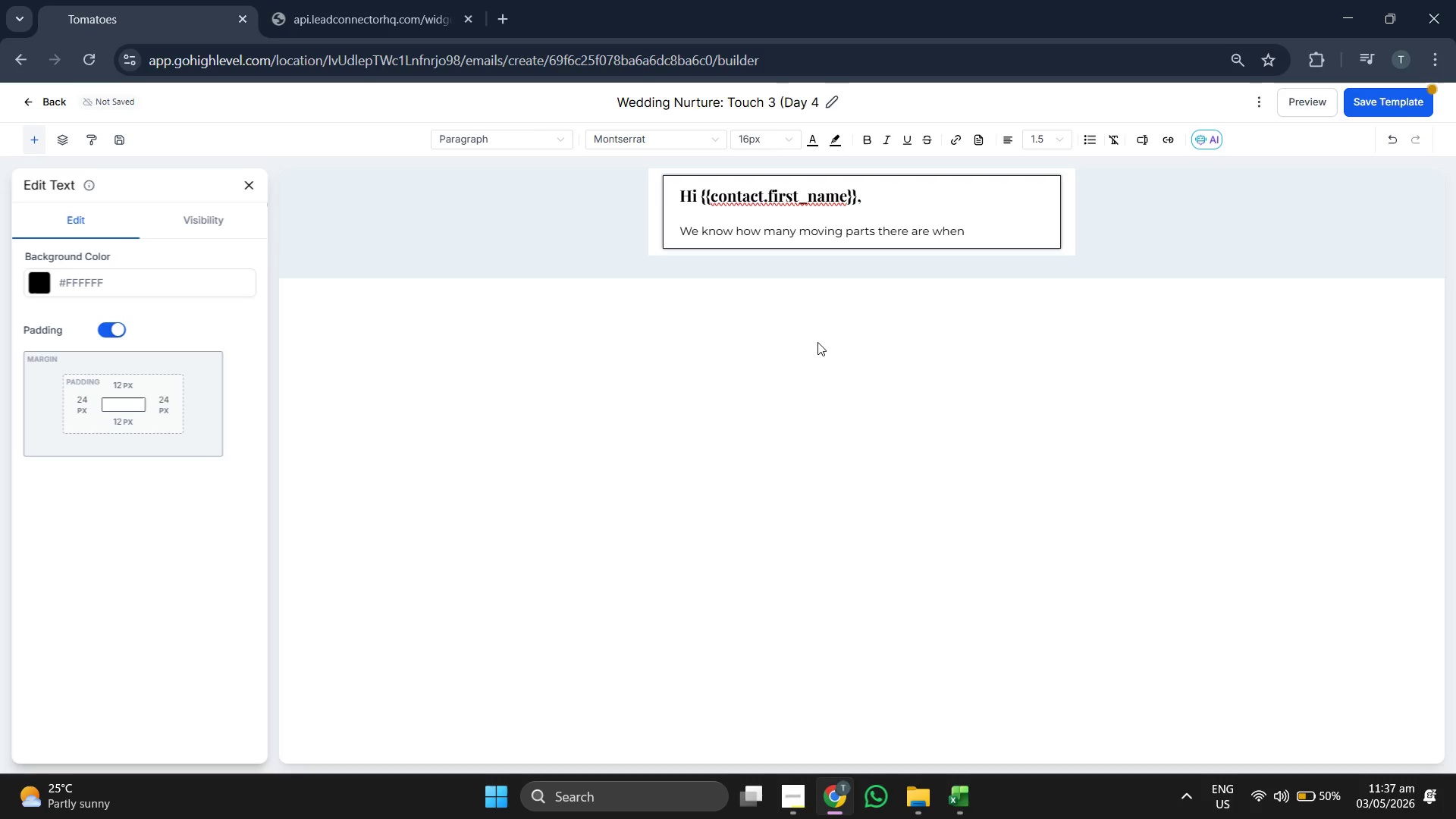 
type( pla)
 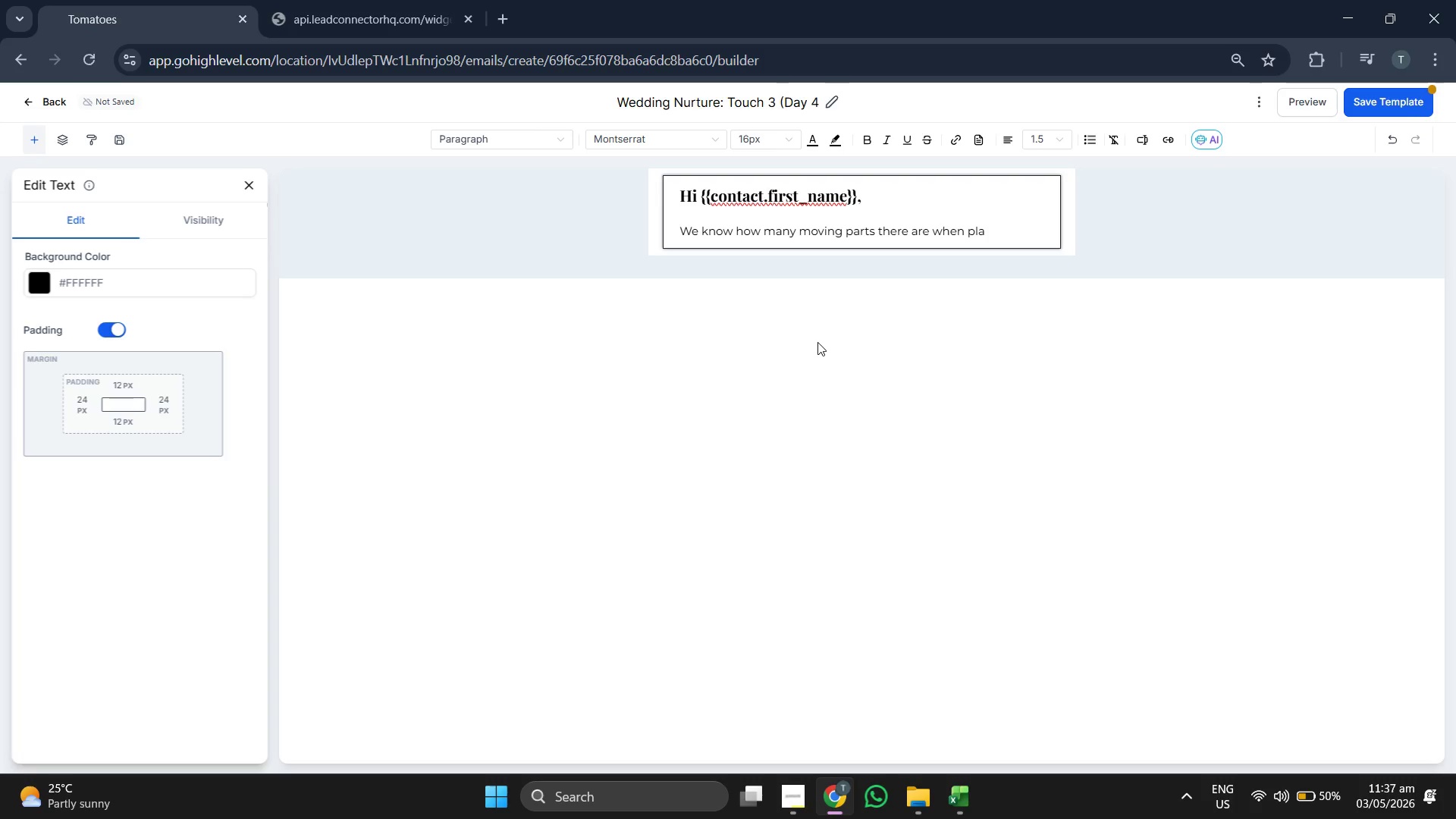 
type(ning)
 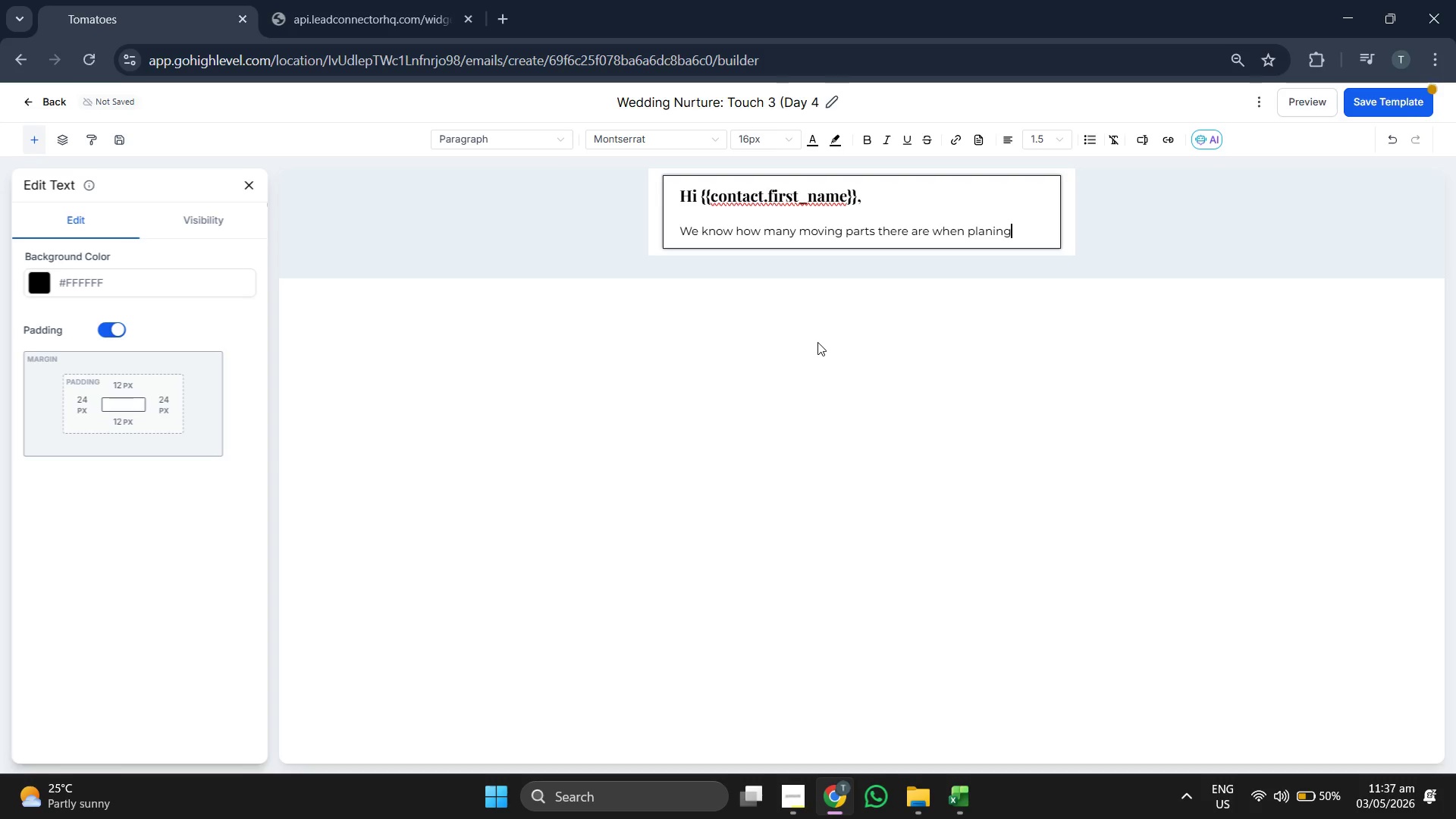 
key(Space)
 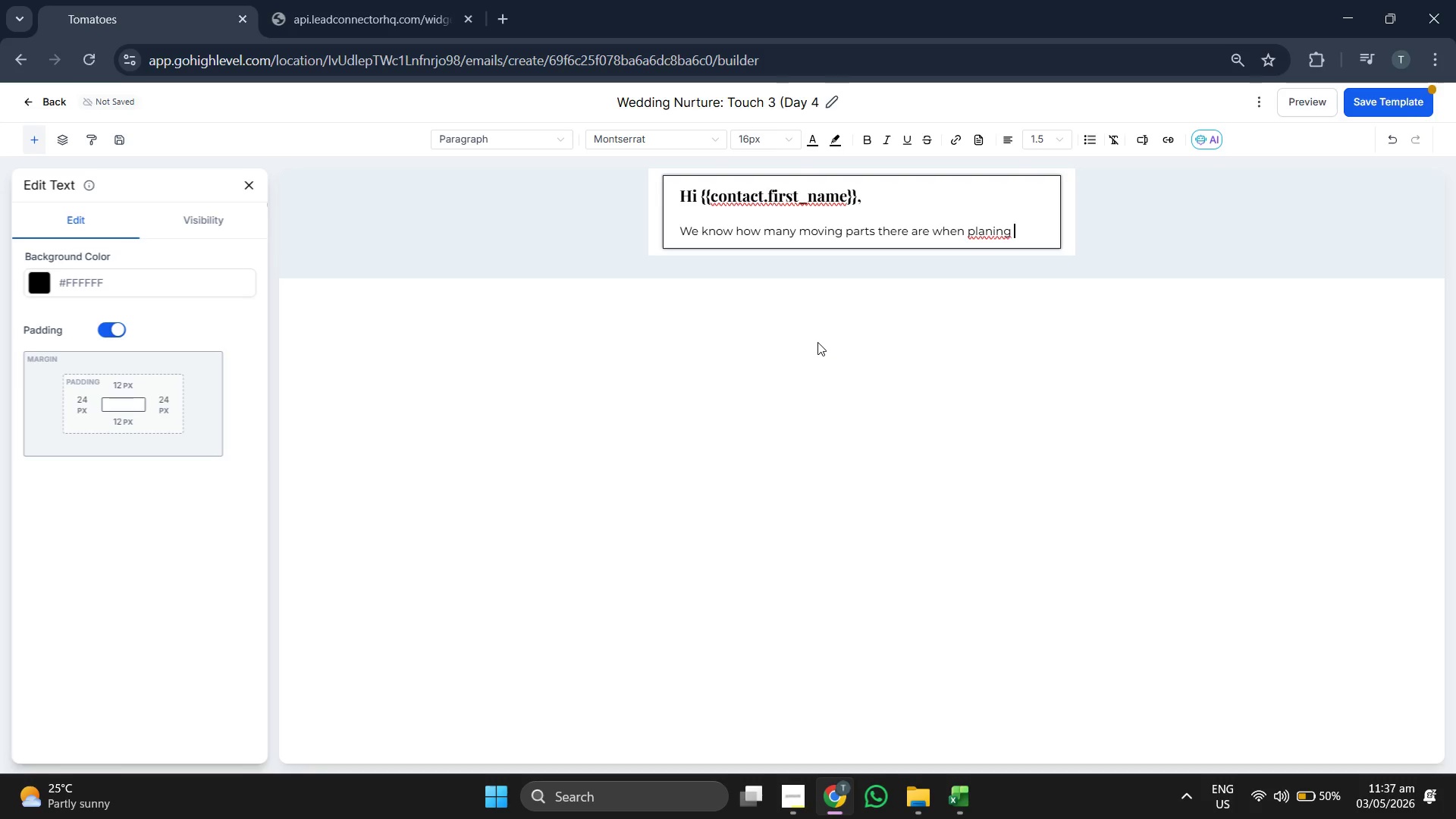 
key(Backspace)
key(Backspace)
key(Backspace)
key(Backspace)
type(ning)
 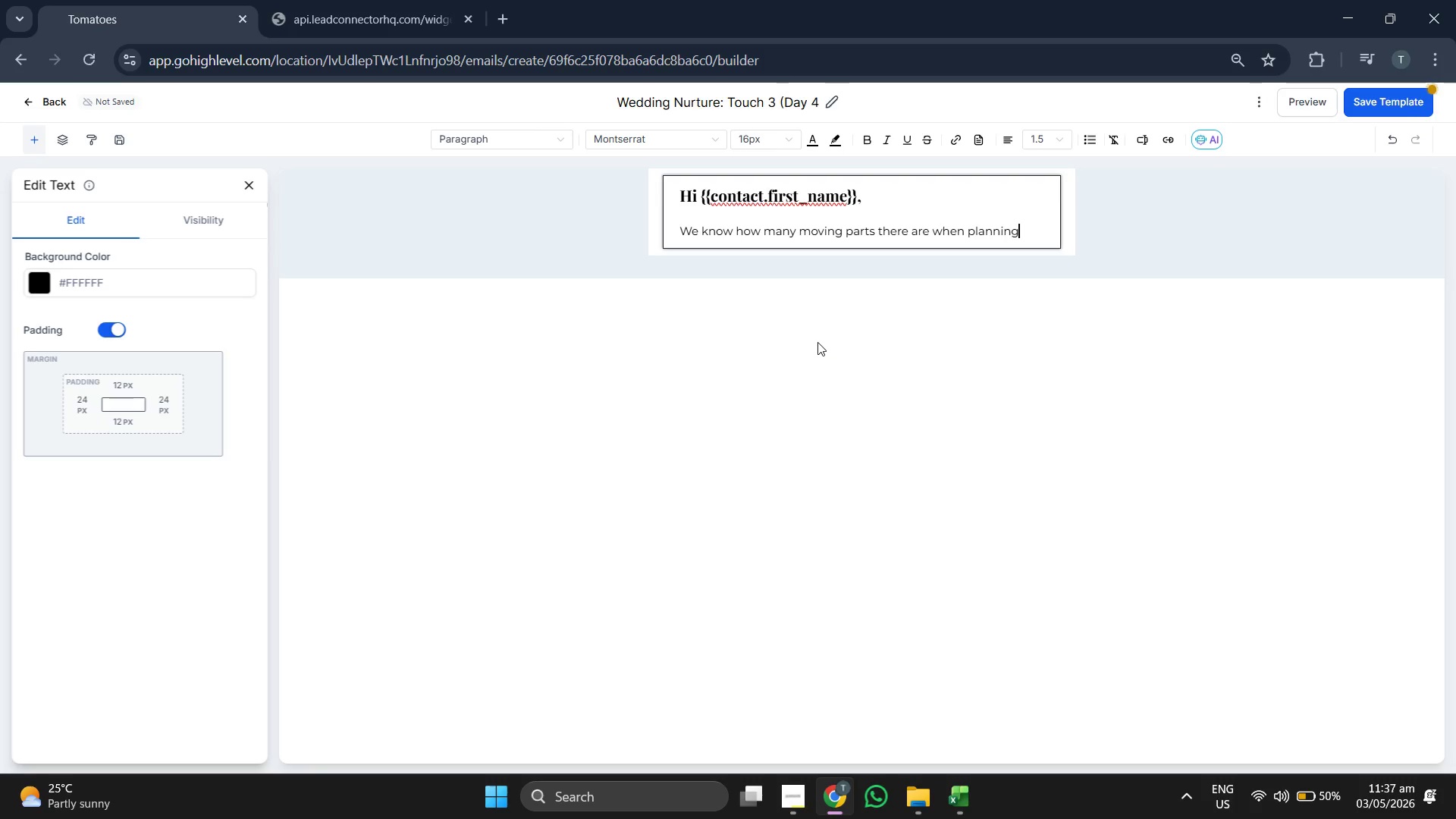 
type( a wedding. )
 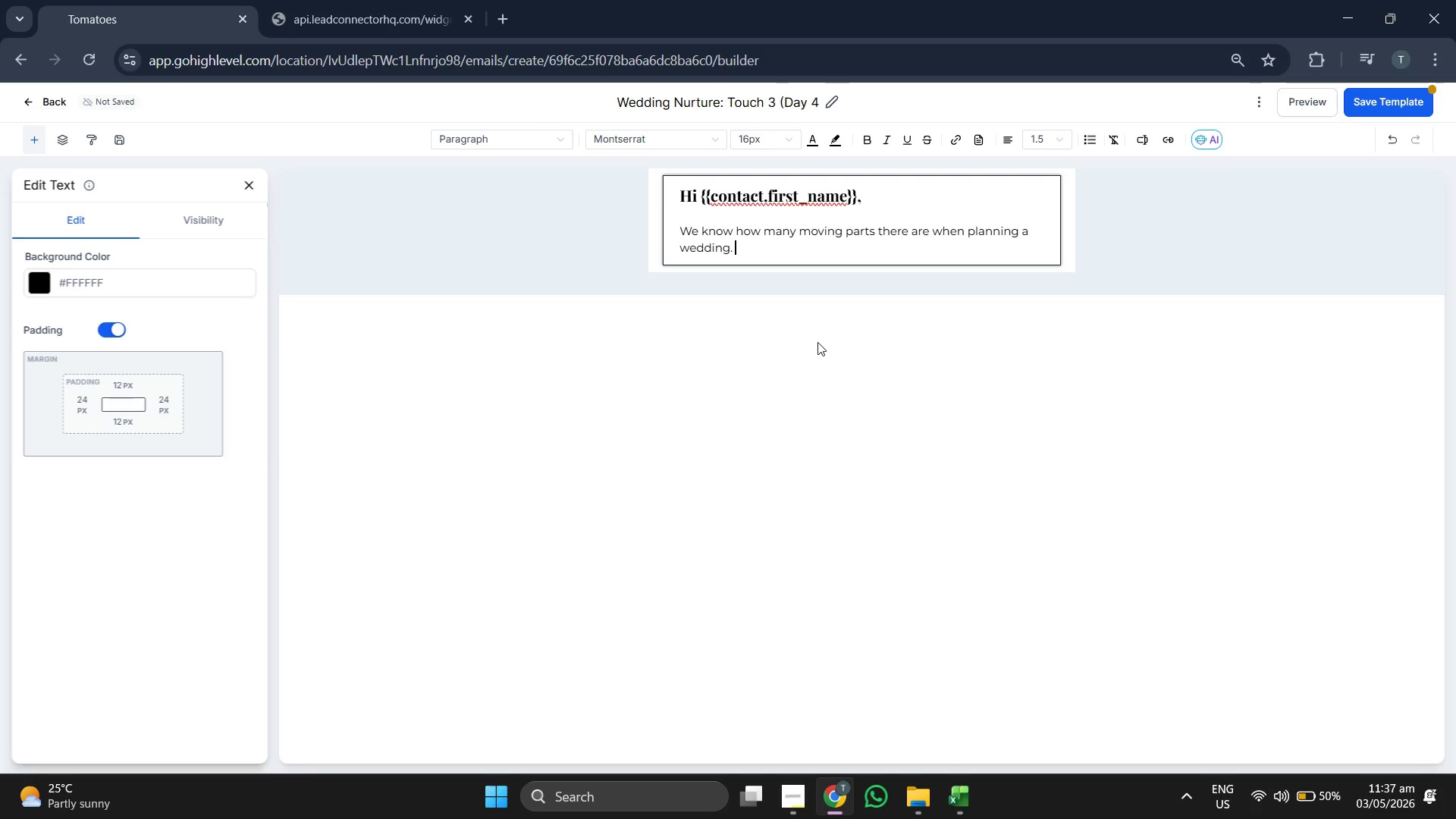 
wait(8.17)
 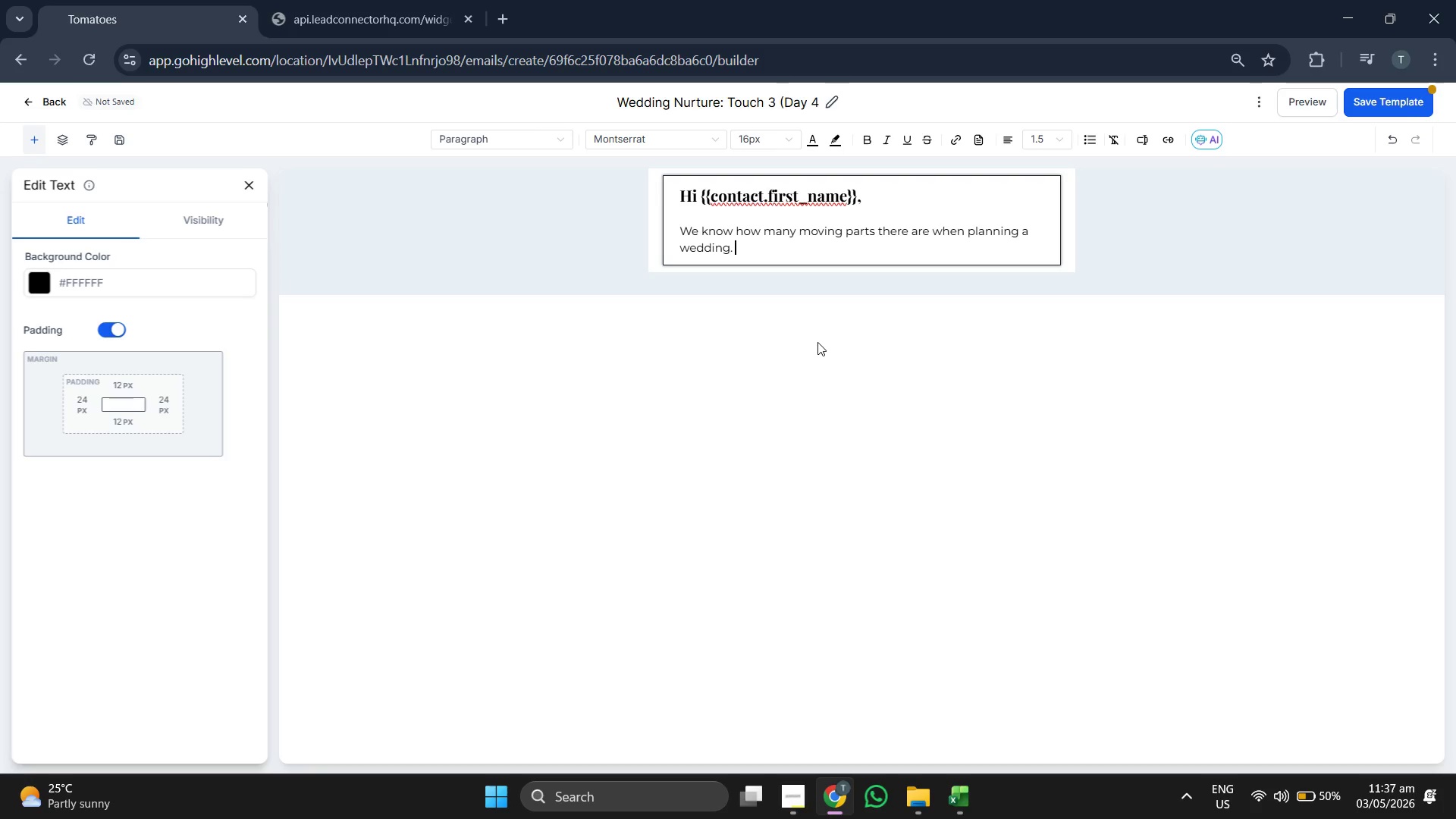 
type(To help y)
 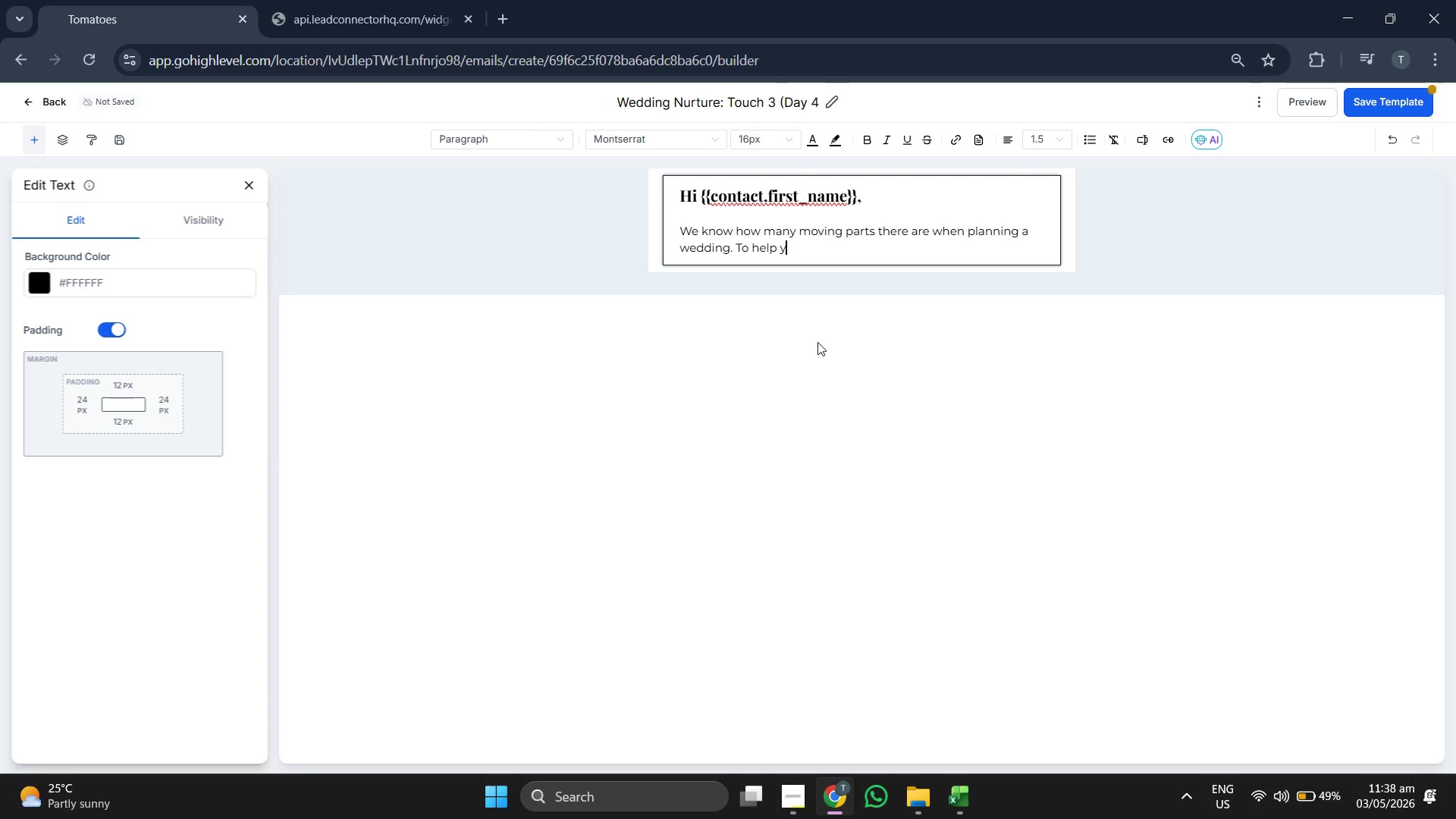 
type(ou stay)
 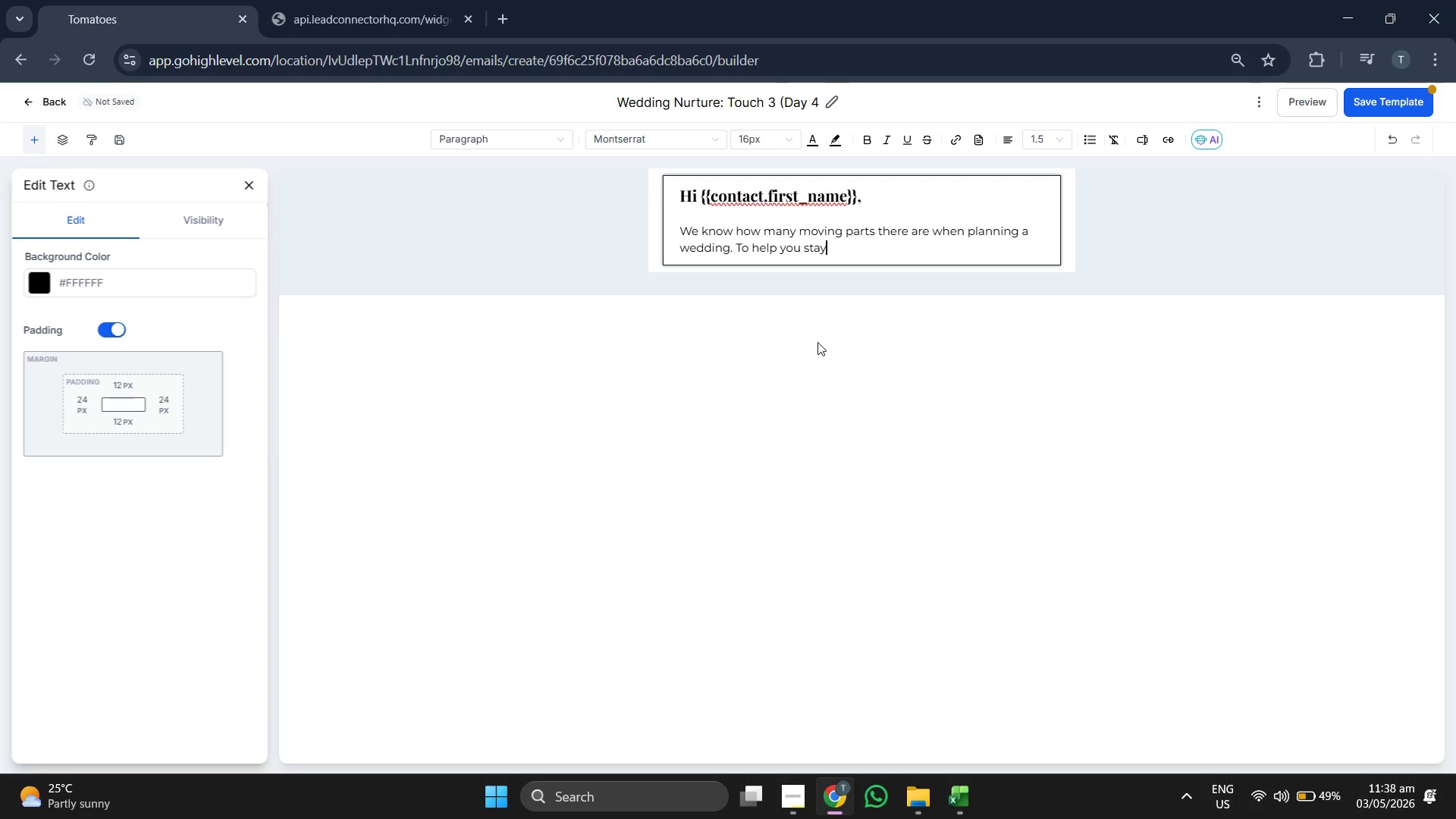 
type( ahead )
 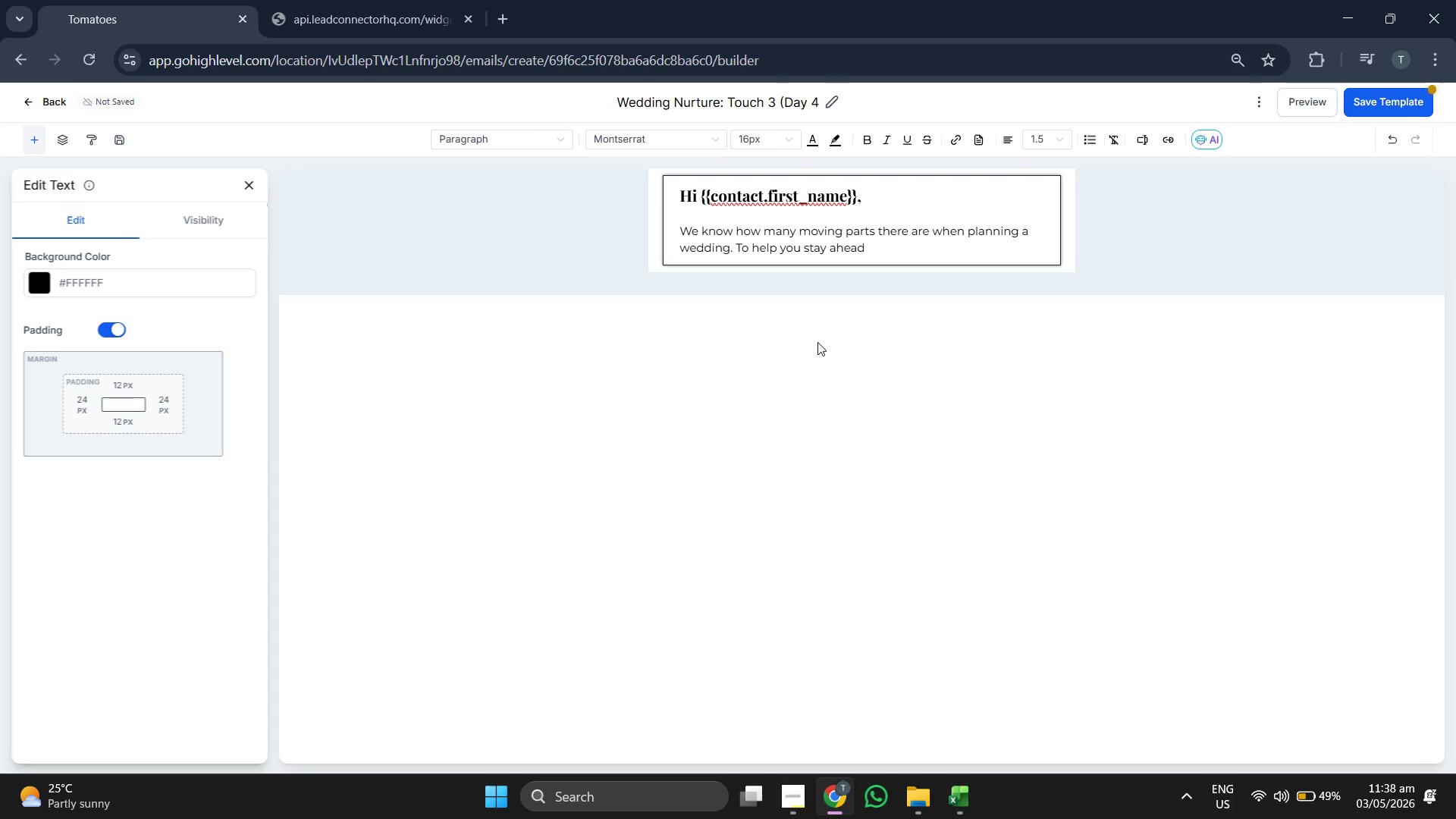 
wait(5.16)
 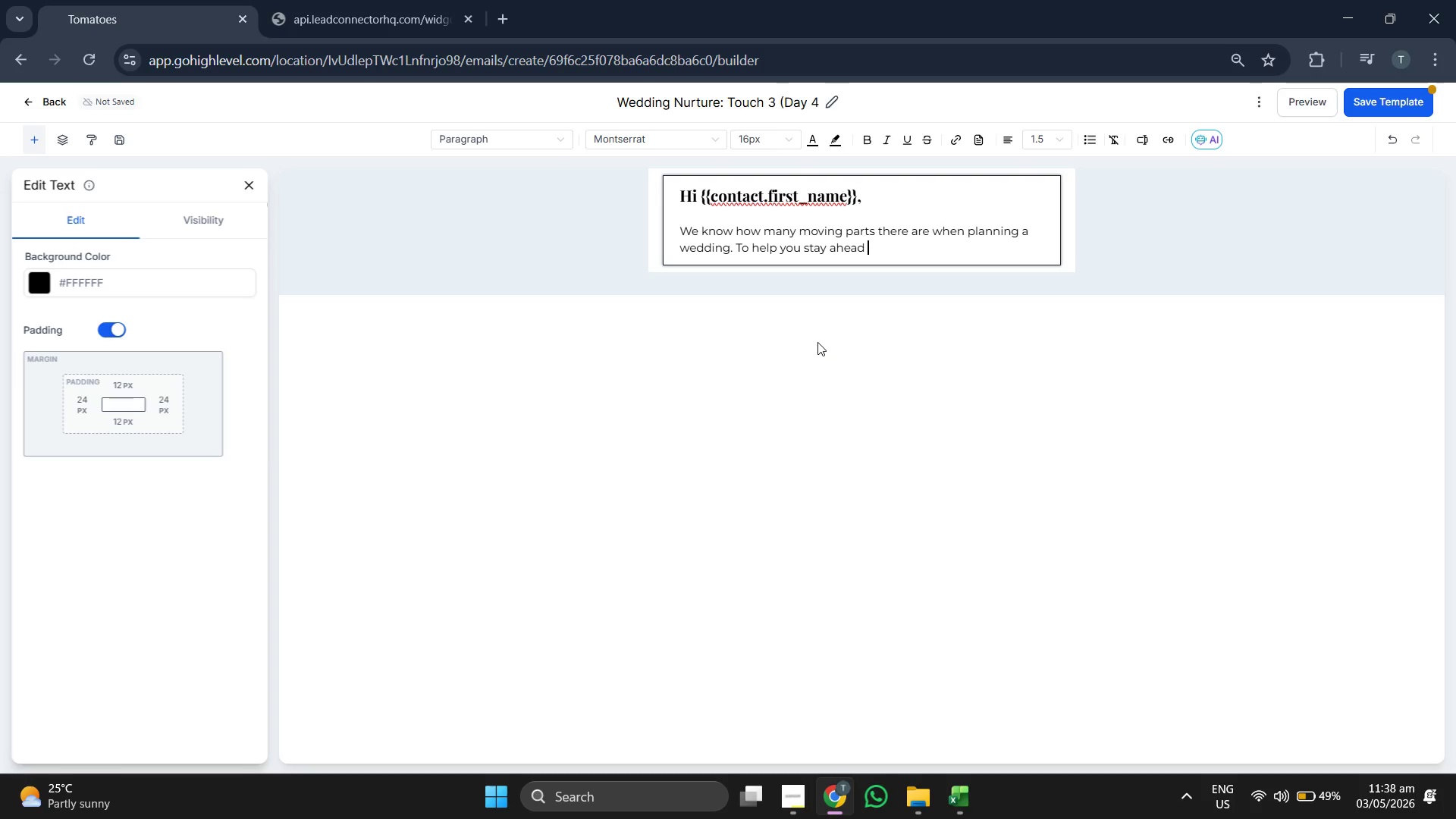 
type(of the curve)
 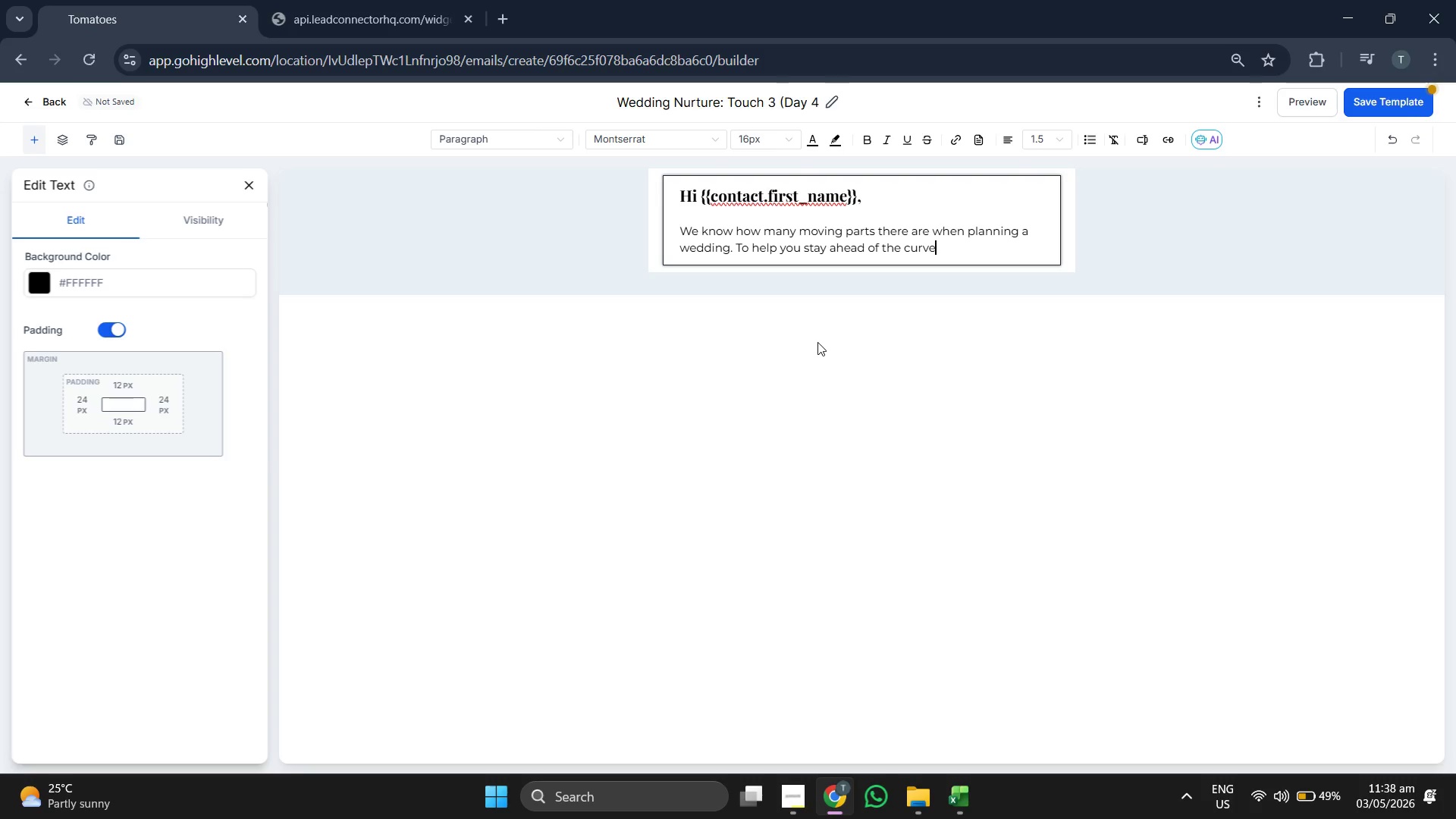 
type(, we)
 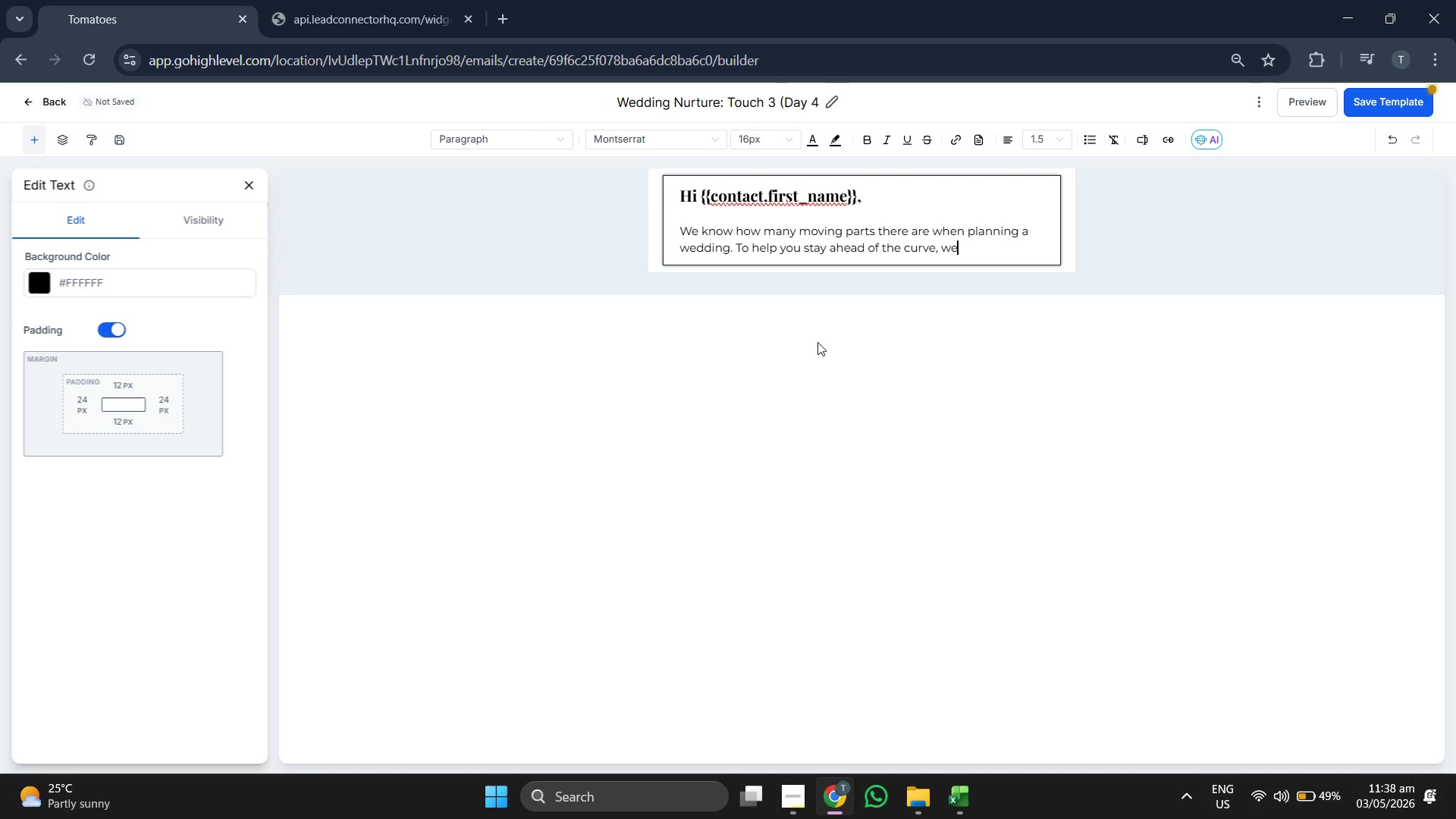 
type('ve)
 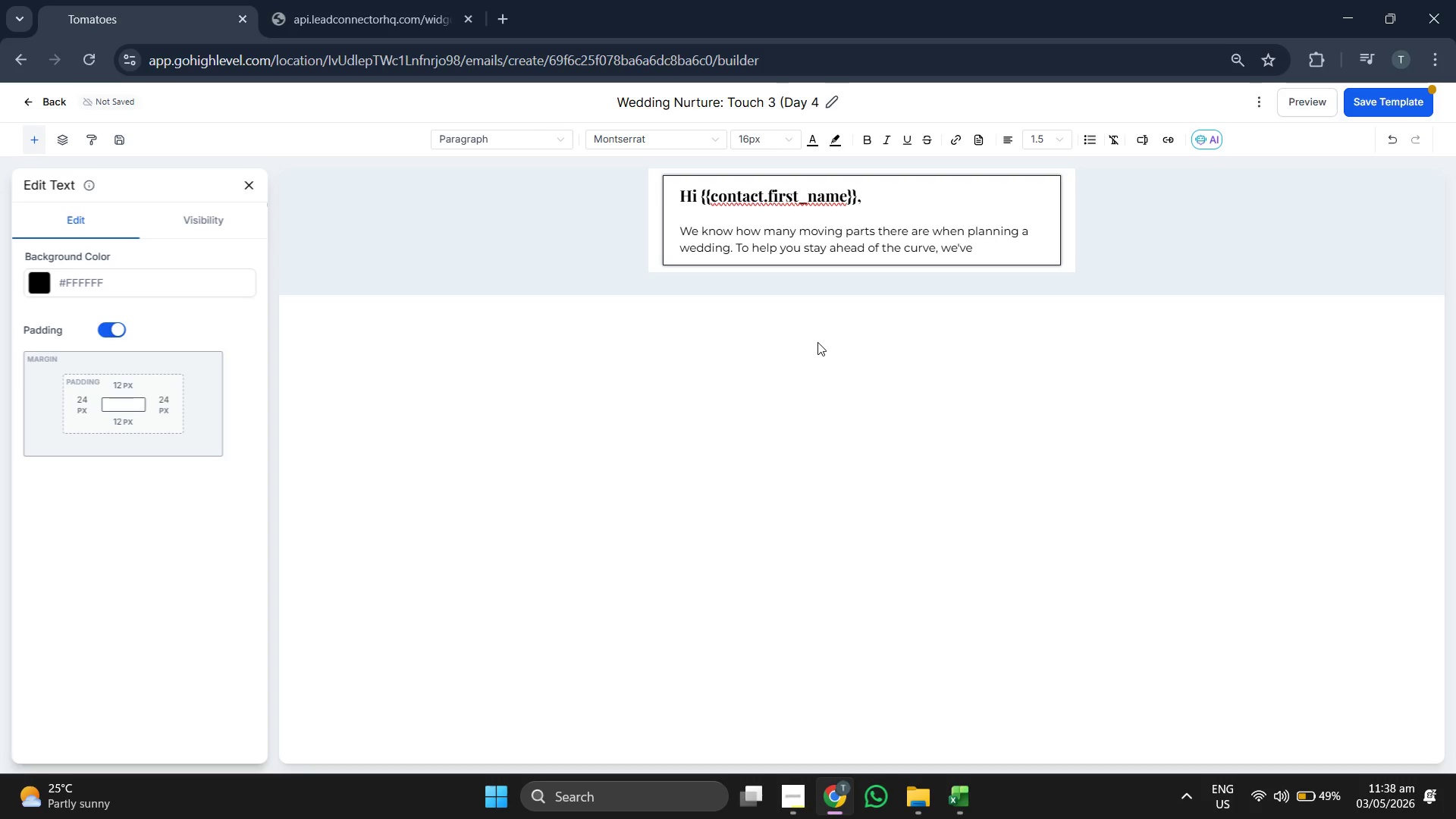 
key(Space)
 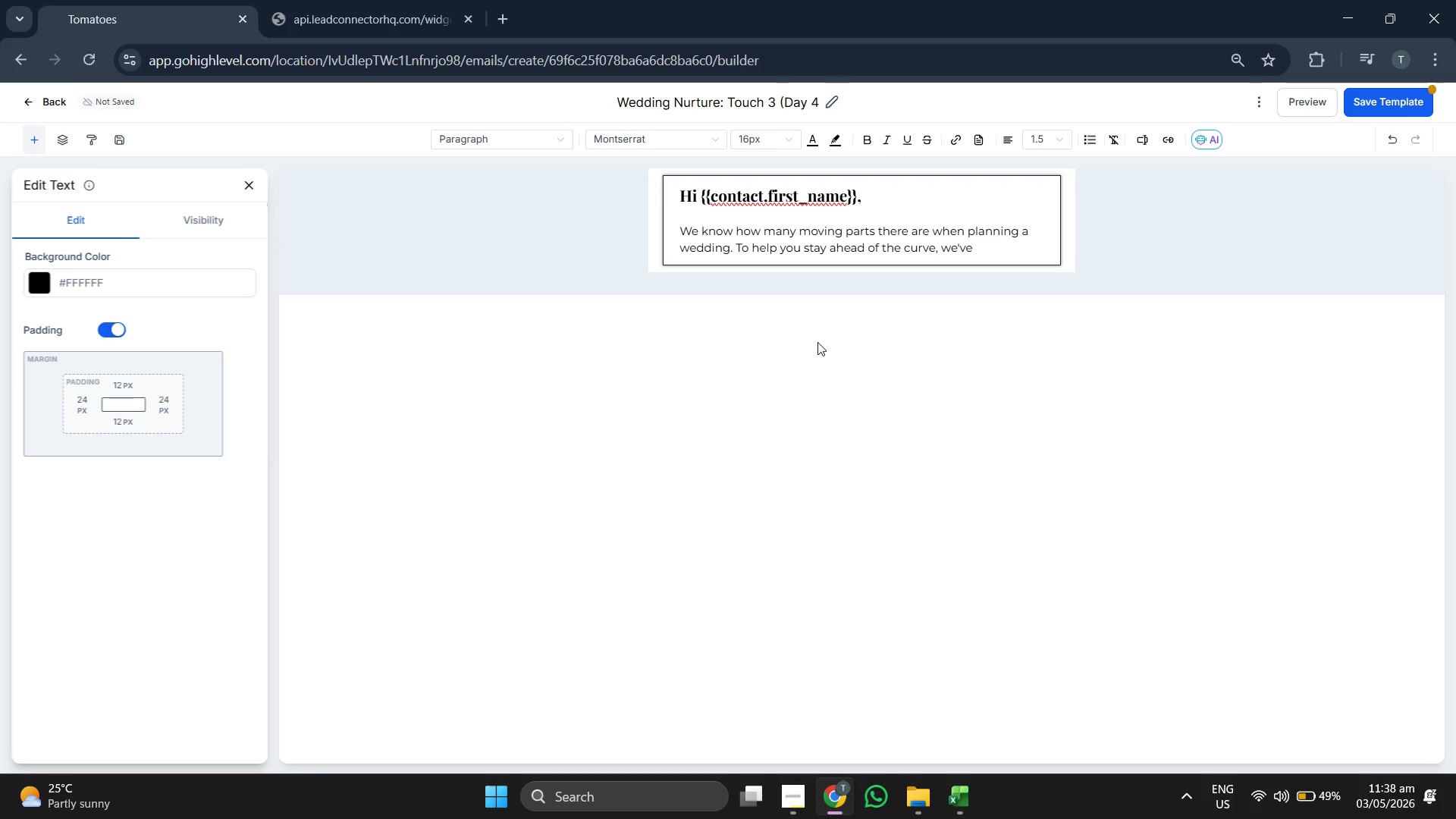 
key(P)
 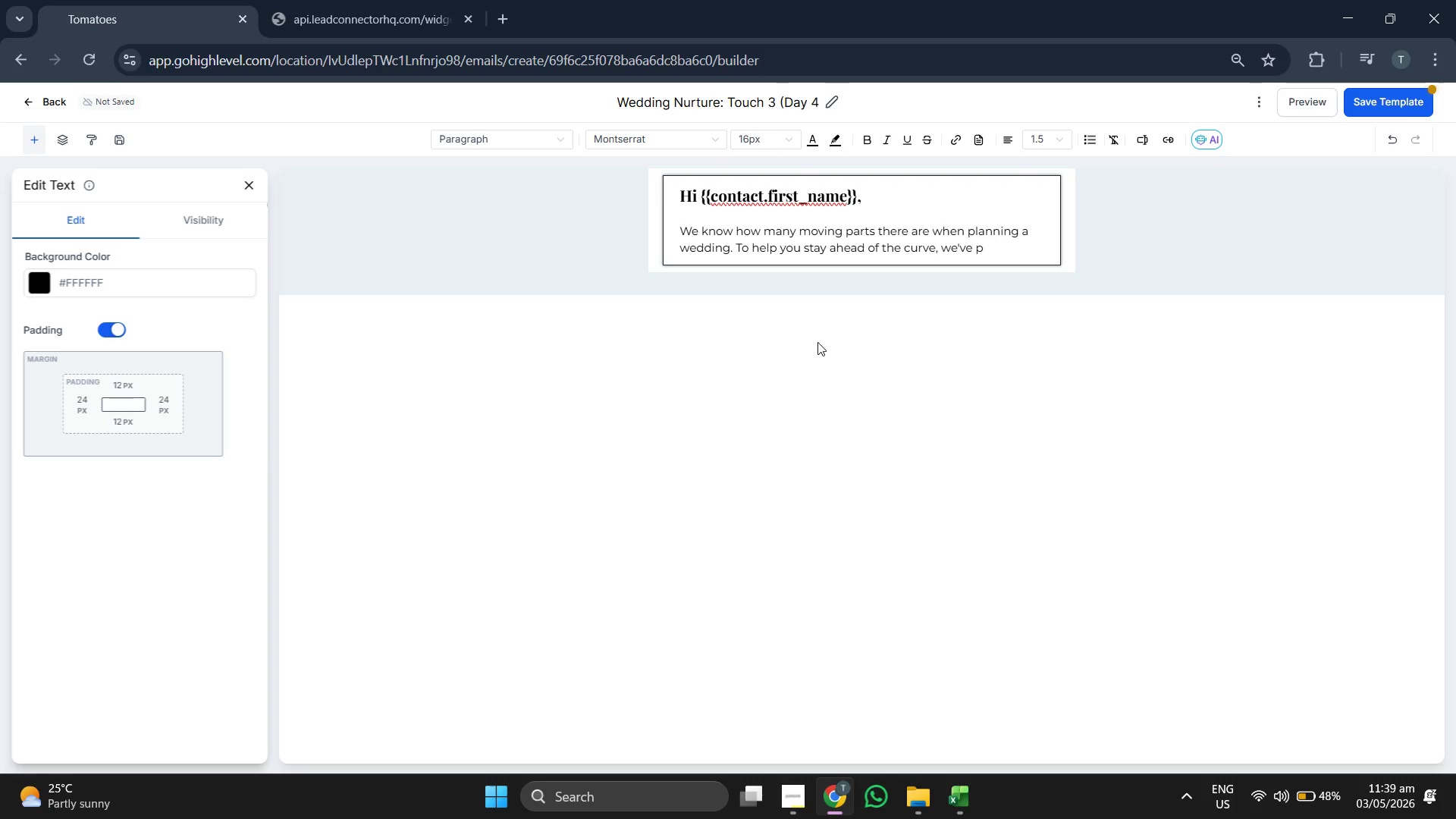 
wait(5.3)
 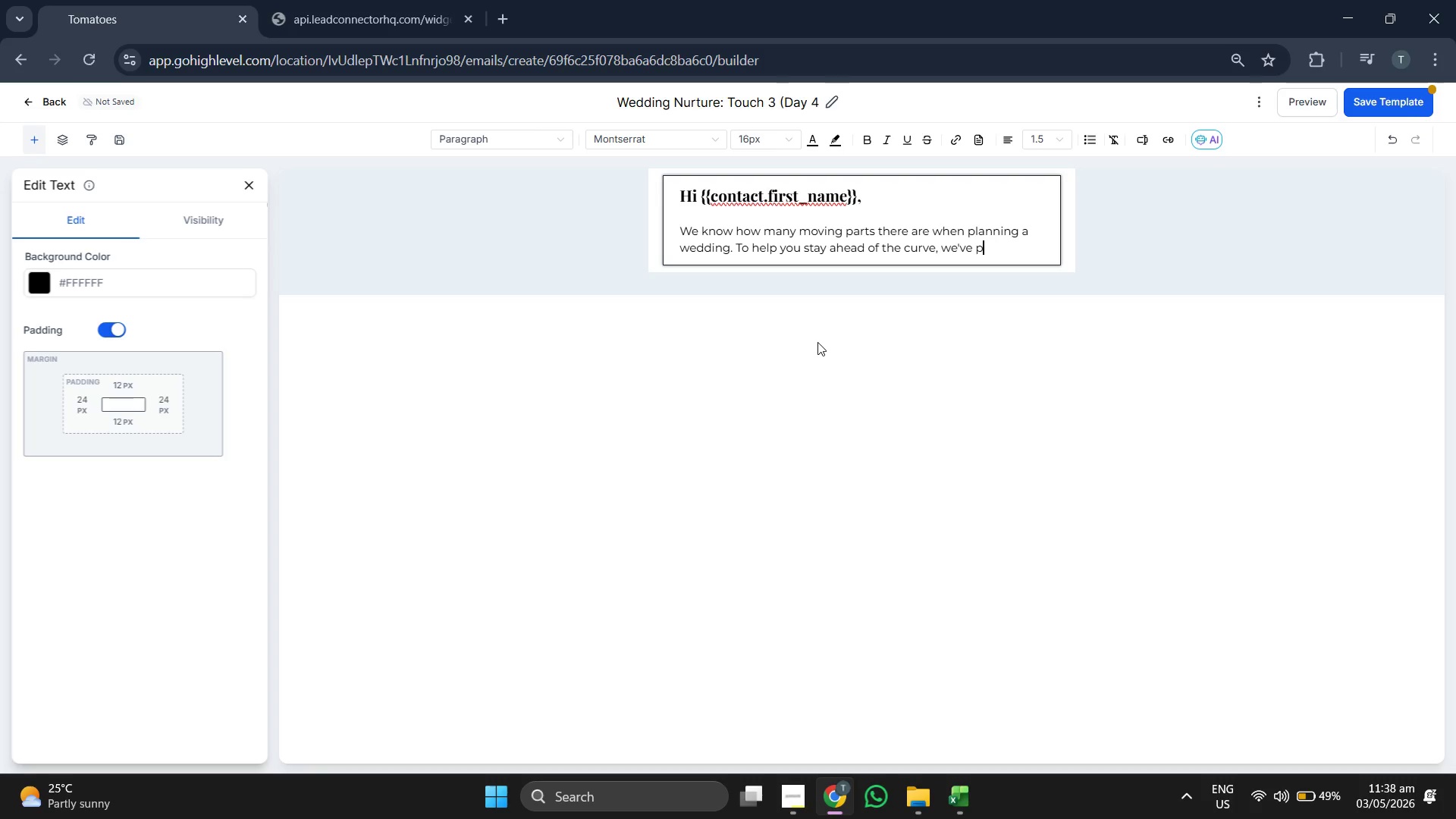 
type(ut)
 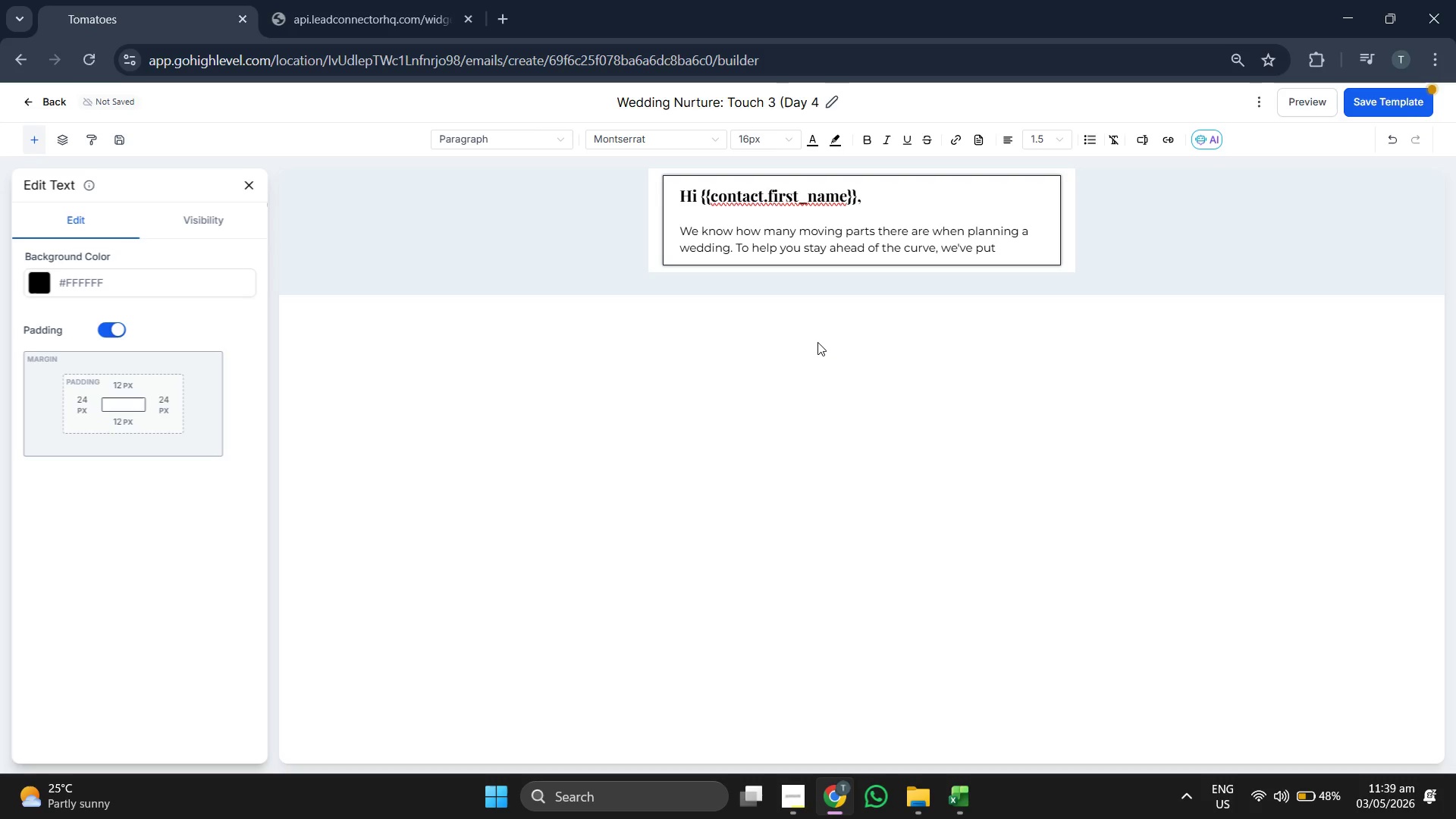 
type( tot)
key(Backspace)
type(gether a )
 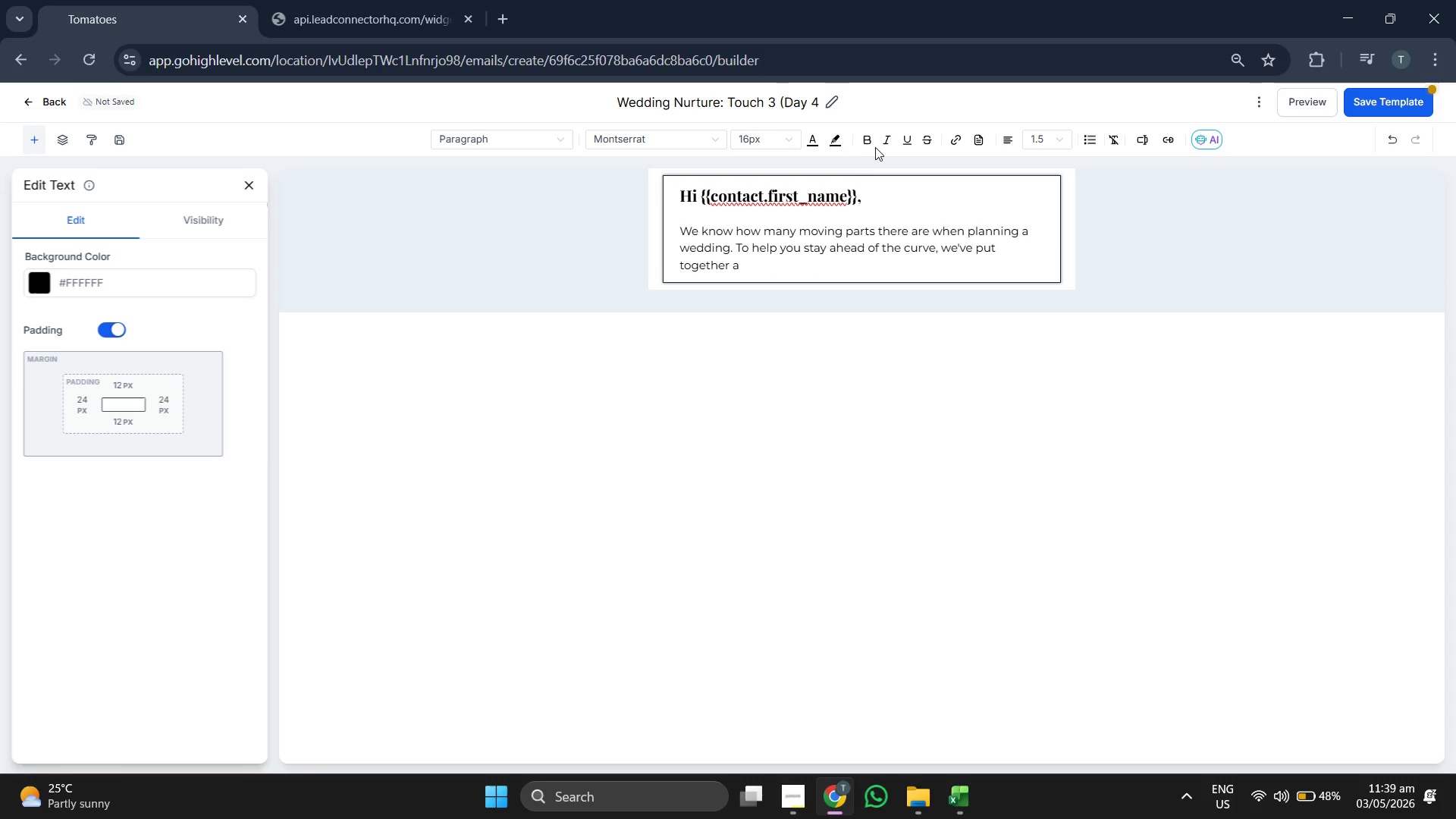 
left_click_drag(start_coordinate=[873, 145], to_coordinate=[810, 364])
 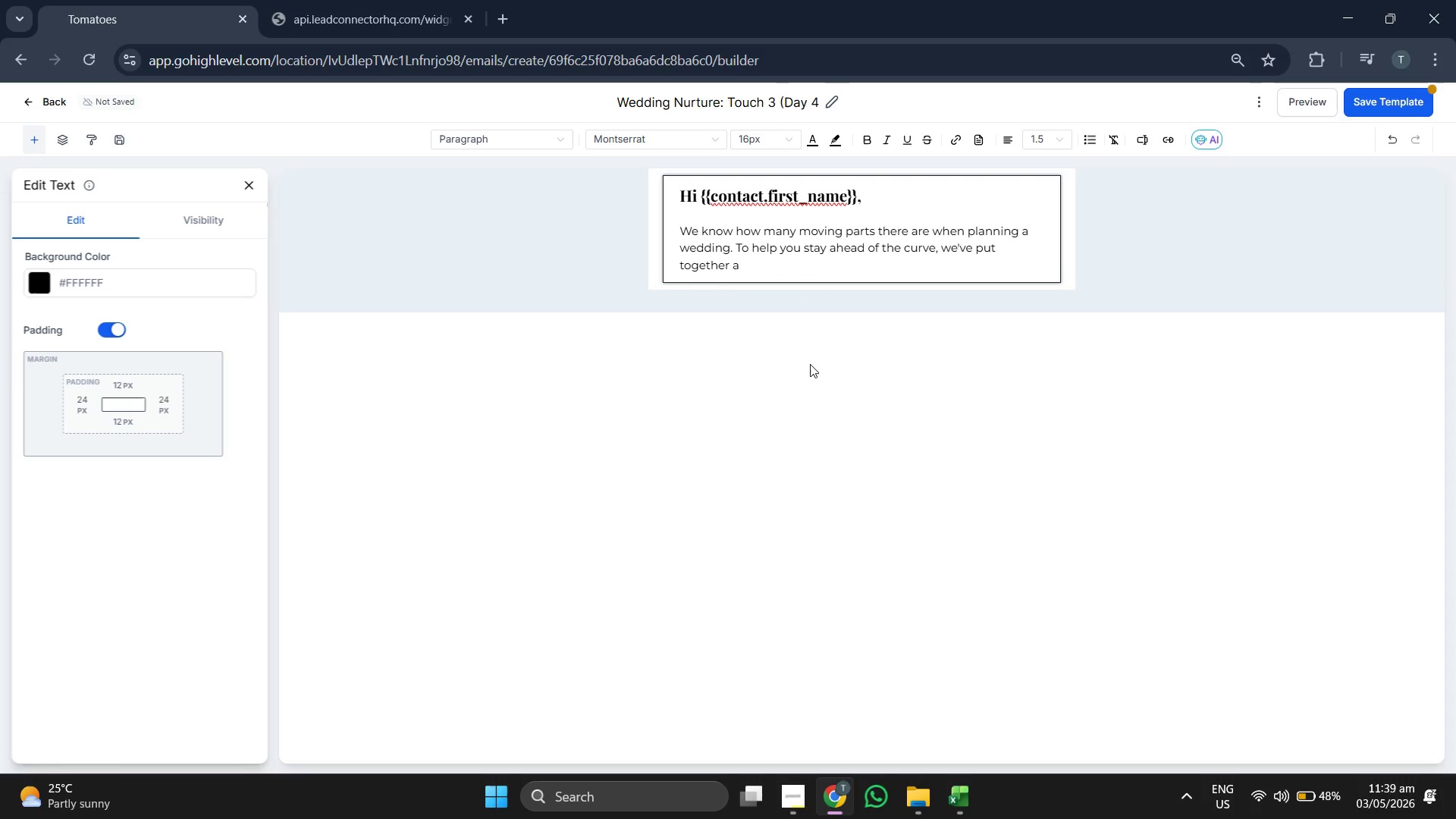 
key(CapsLock)
 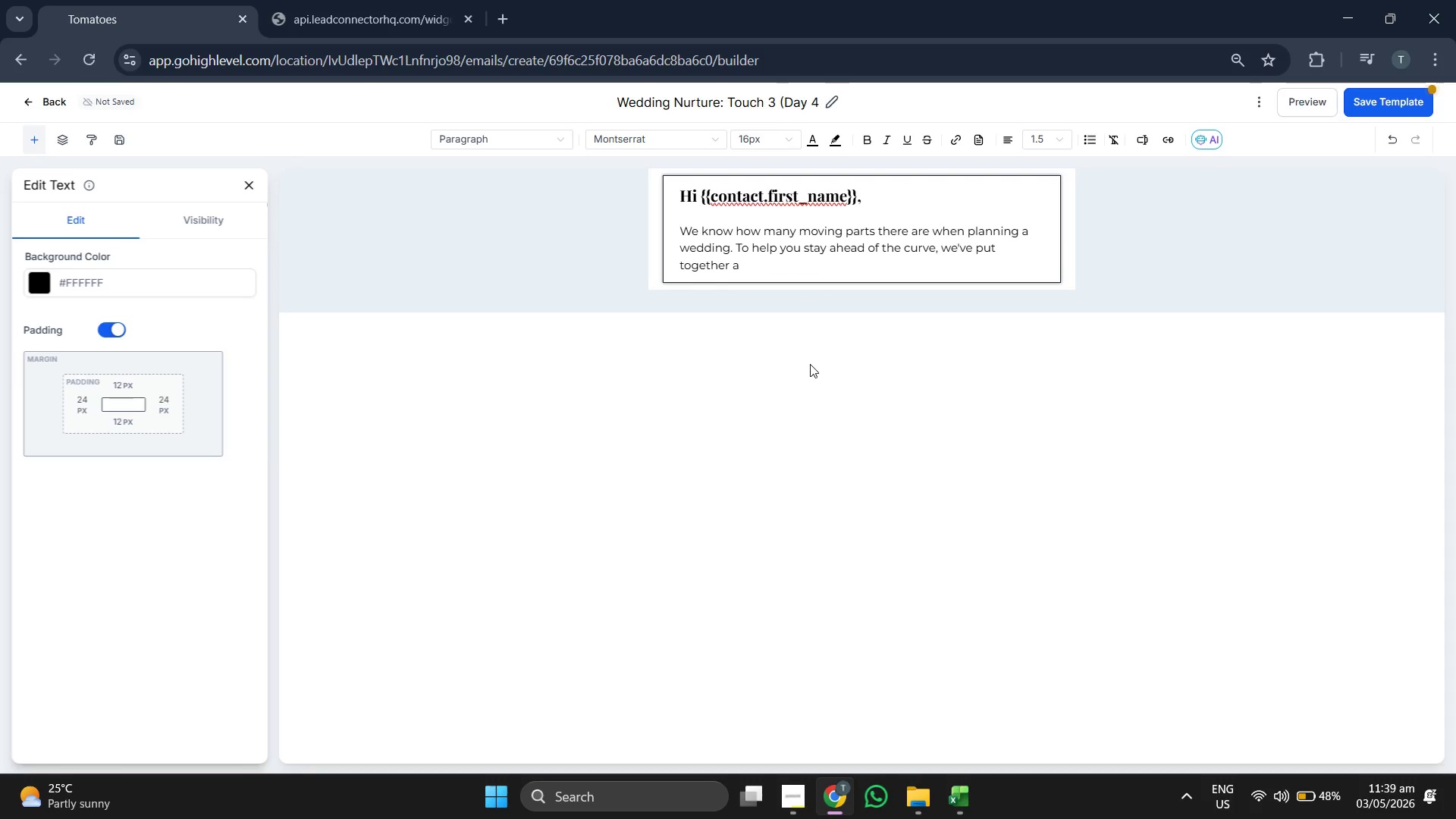 
key(C)
 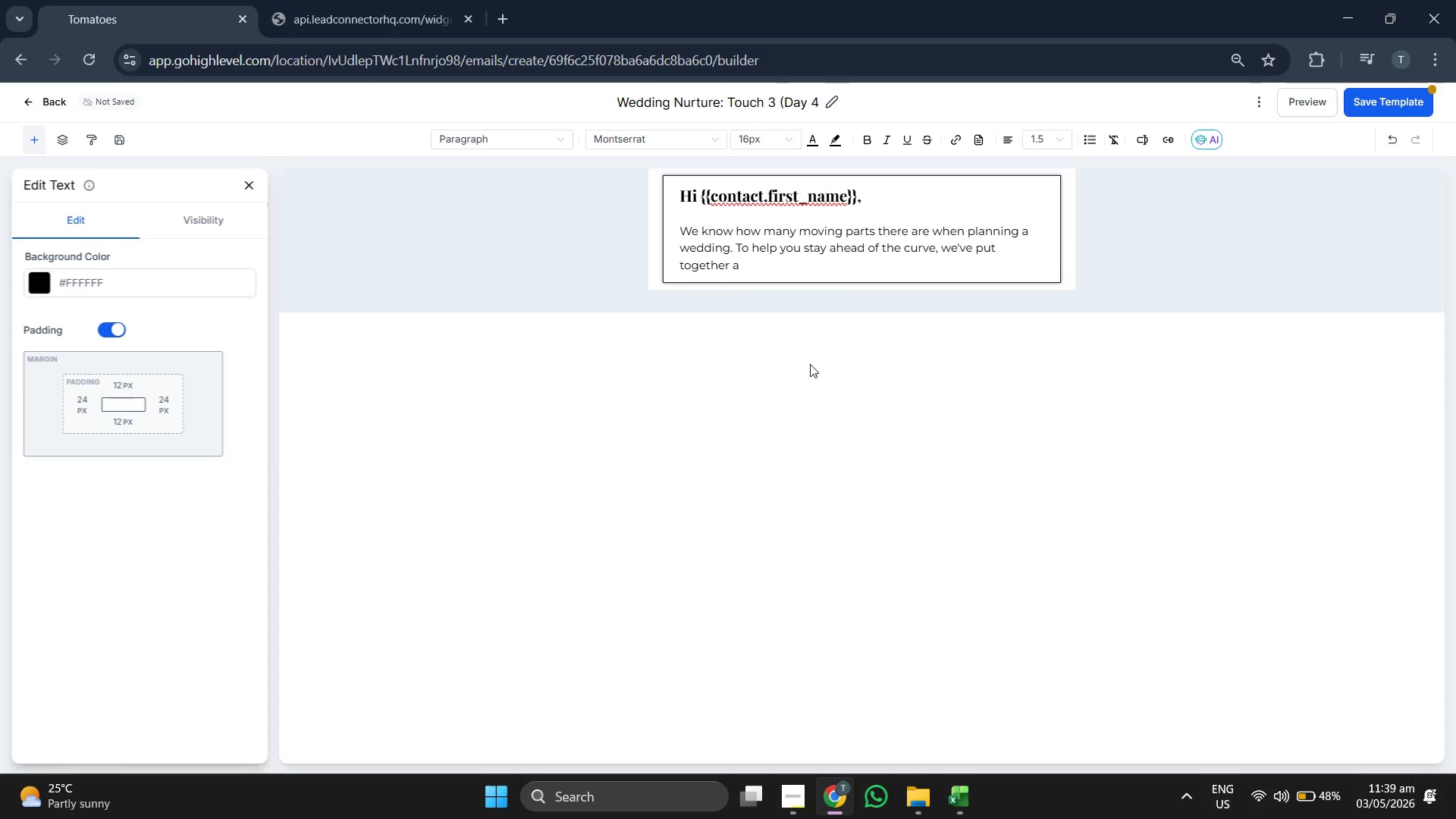 
key(CapsLock)
 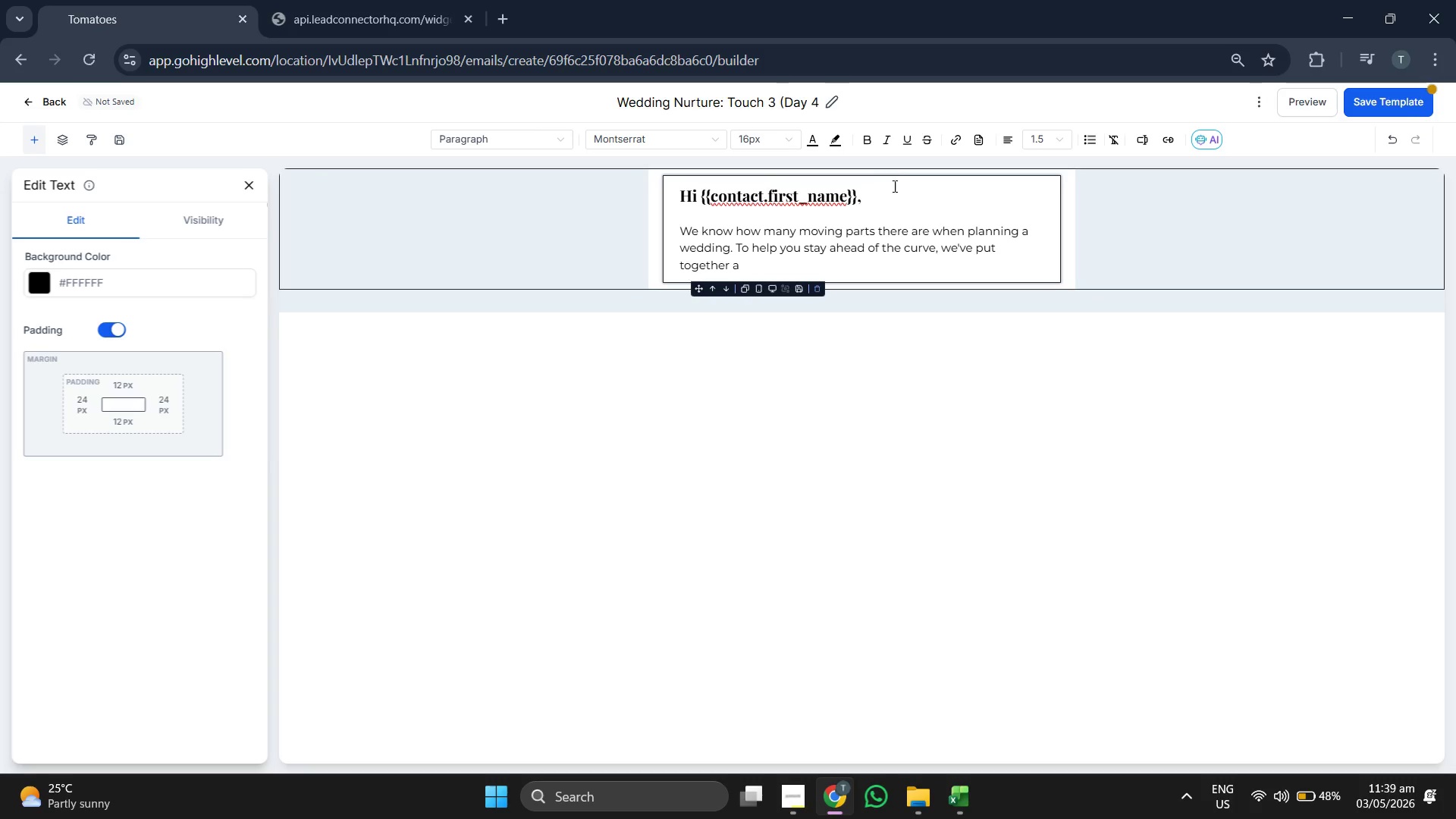 
wait(5.89)
 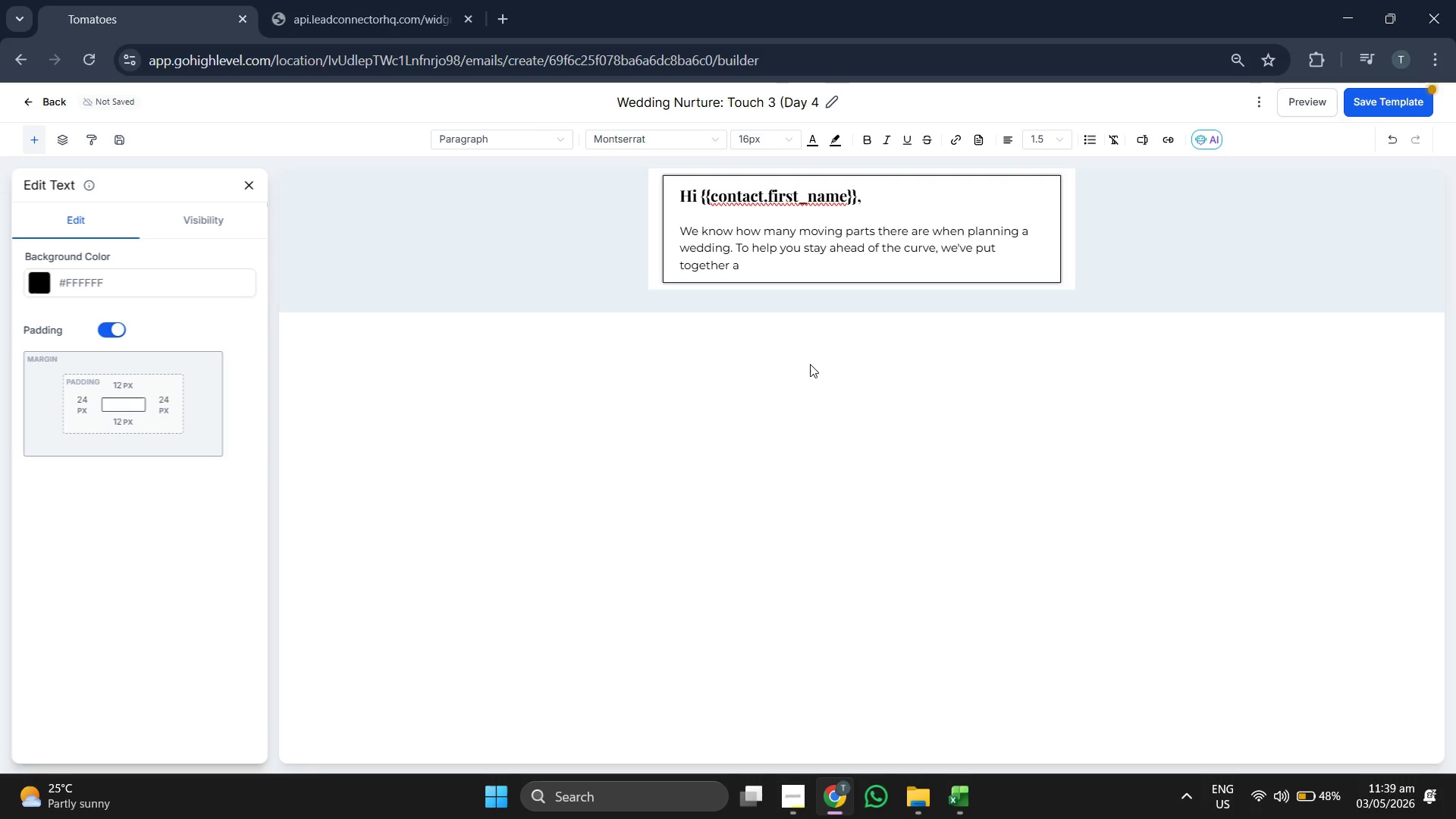 
left_click([872, 142])
 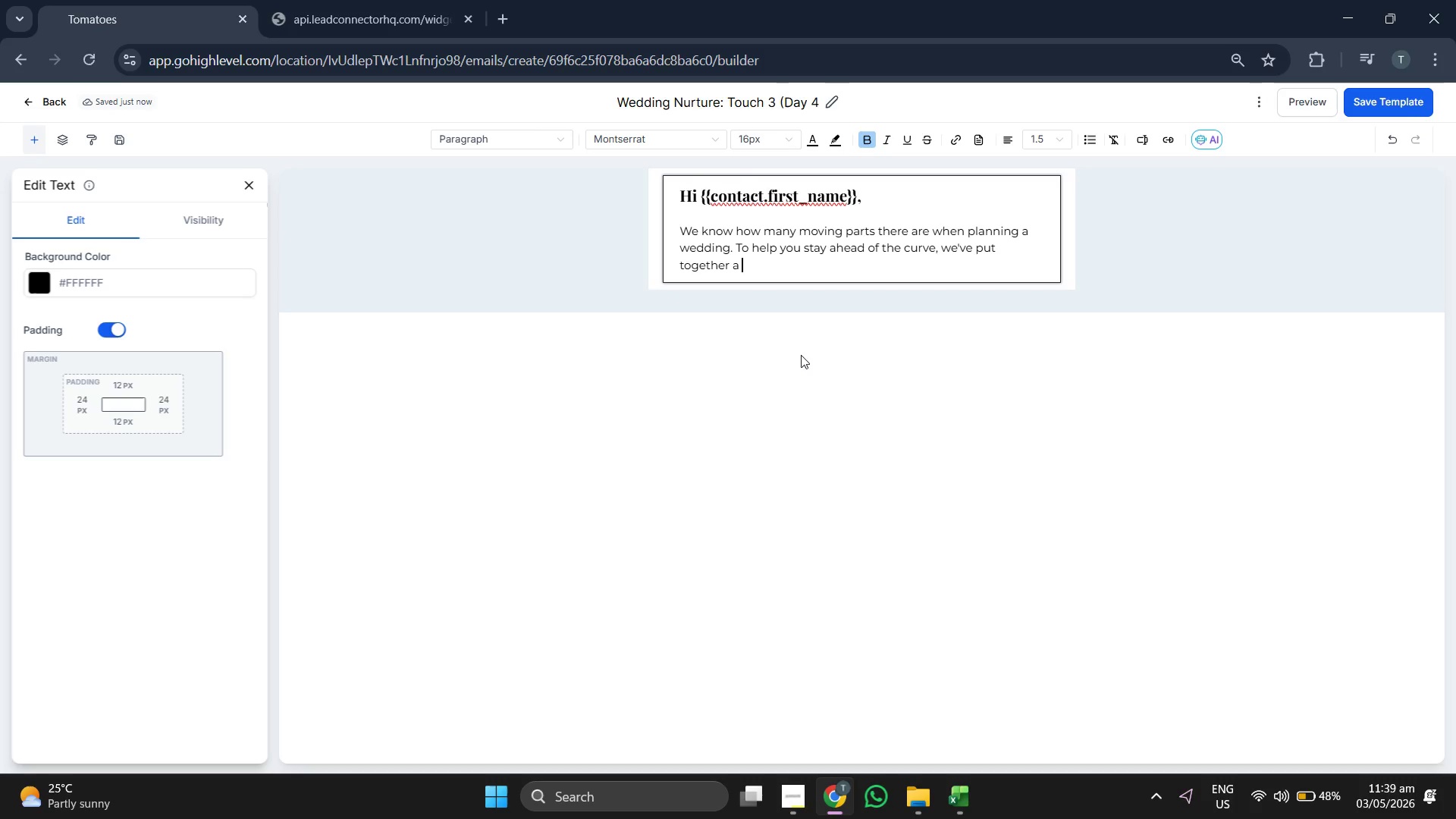 
type(Comi)
key(Backspace)
type(li)
key(Backspace)
key(Backspace)
type(plimen)
 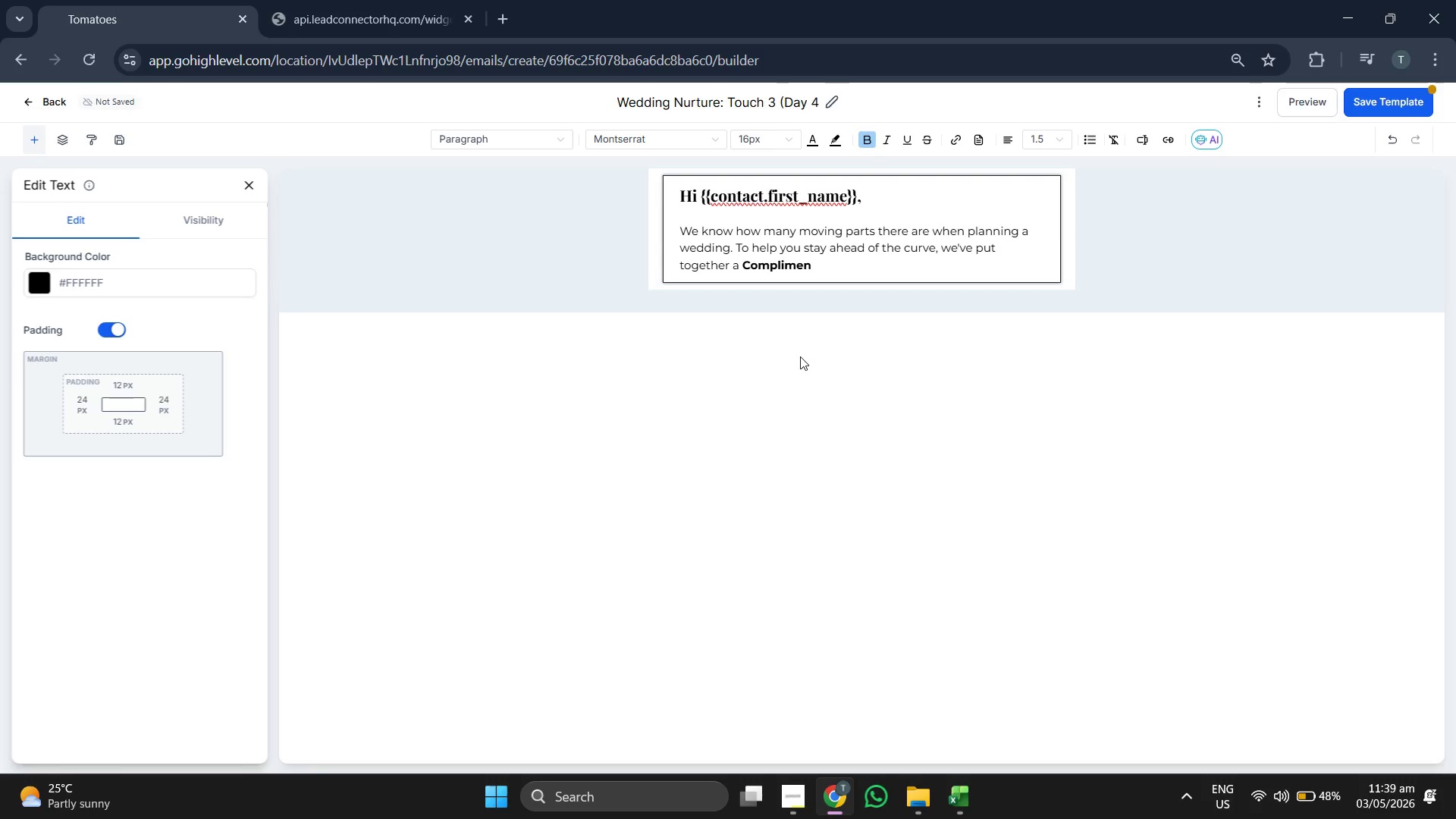 
type(tary Plaa)
 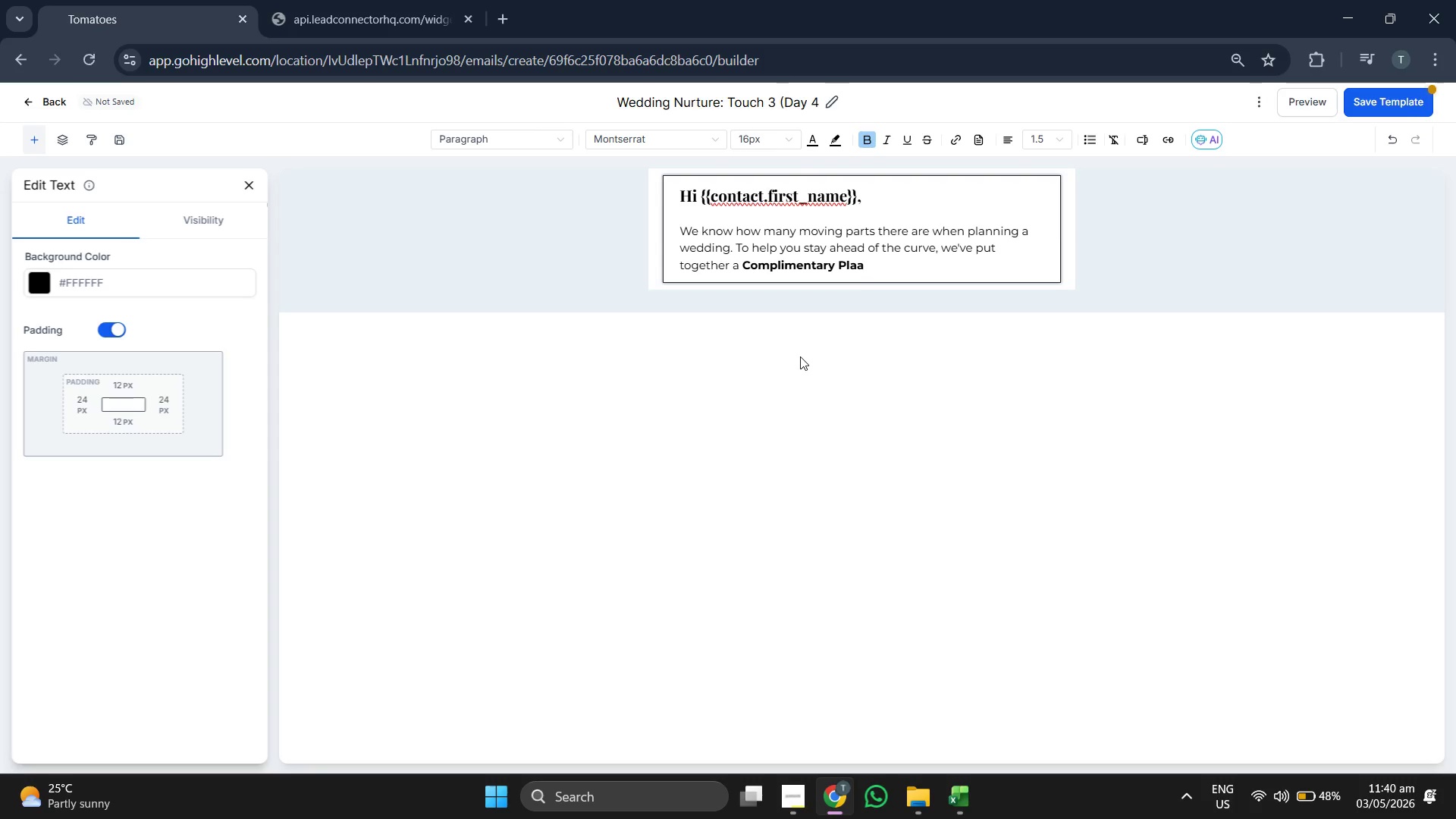 
key(Backspace)
type(nning Checklist )
 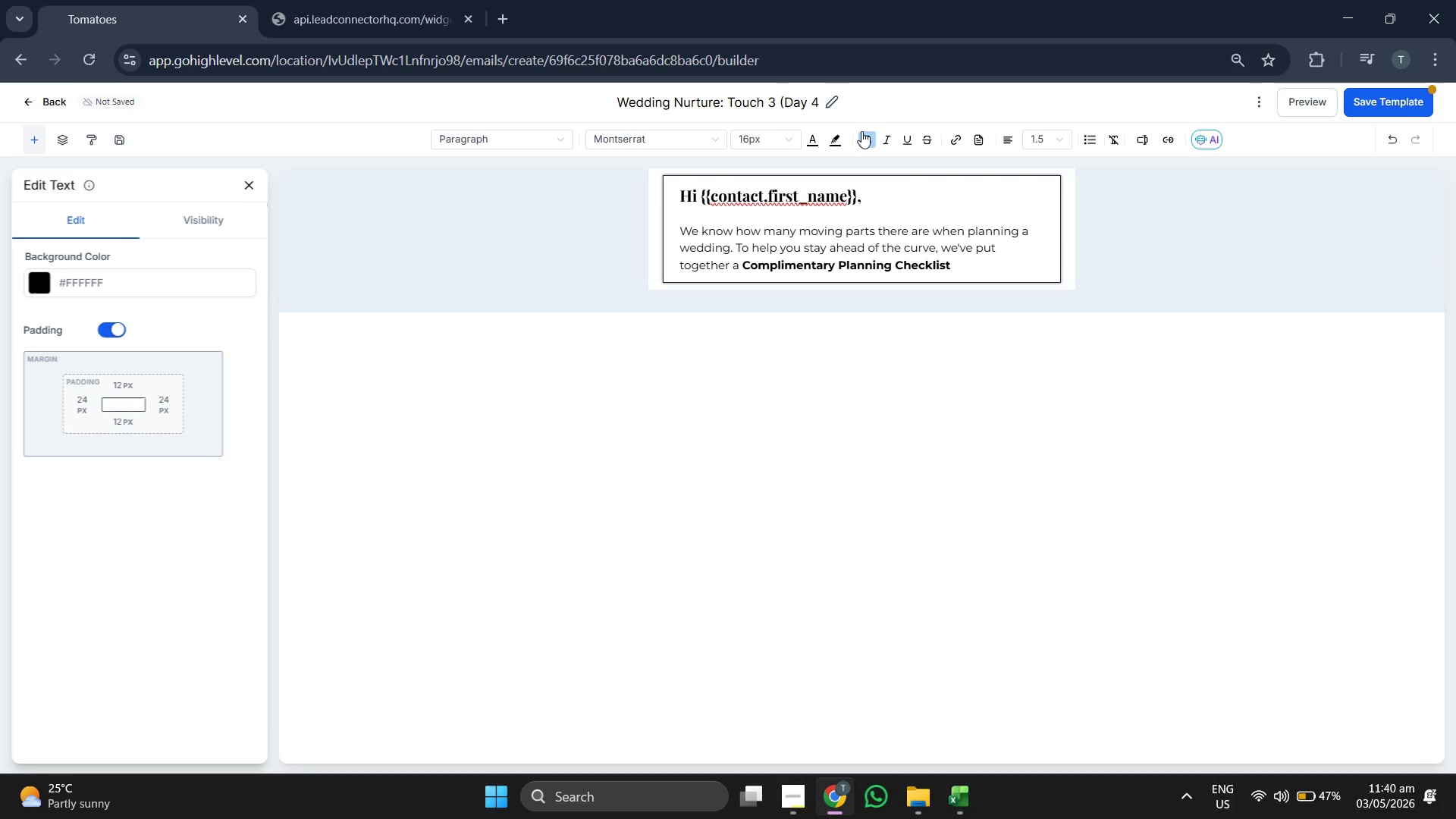 
left_click([861, 131])
 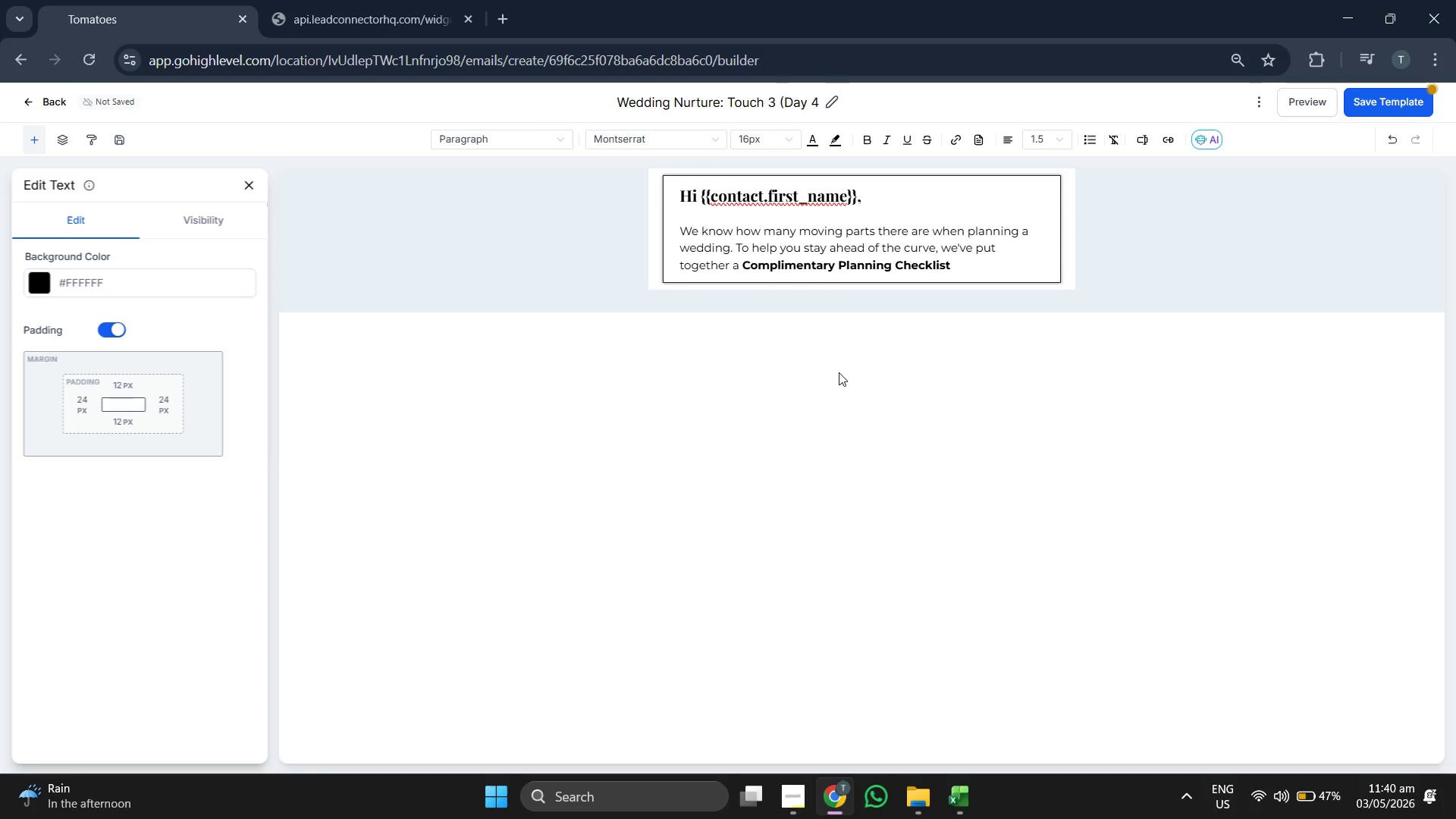 
type(for )
 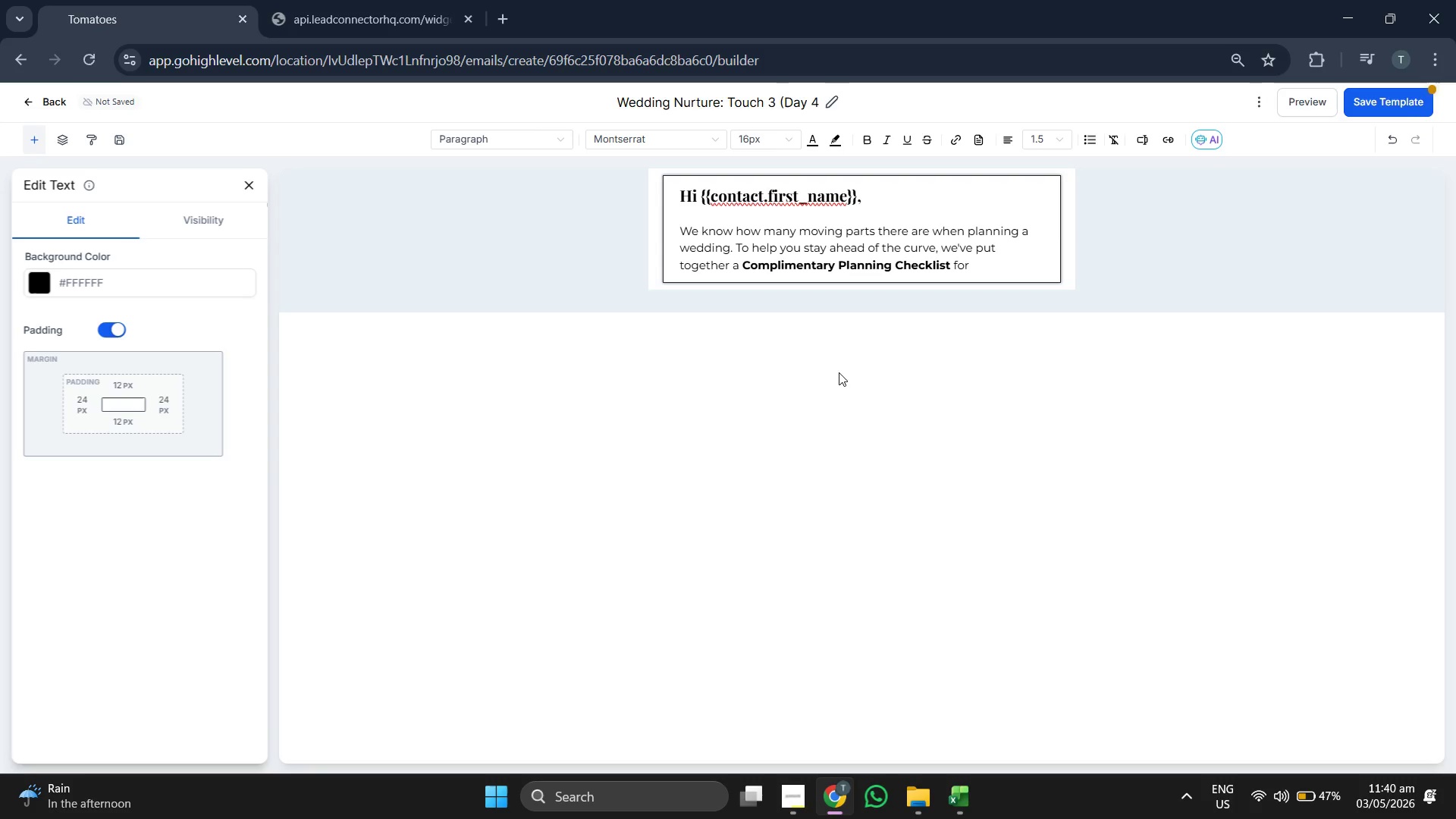 
type(our )
 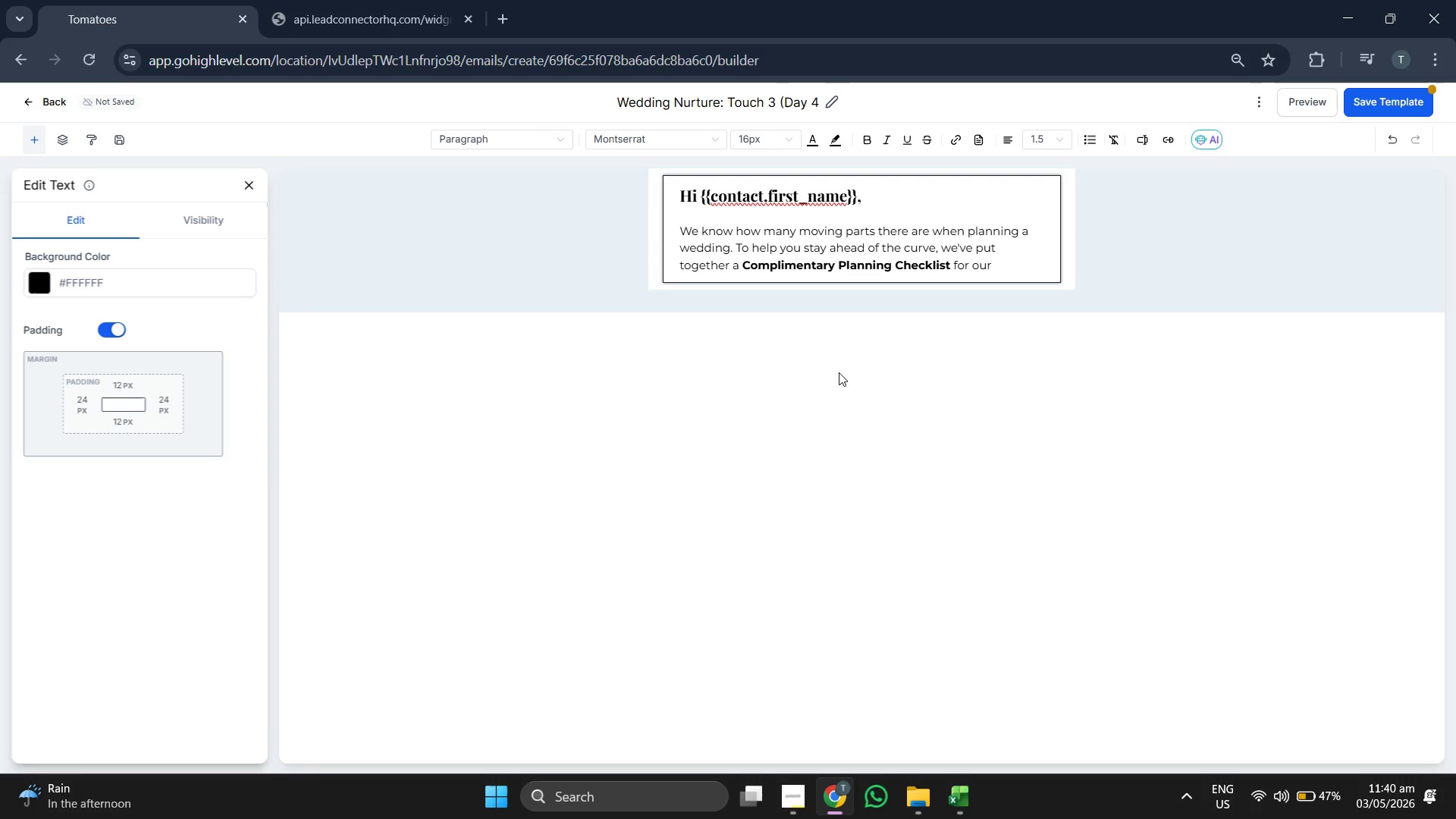 
type(pr)
 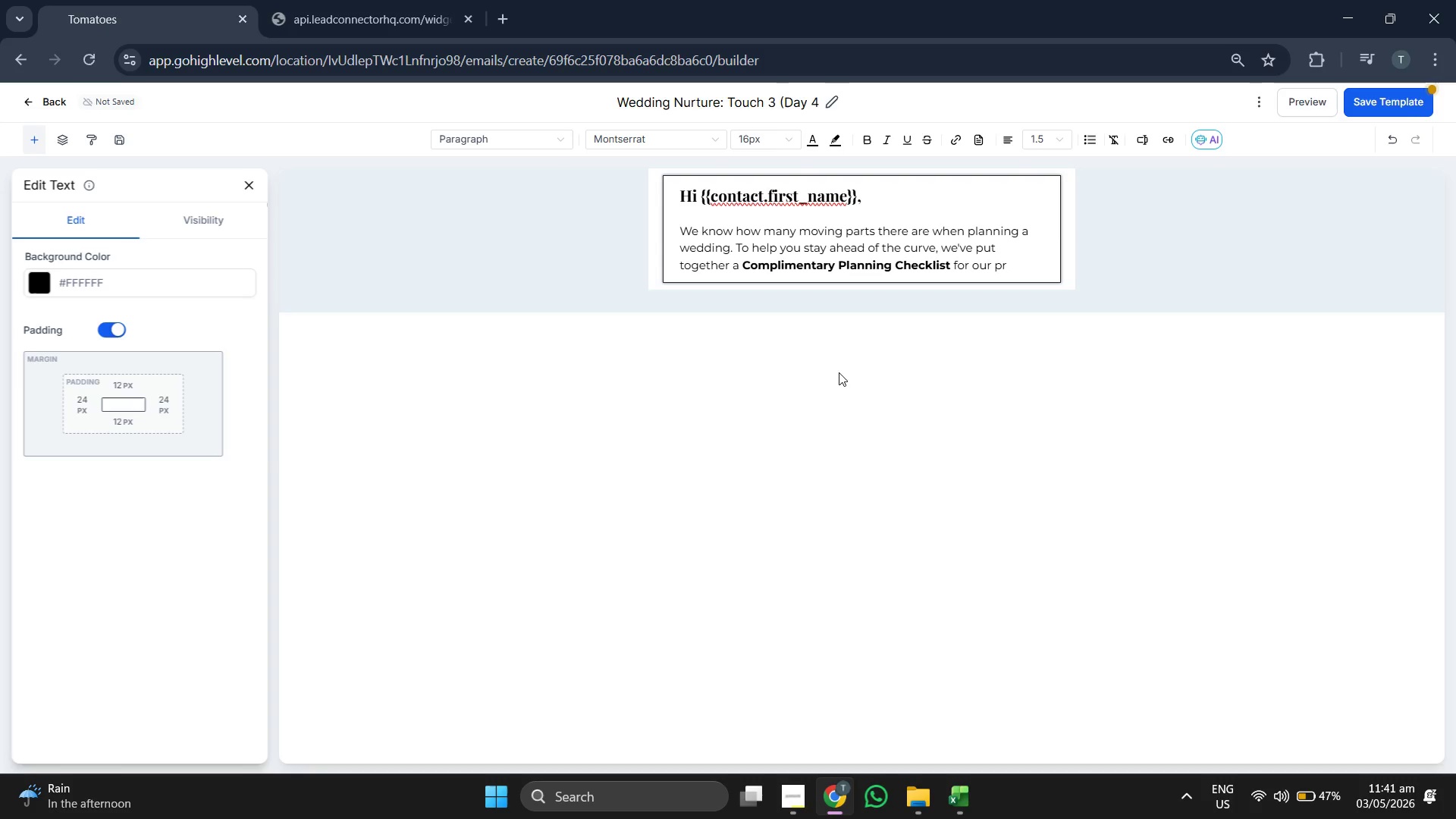 
type(iority bri)
 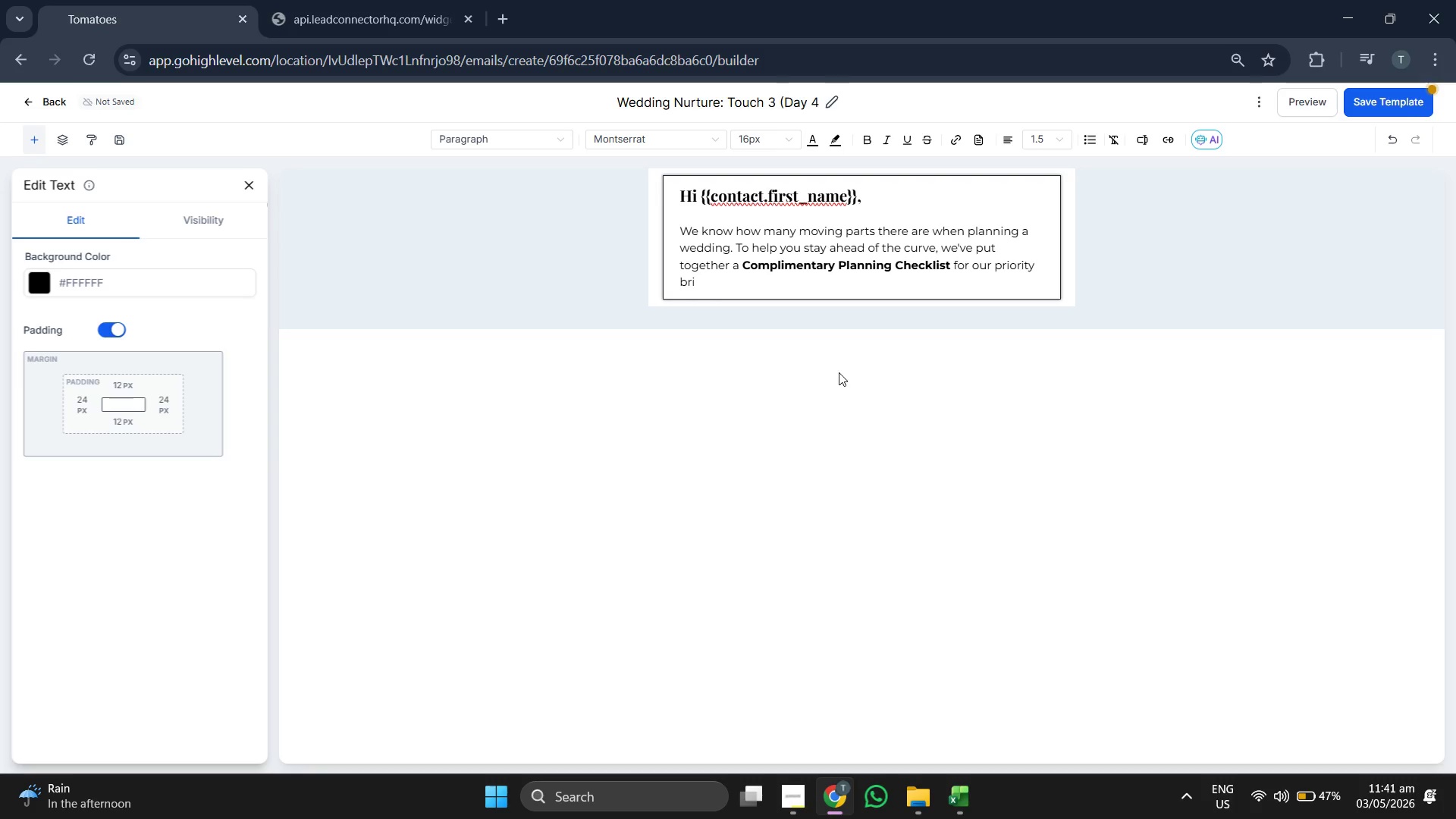 
type(des and grooms)
 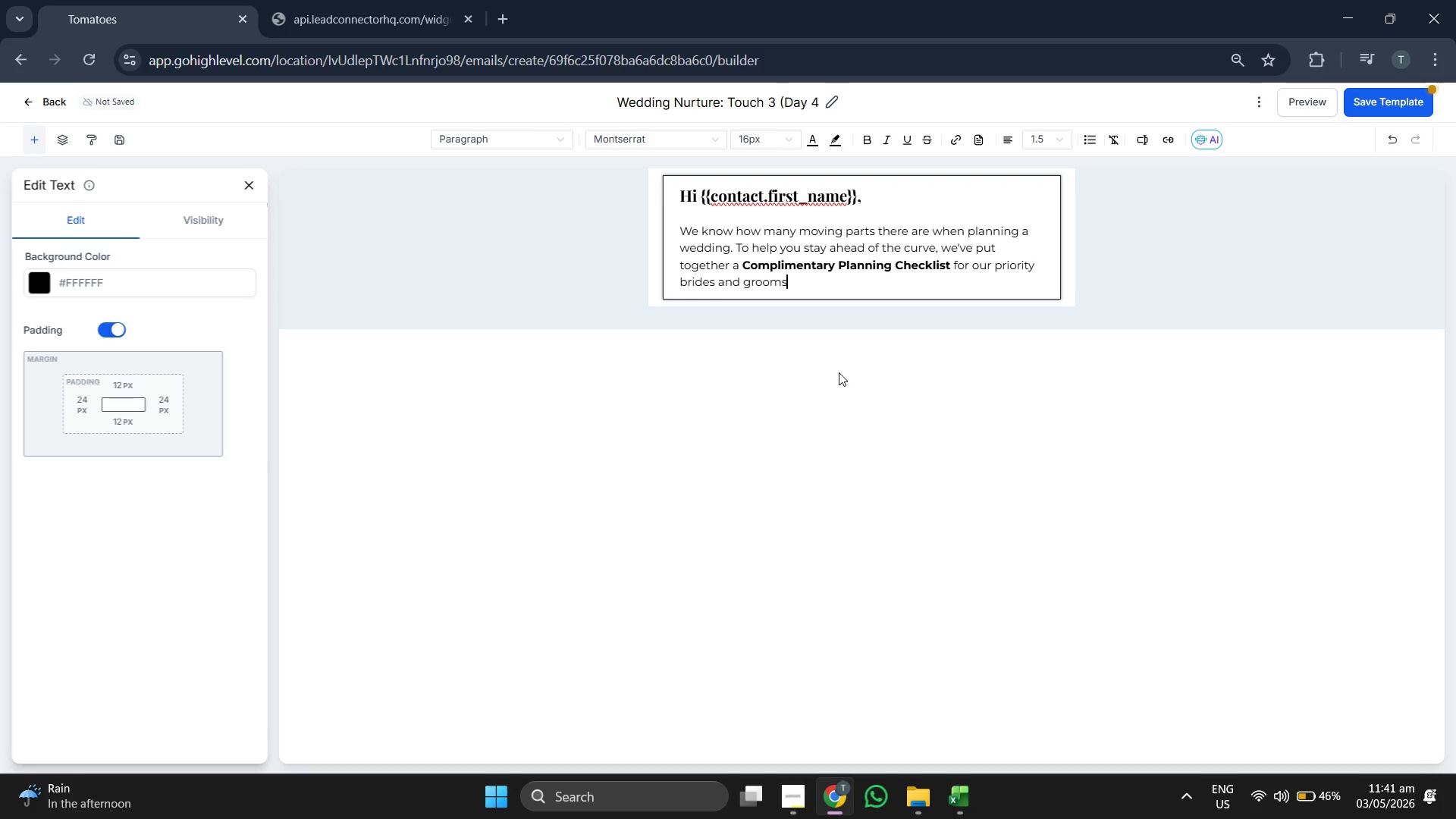 
key(Period)
 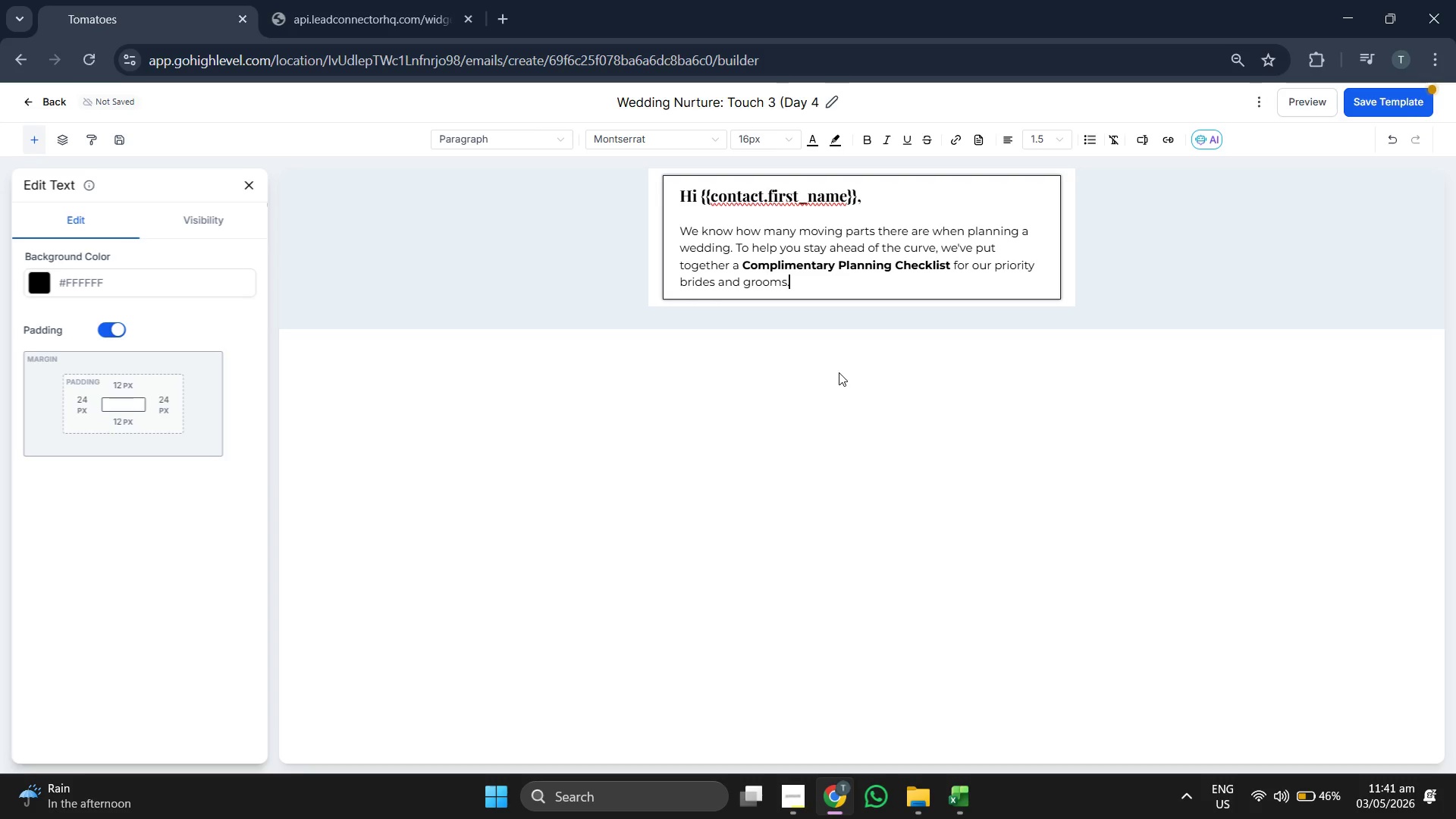 
key(Enter)
 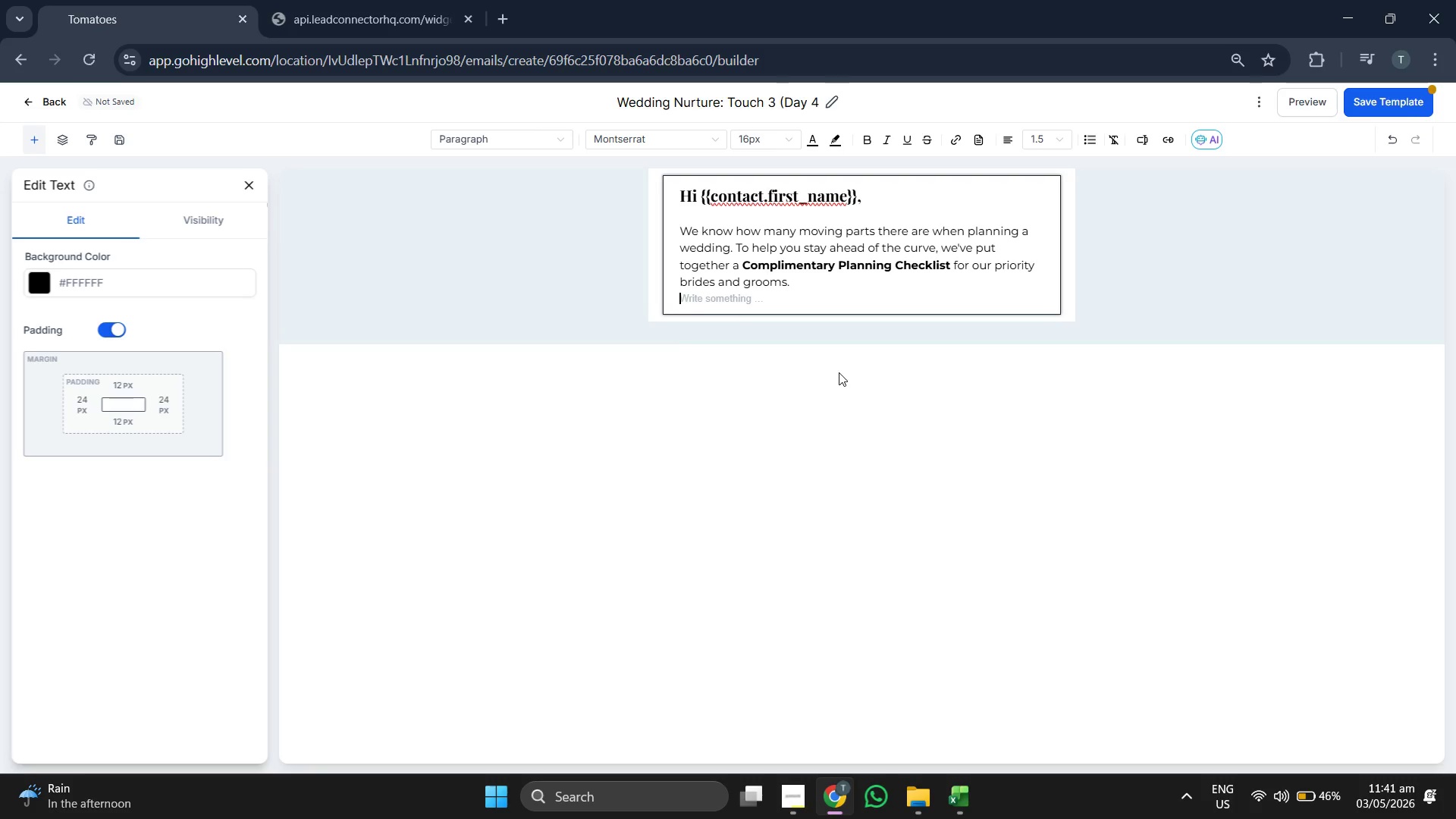 
key(Enter)
 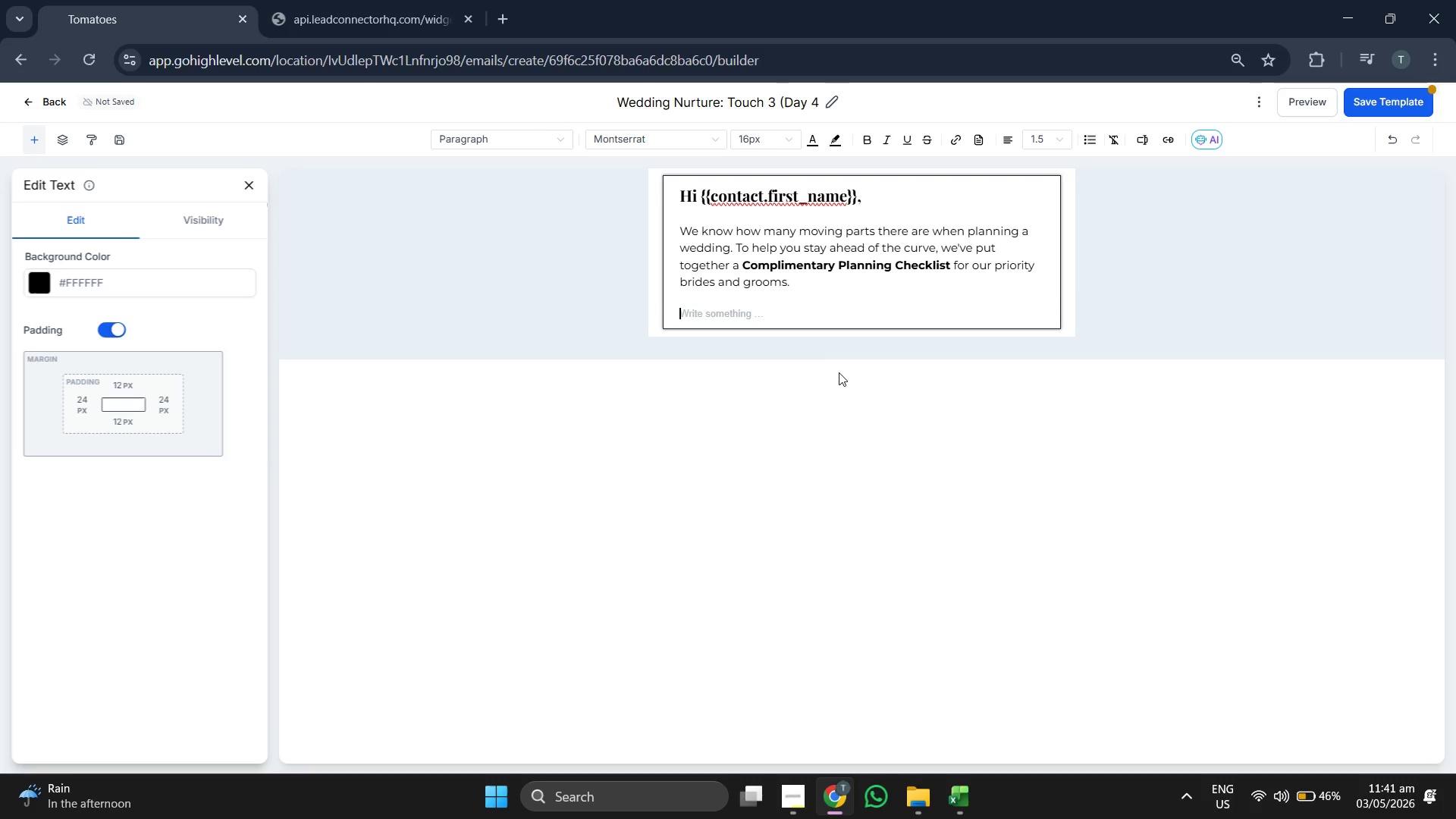 
type(This guide )
 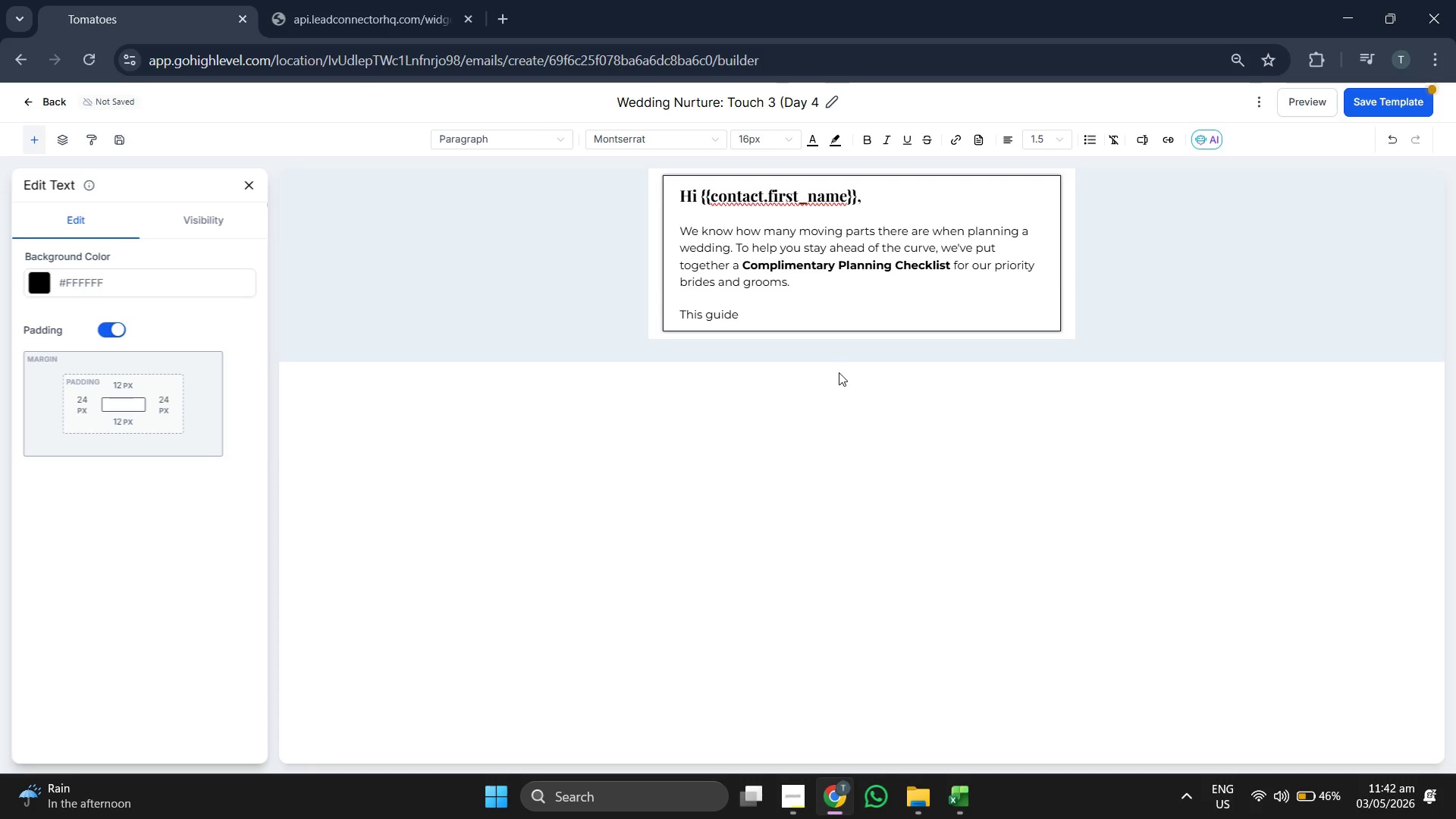 
wait(5.12)
 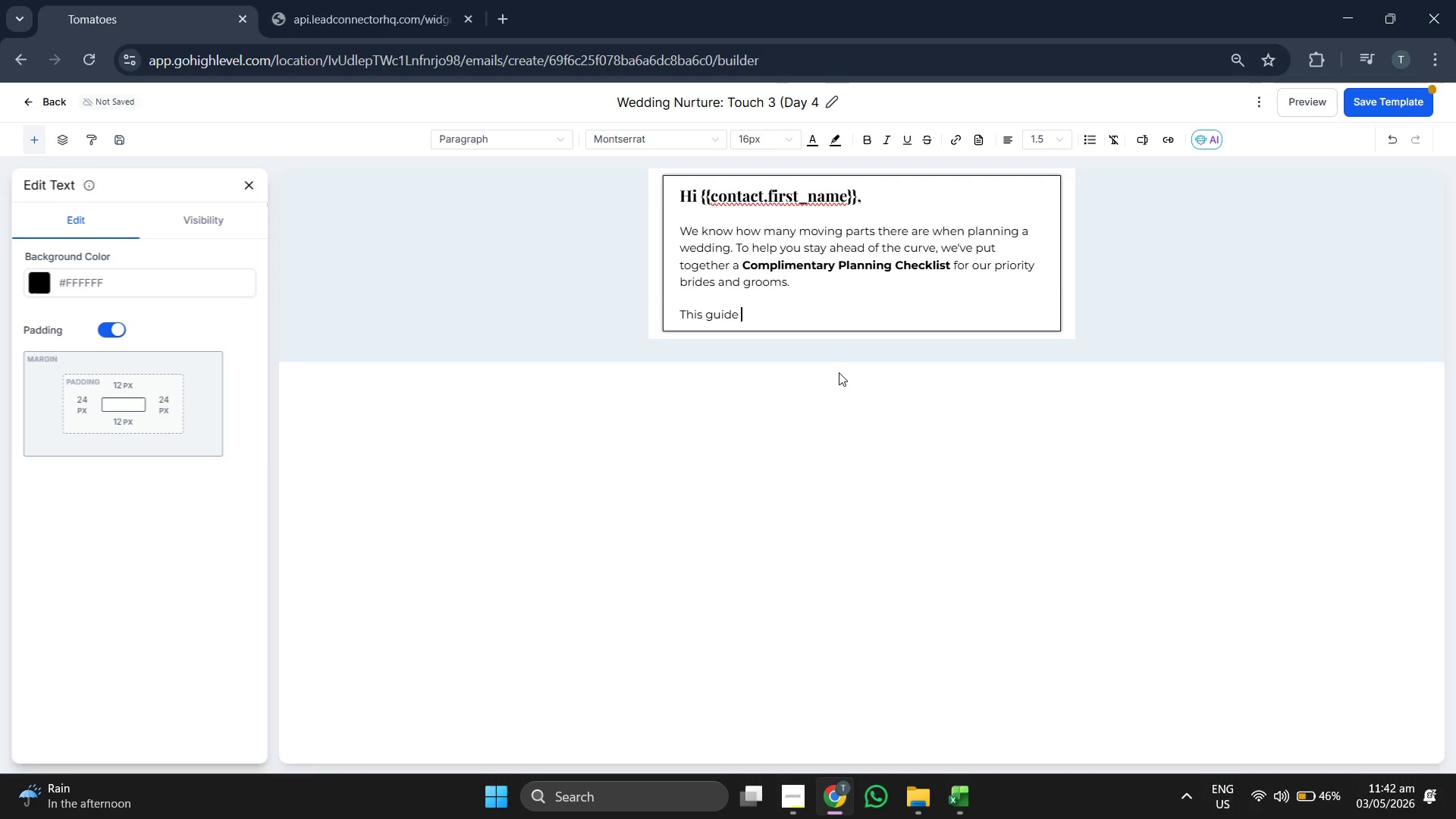 
key(C)
 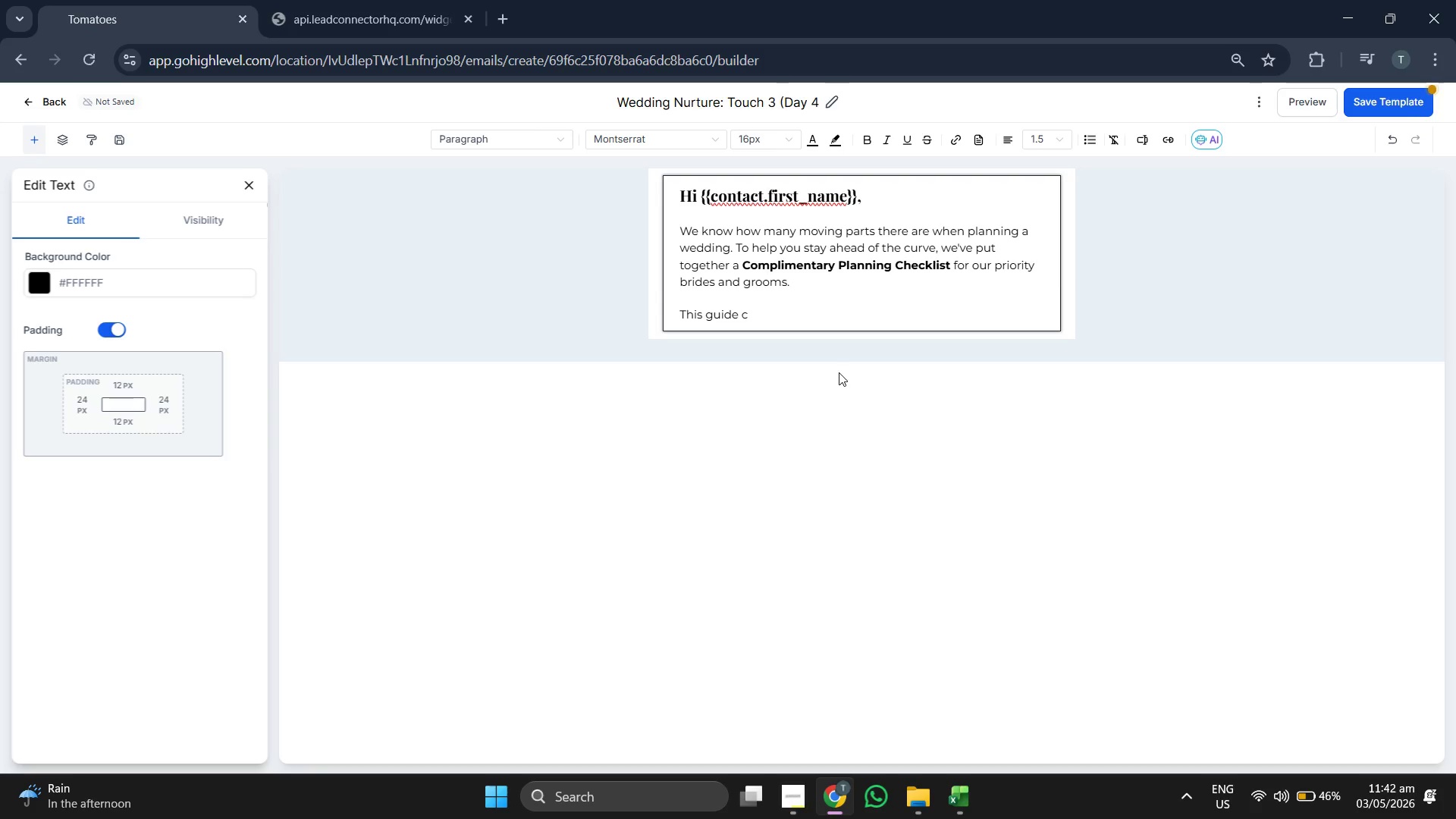 
type(overs )
 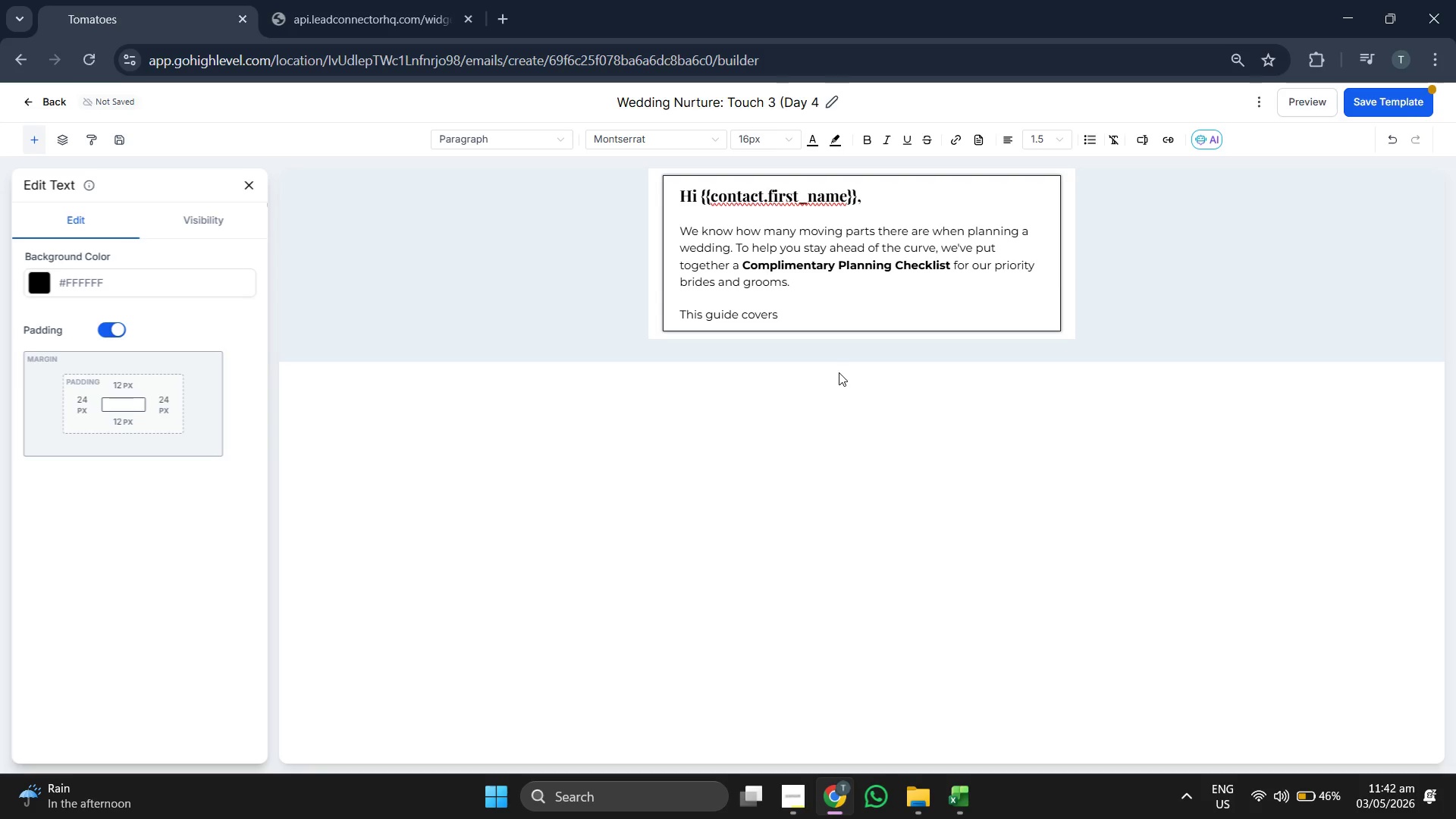 
key(E)